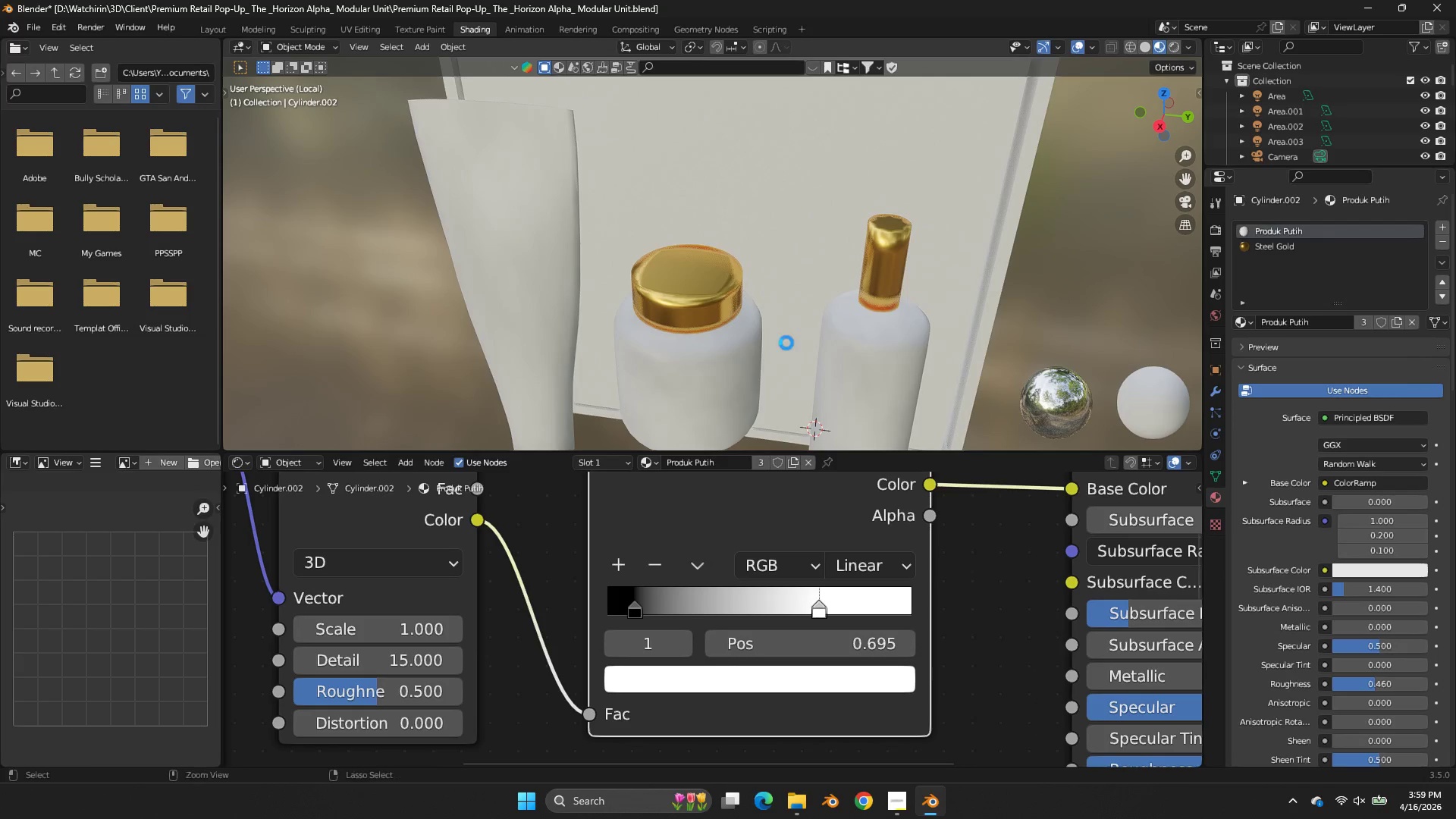 
key(Control+S)
 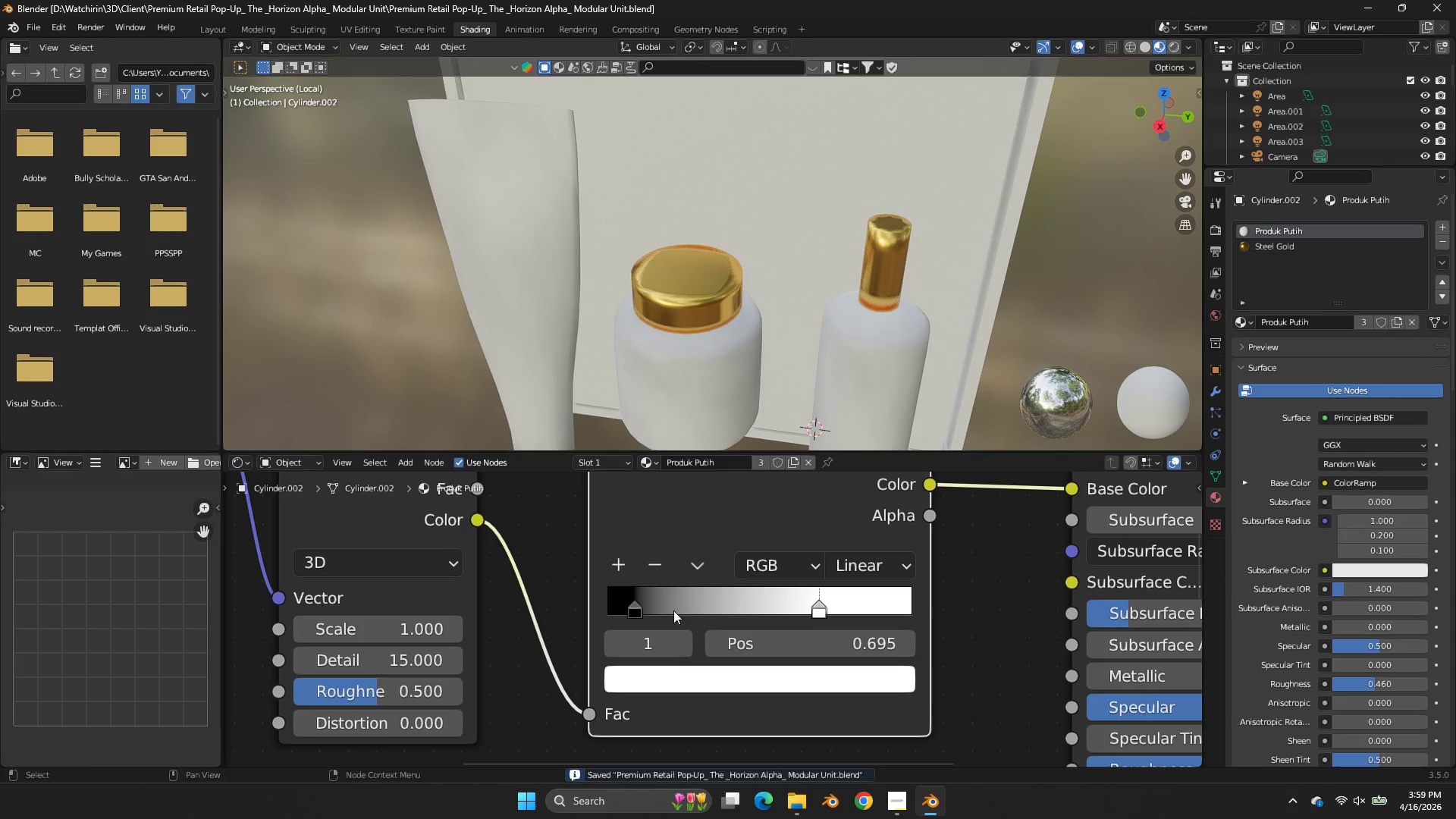 
scroll: coordinate [1058, 293], scroll_direction: up, amount: 3.0
 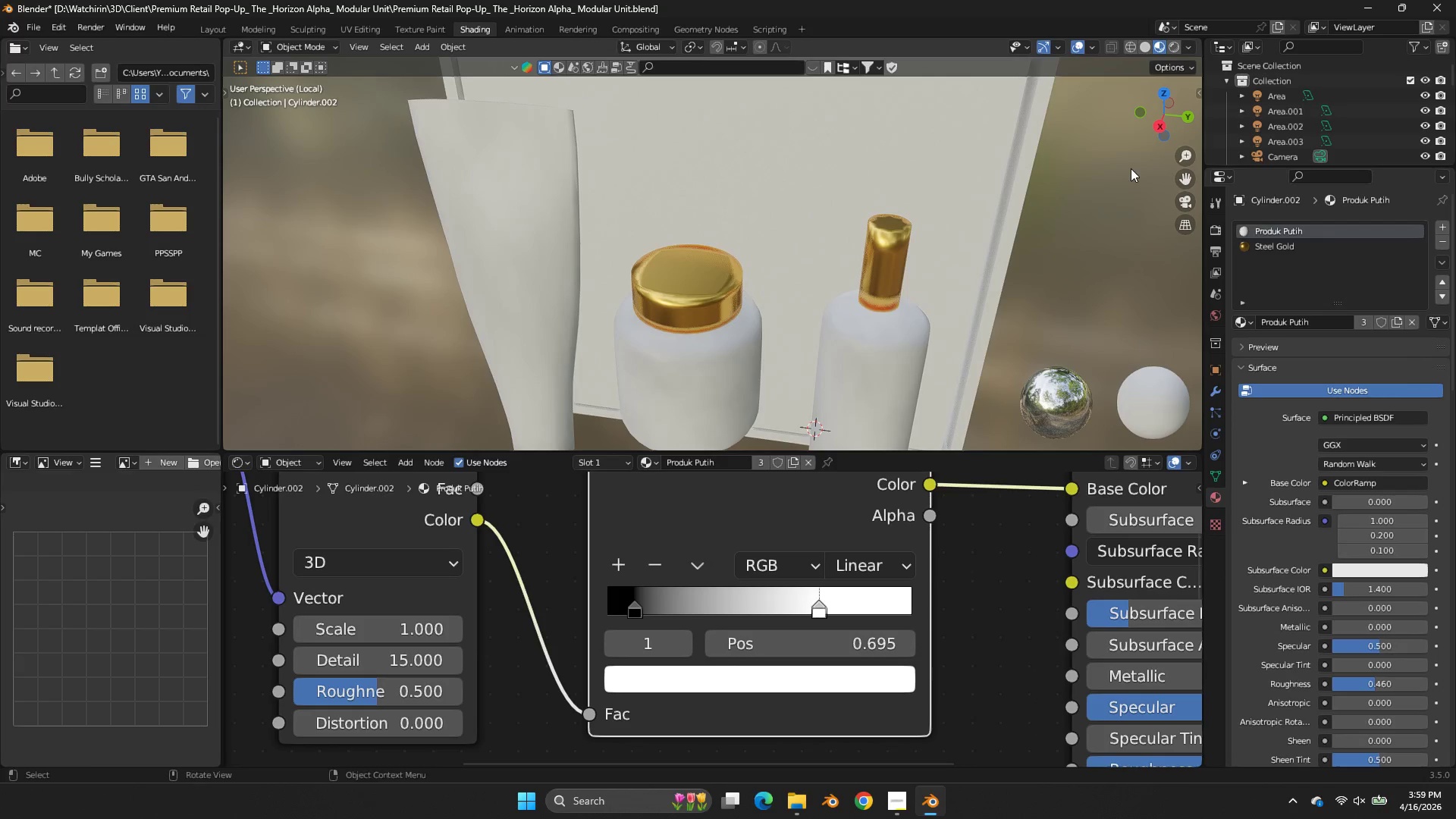 
left_click_drag(start_coordinate=[643, 602], to_coordinate=[616, 600])
 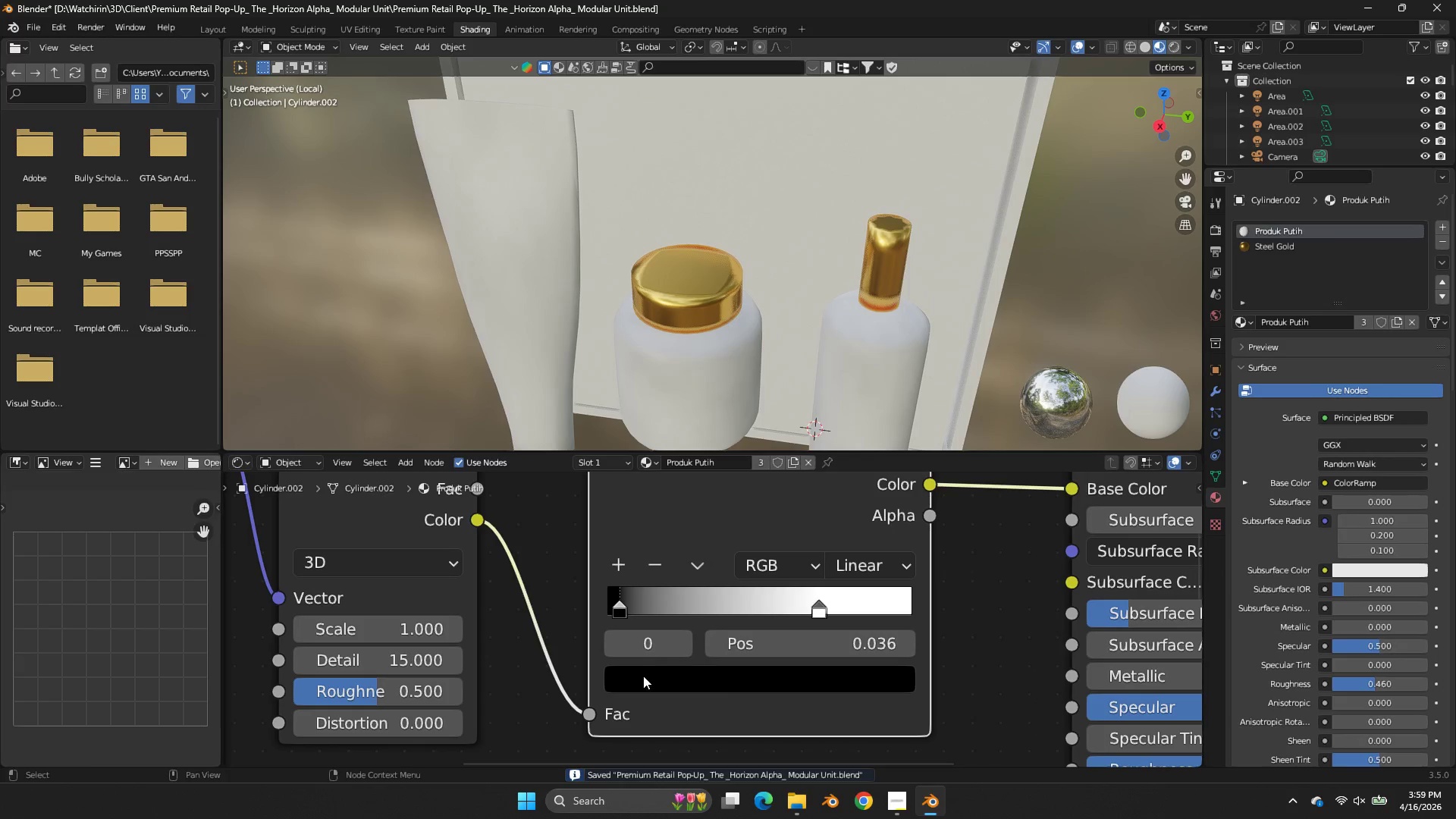 
left_click([643, 677])
 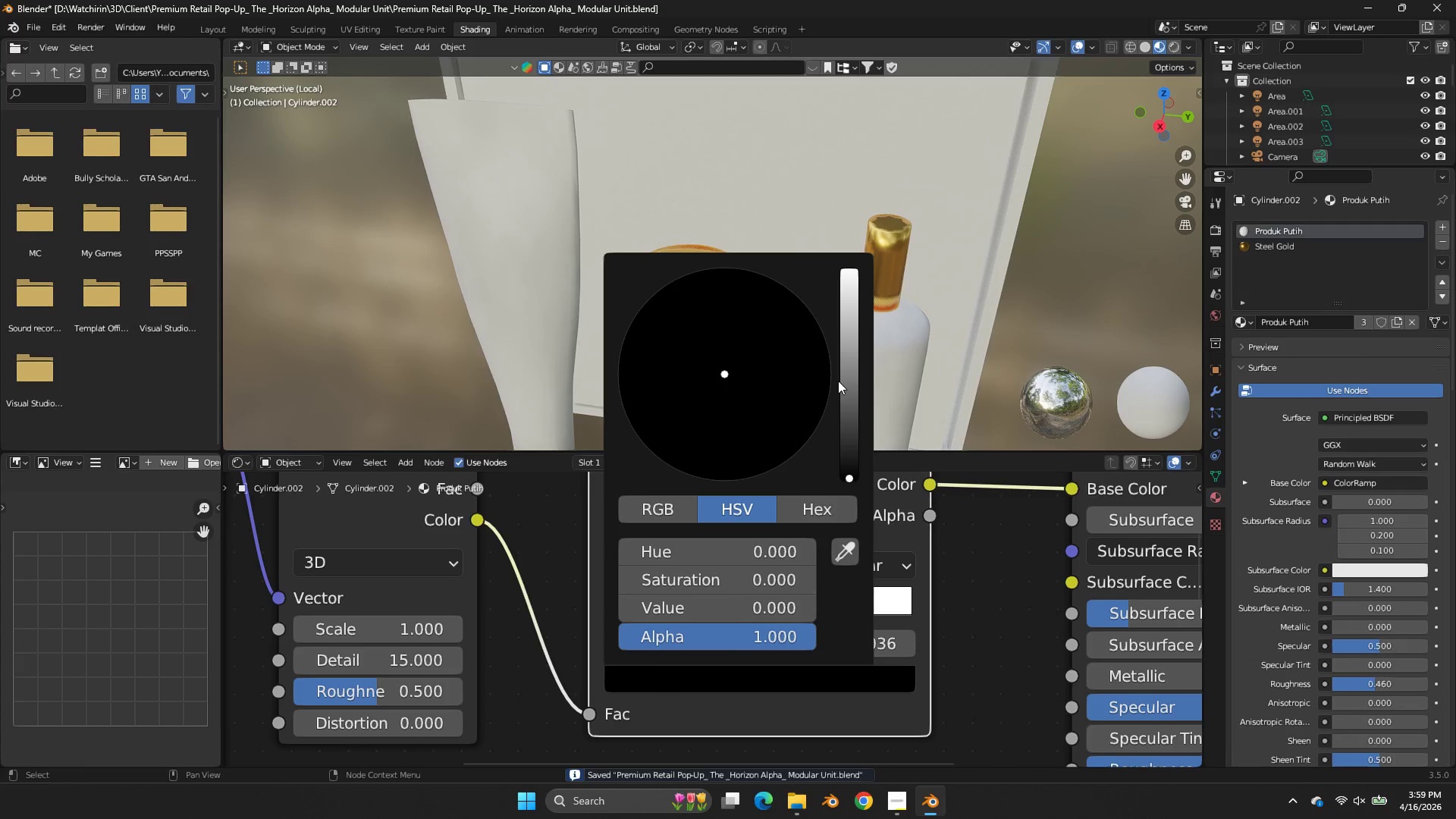 
left_click_drag(start_coordinate=[858, 406], to_coordinate=[872, 341])
 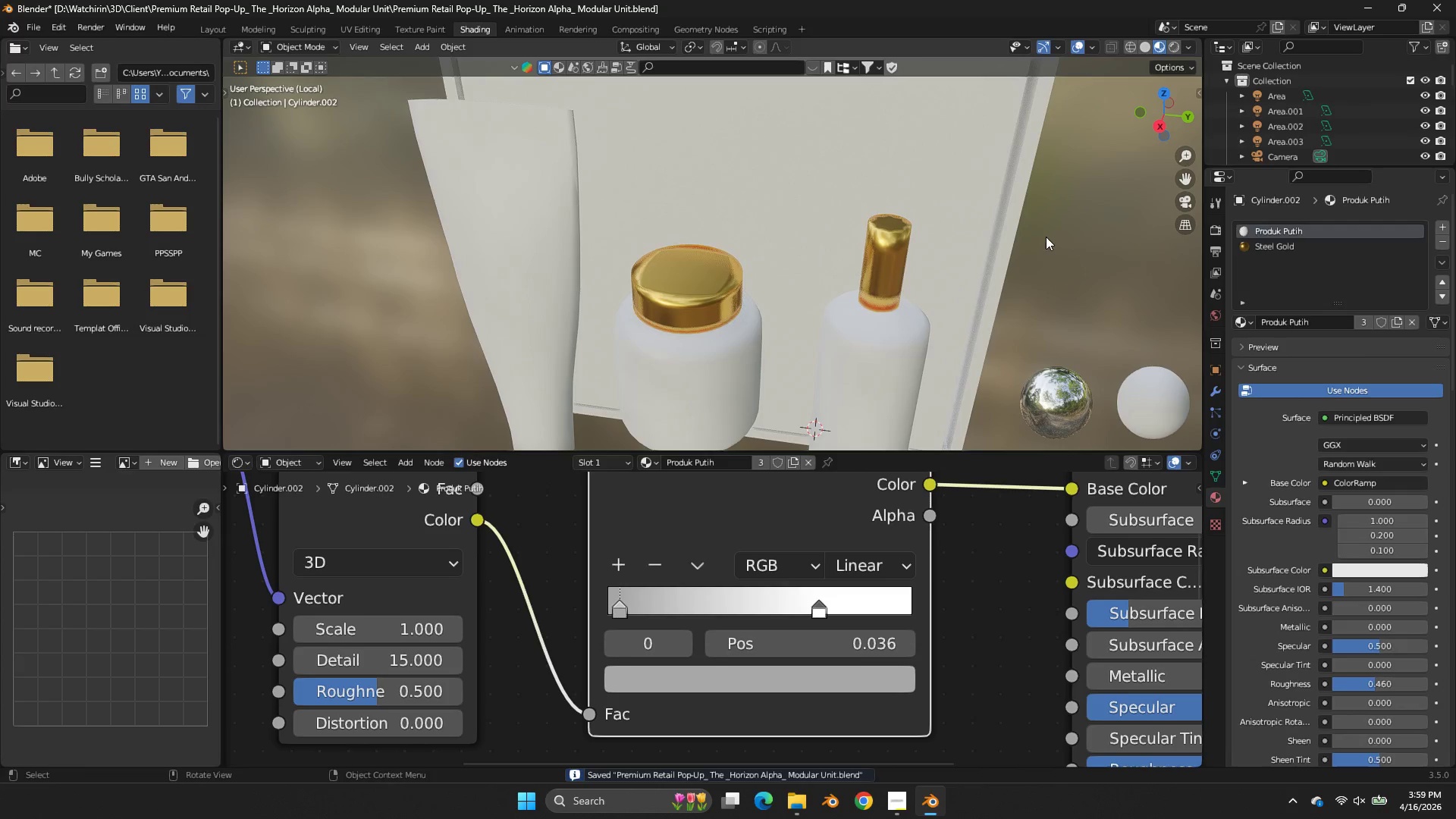 
left_click([1046, 237])
 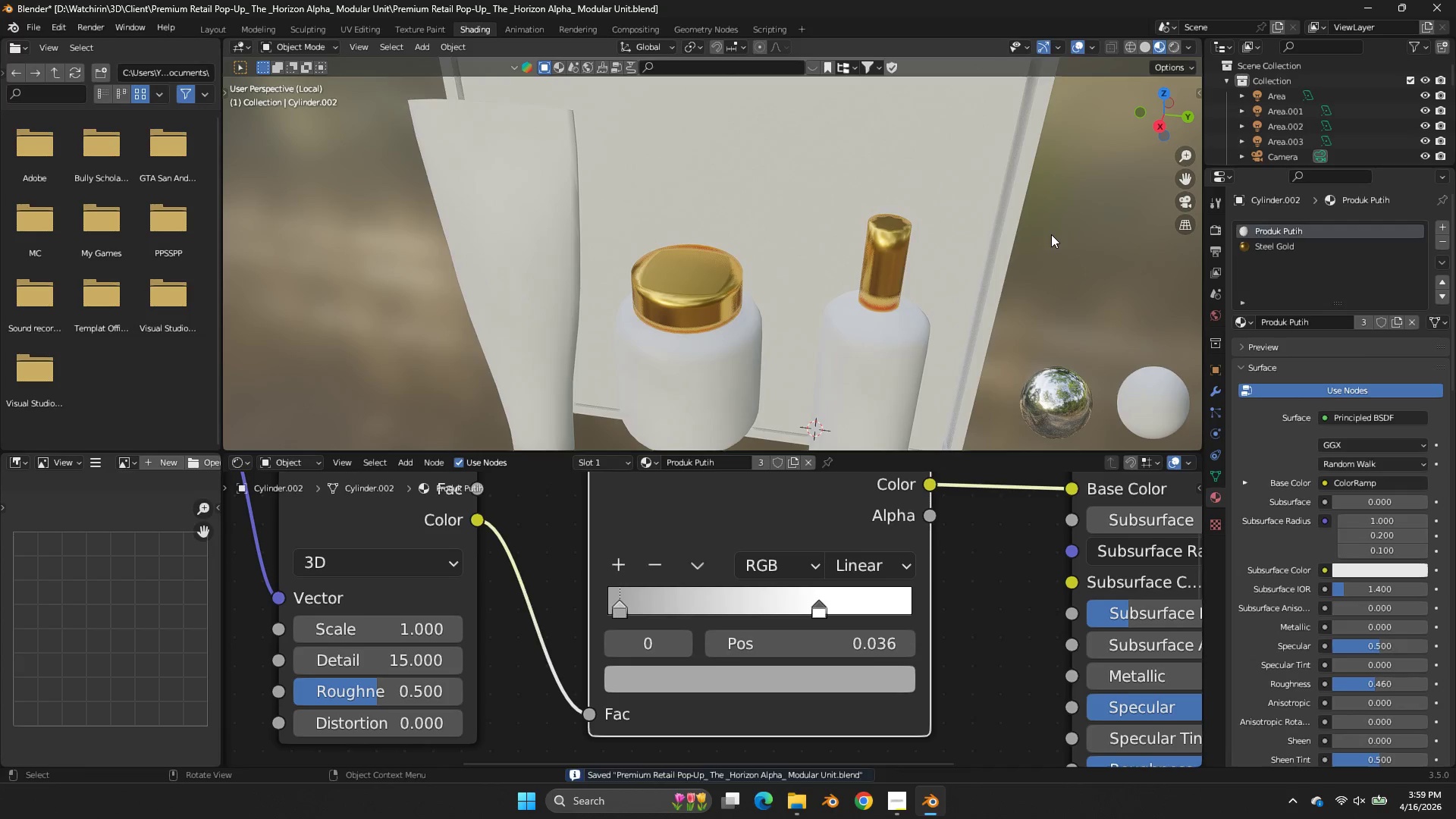 
left_click([744, 298])
 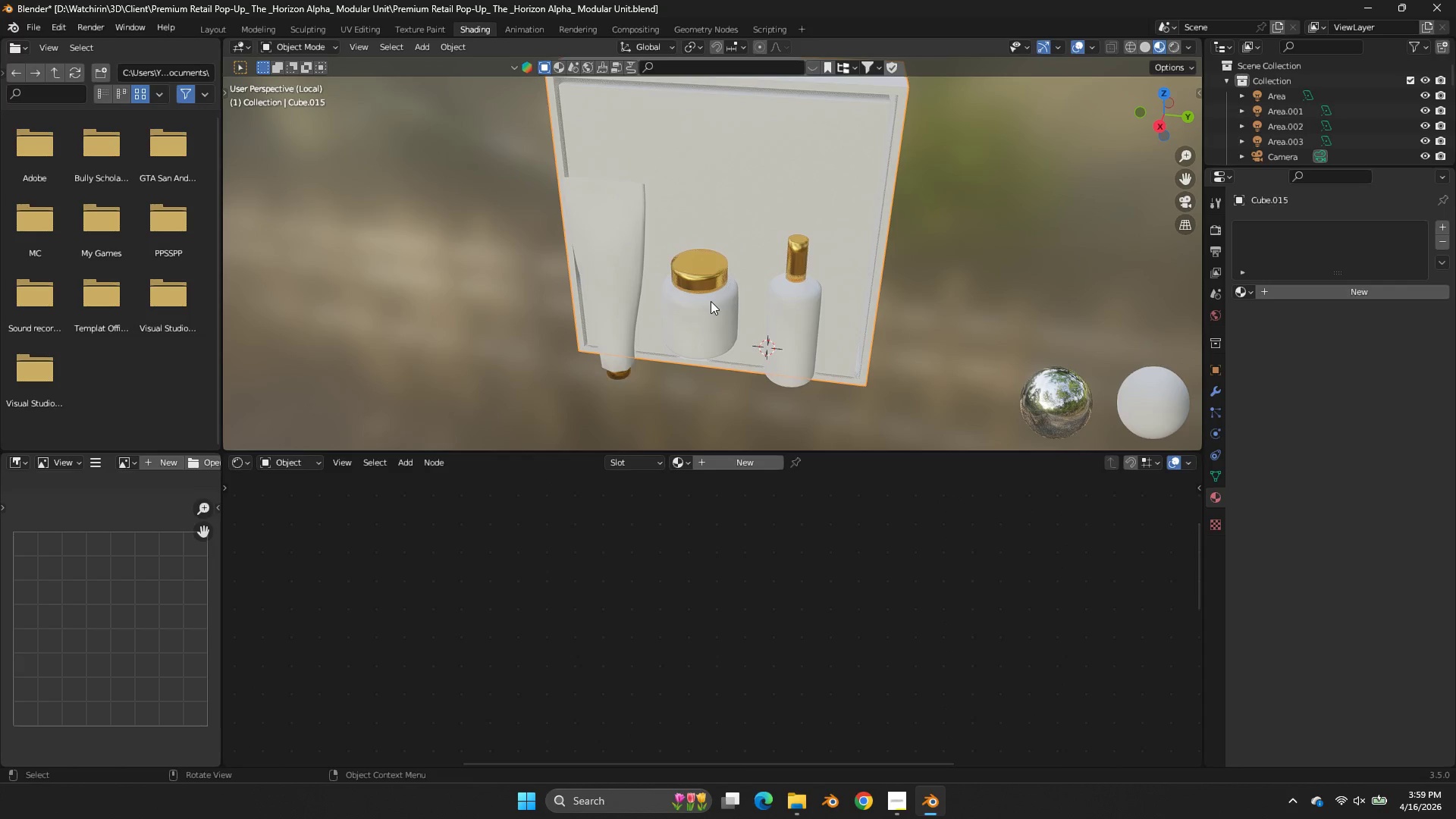 
scroll: coordinate [1051, 234], scroll_direction: down, amount: 3.0
 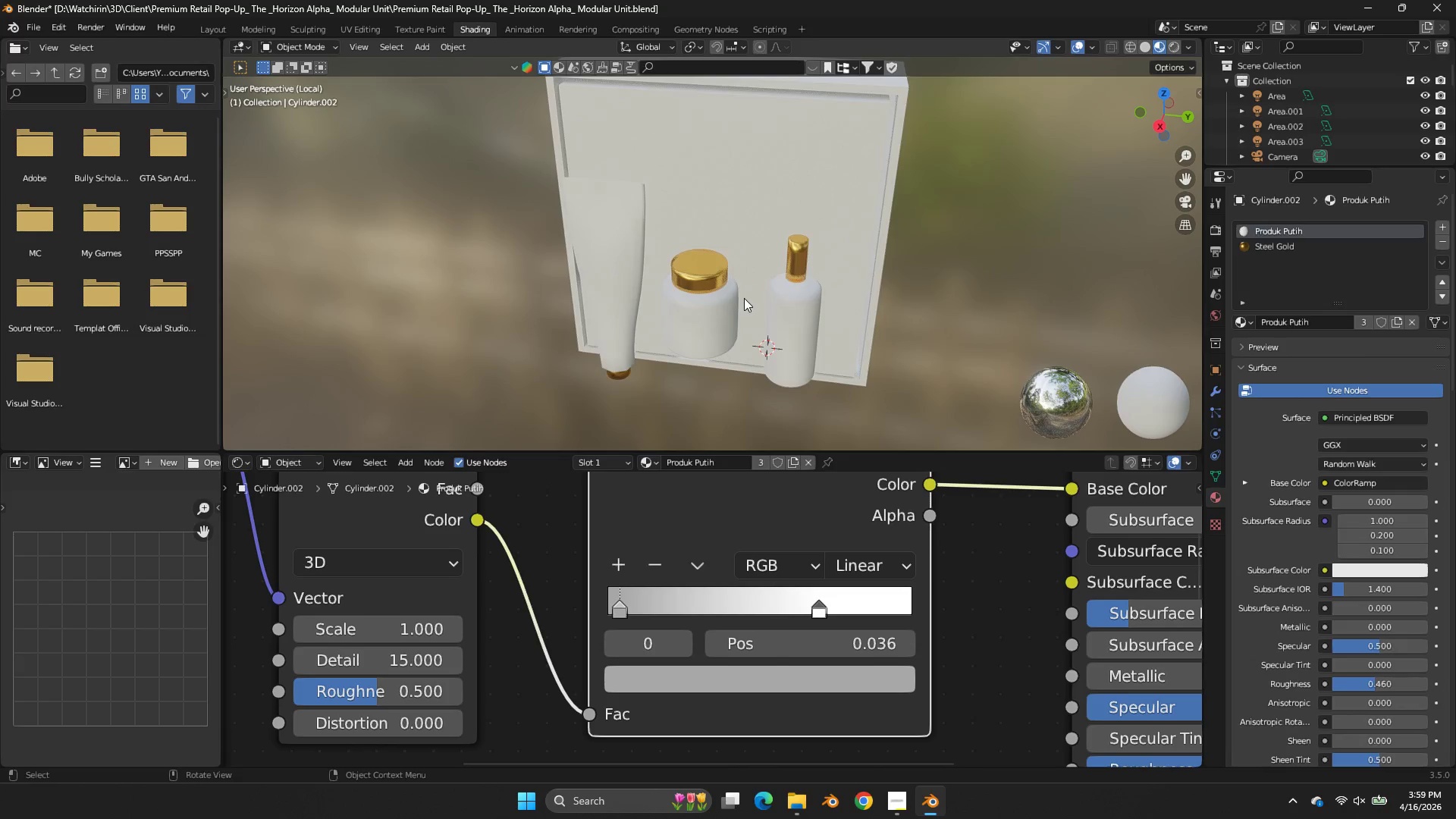 
double_click([711, 301])
 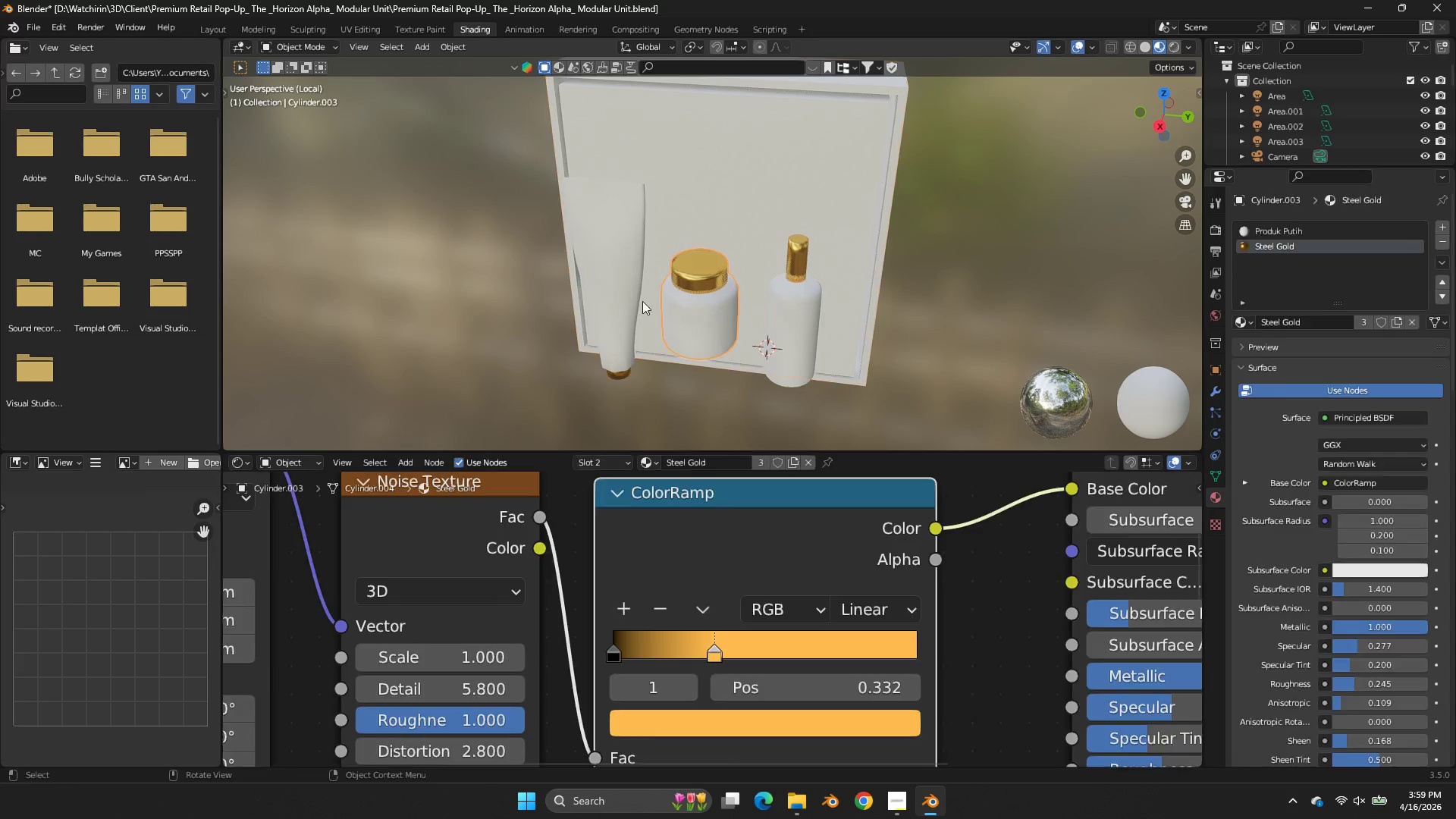 
hold_key(key=ShiftLeft, duration=1.01)
triple_click([604, 300])
 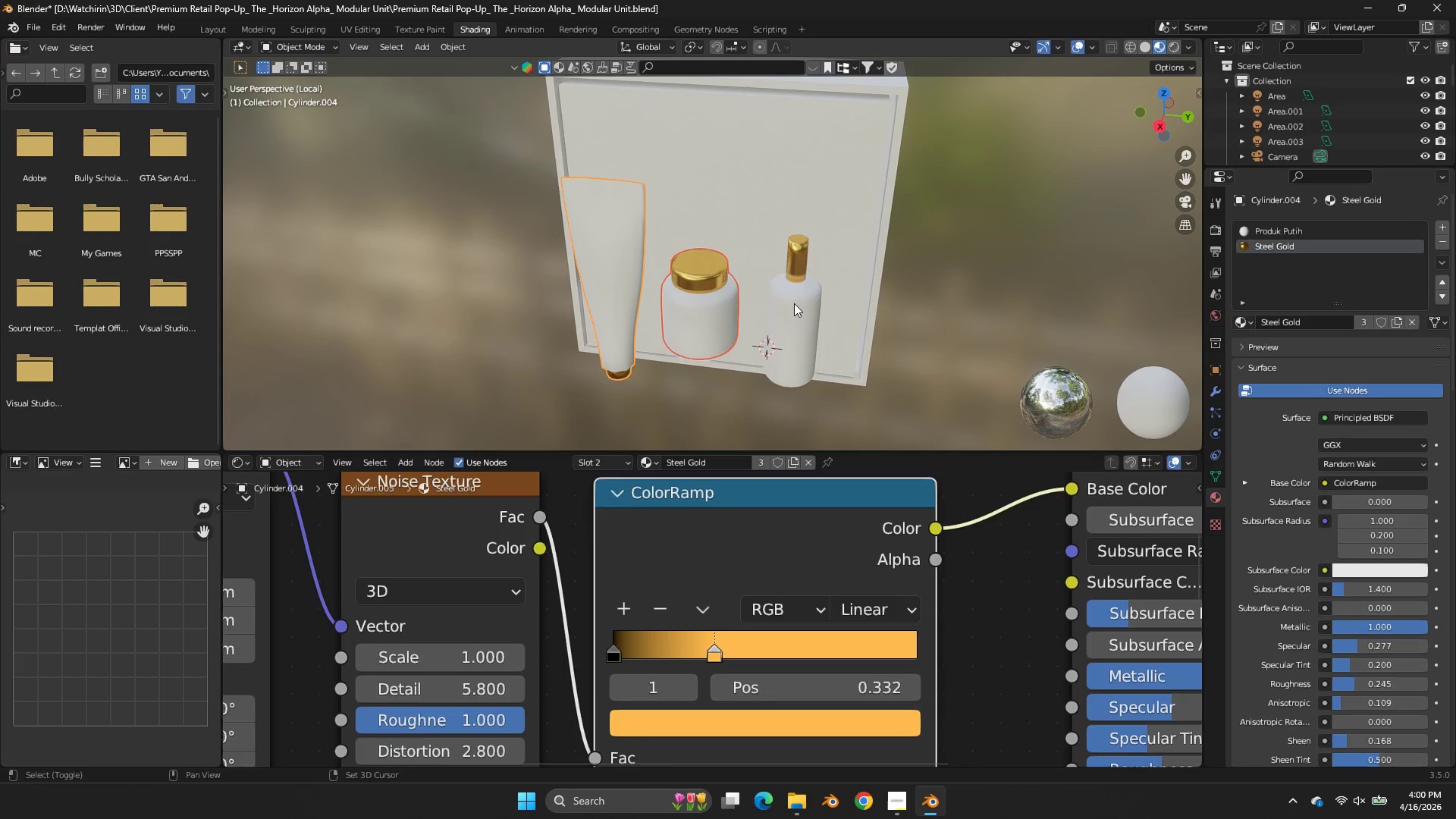 
left_click([795, 304])
 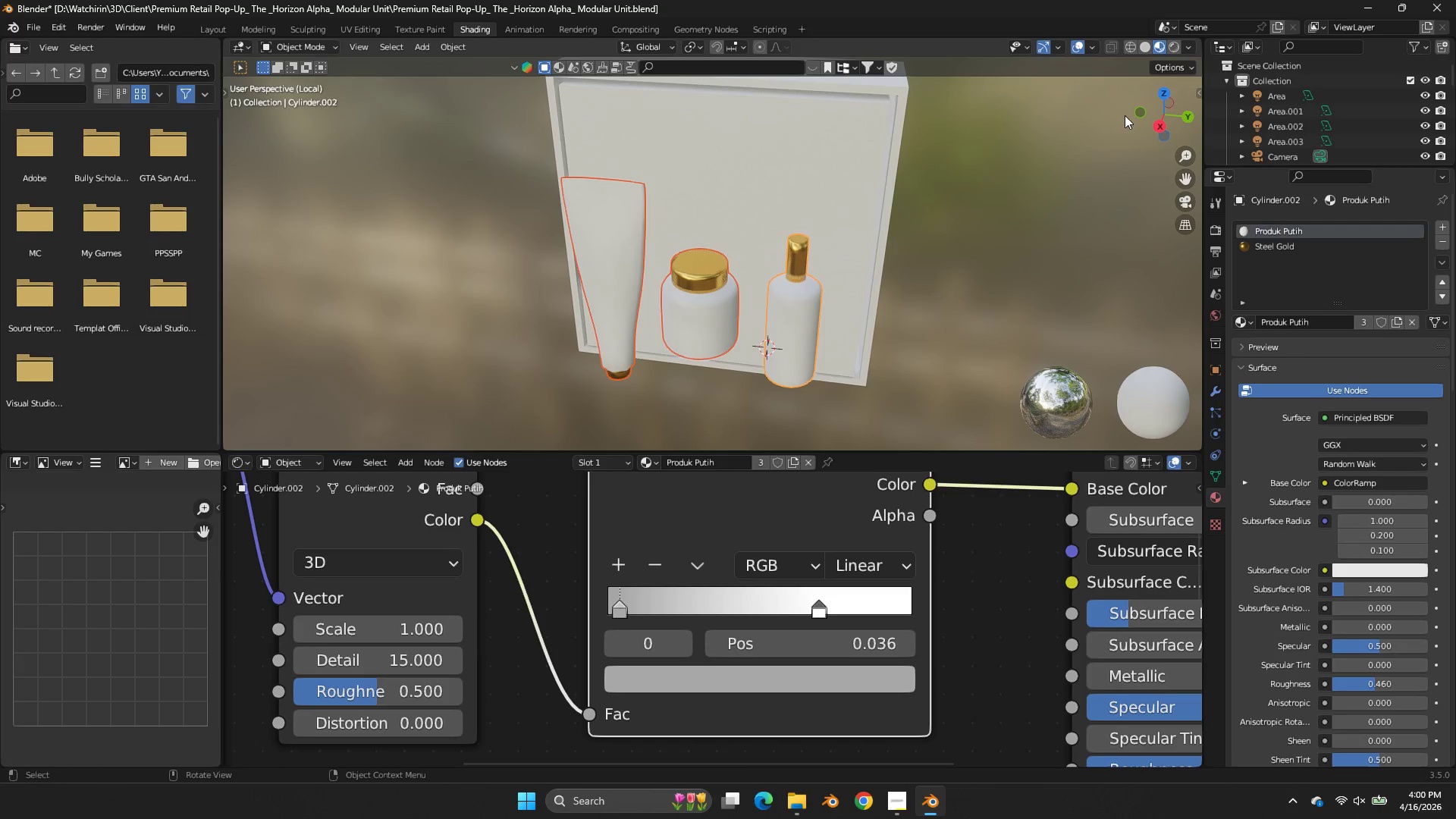 
left_click([1137, 108])
 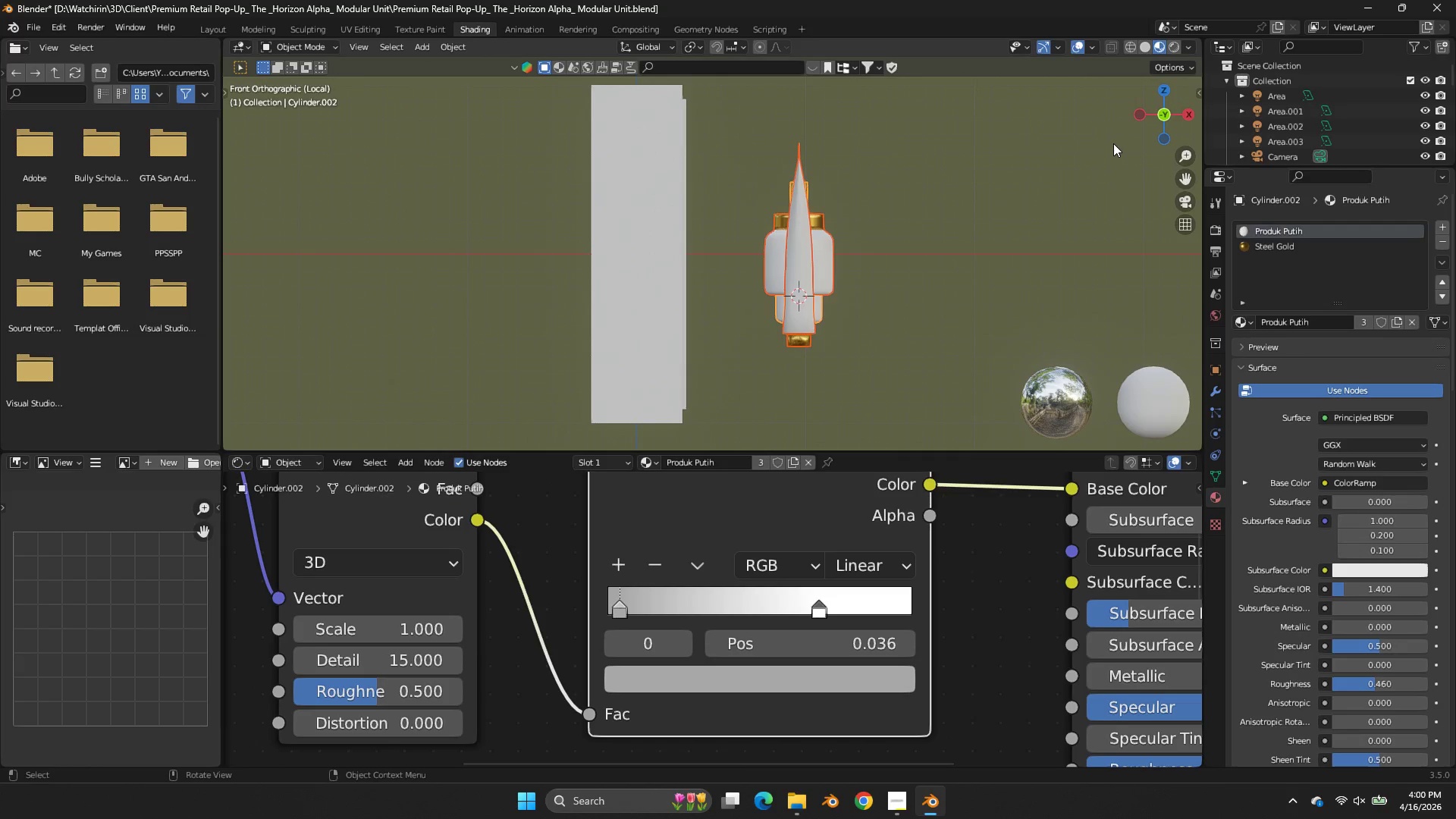 
type(gx)
 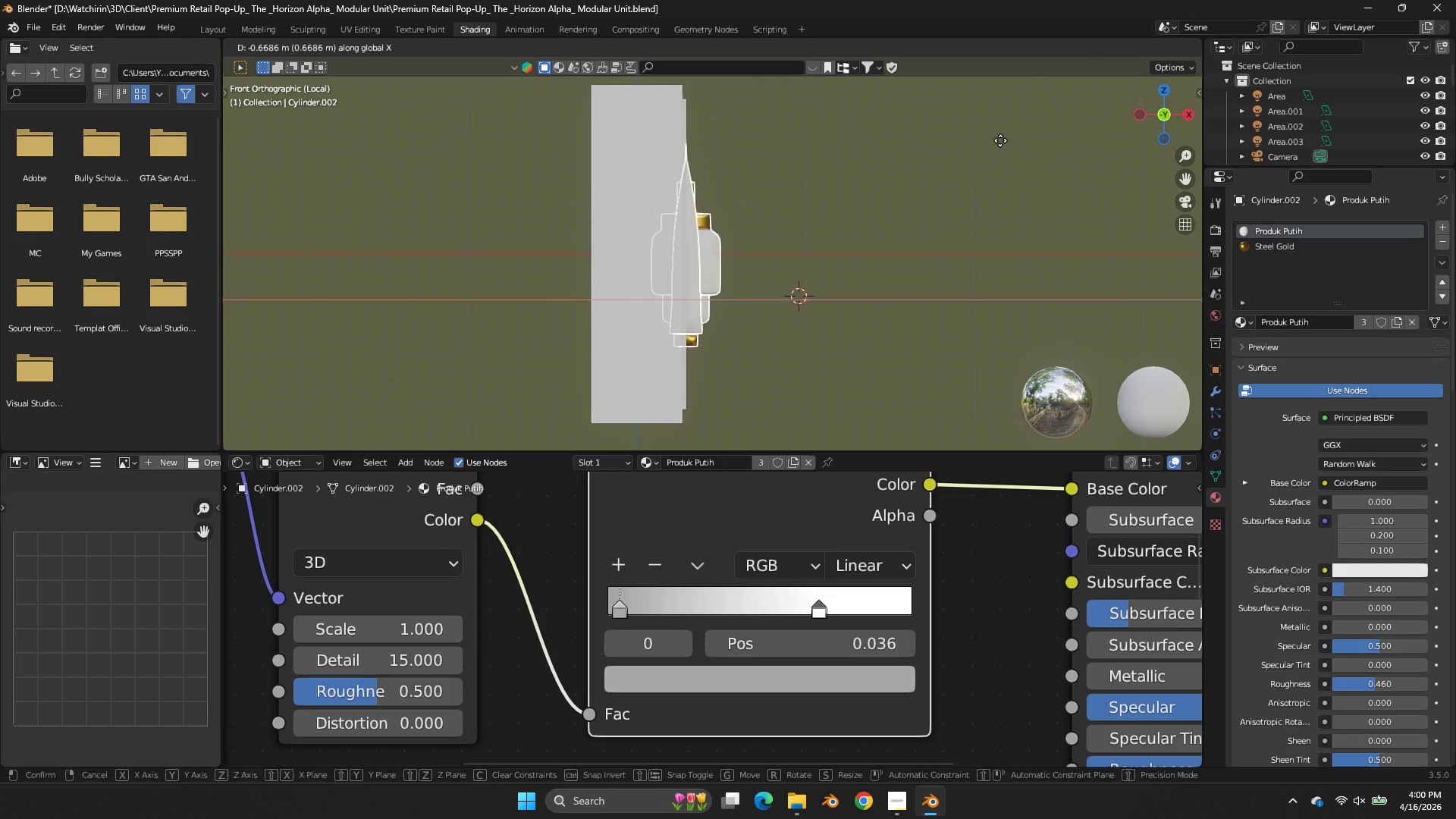 
hold_key(key=ShiftLeft, duration=0.78)
 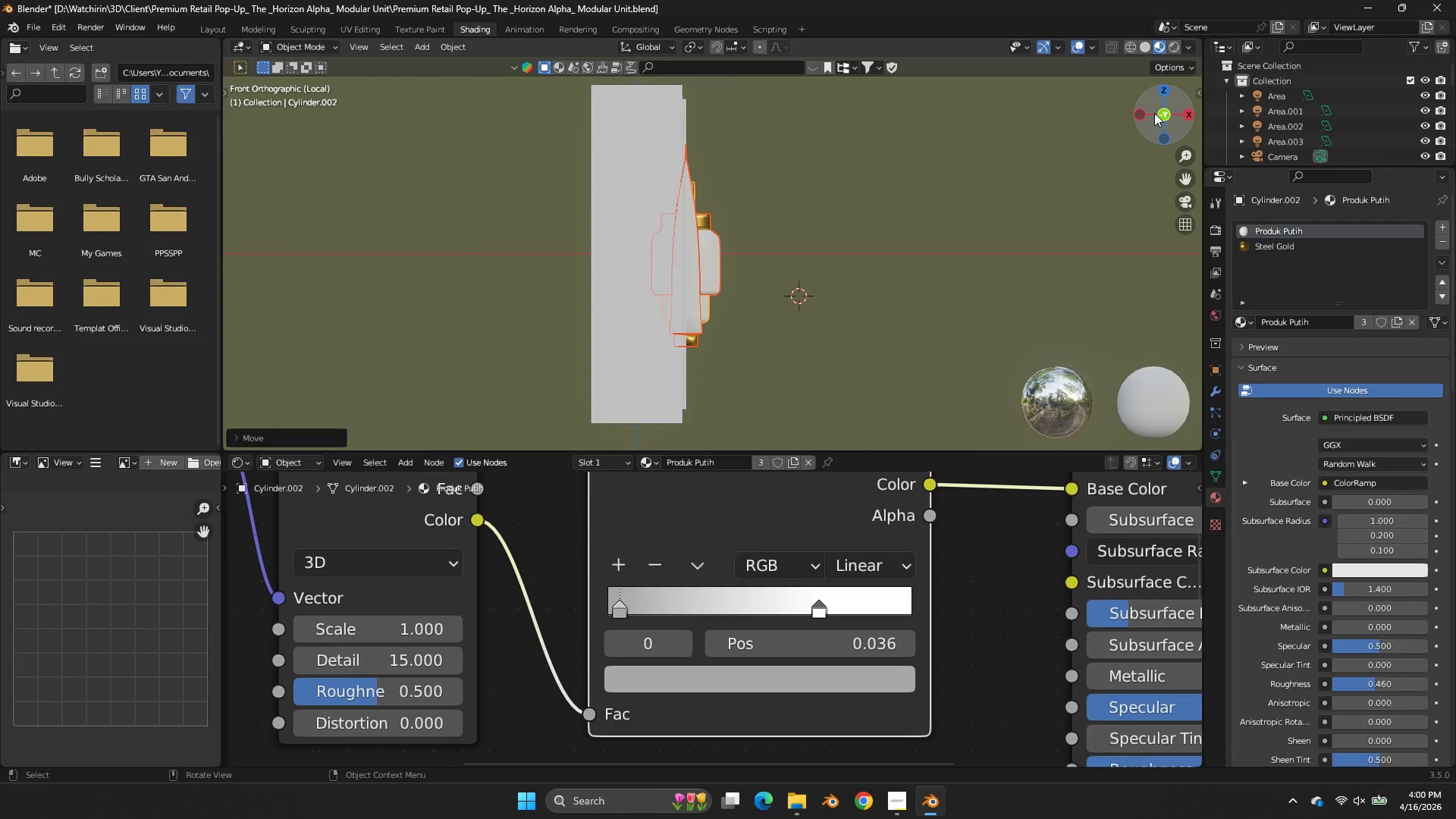 
left_click_drag(start_coordinate=[1150, 127], to_coordinate=[1031, 447])
 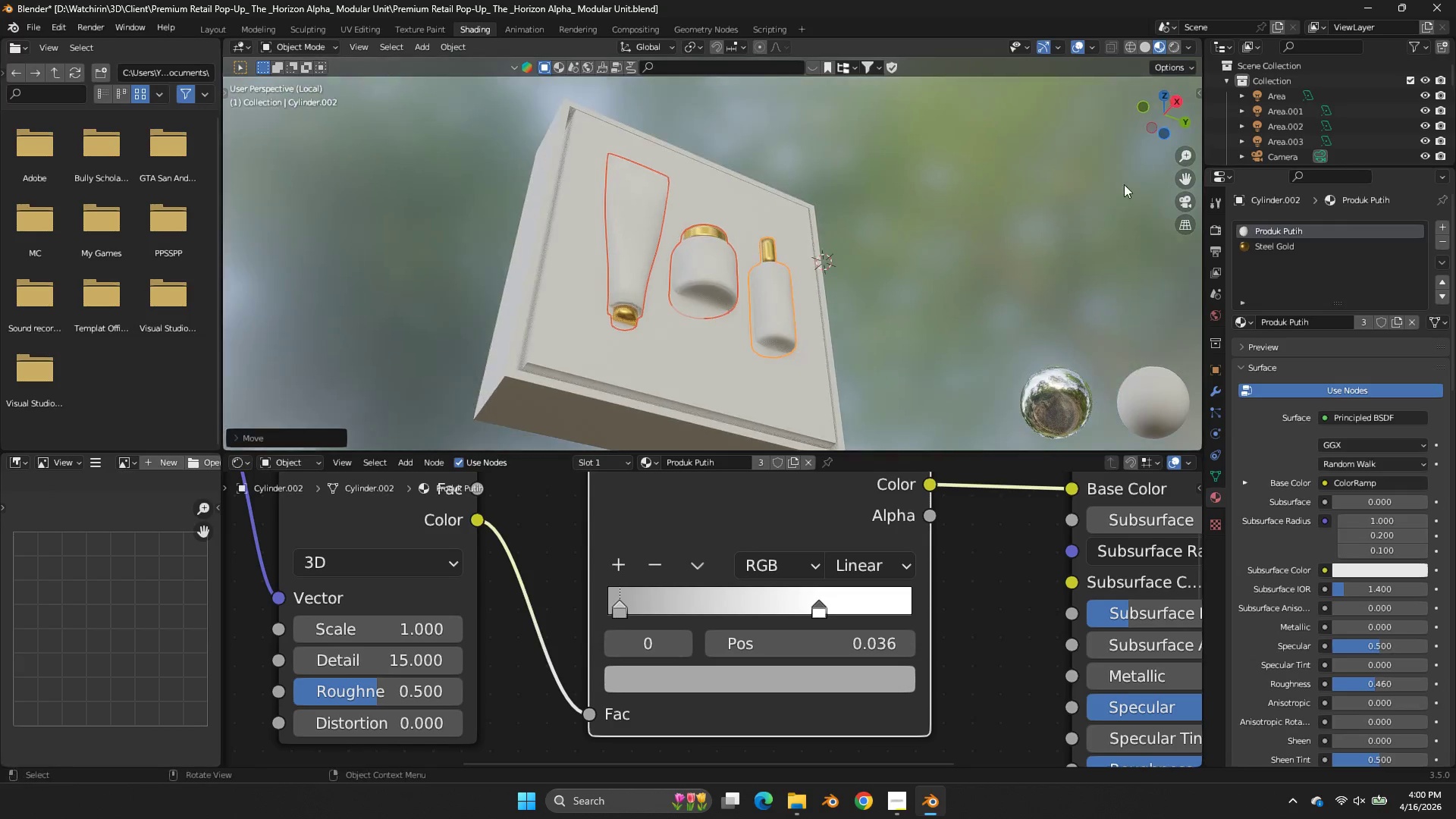 
type(zz)
 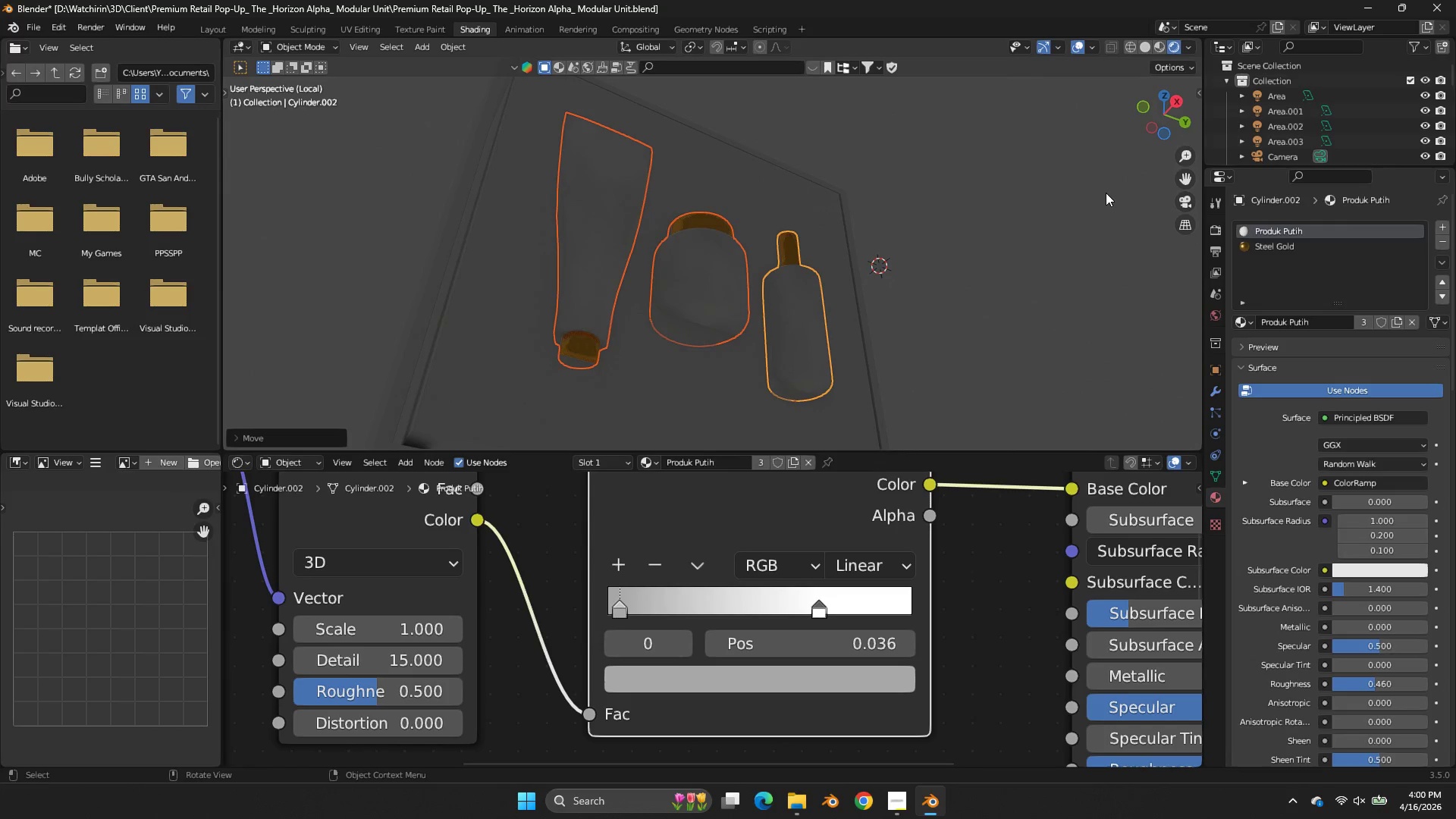 
scroll: coordinate [1102, 253], scroll_direction: up, amount: 2.0
 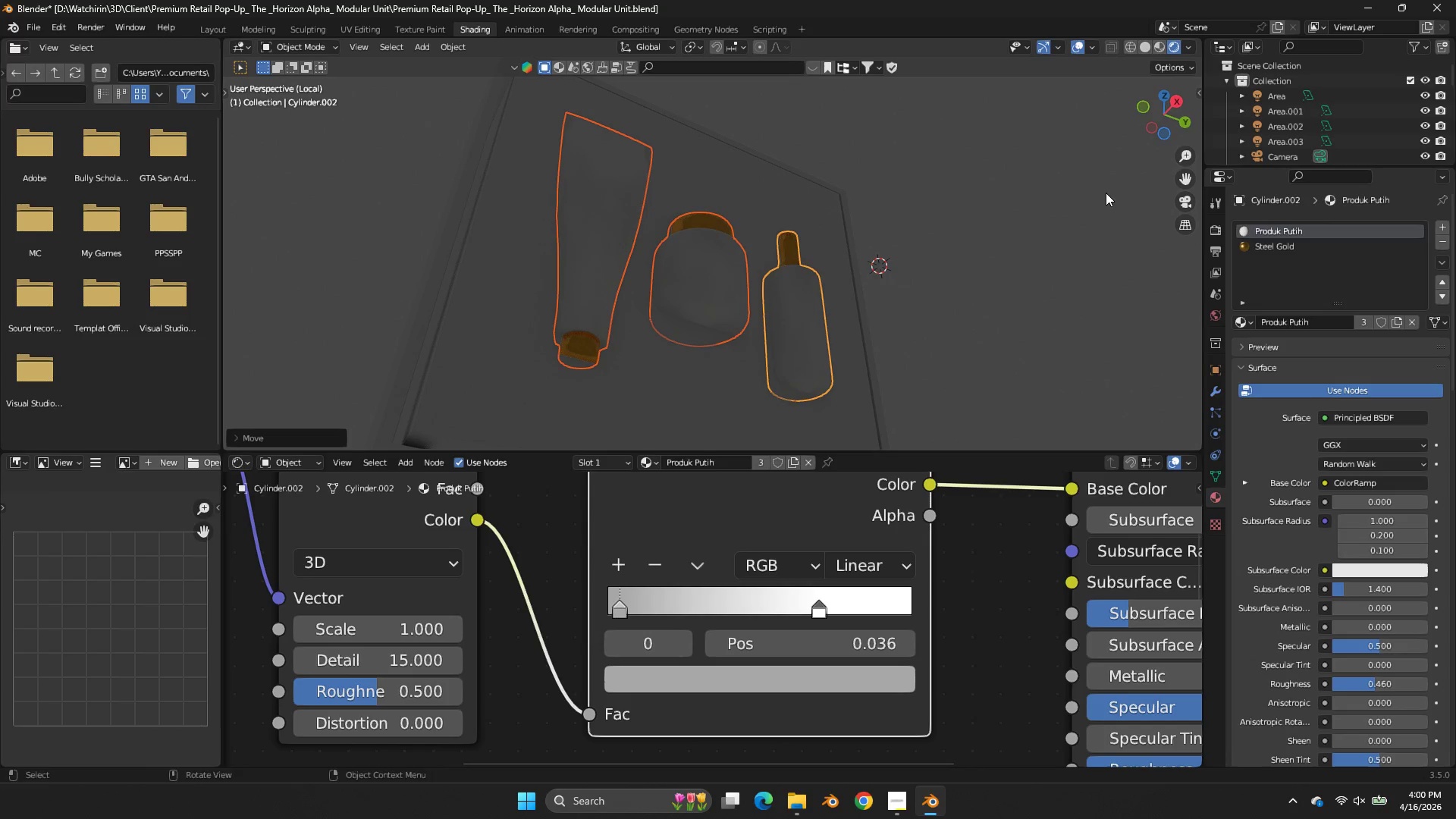 
key(Z)
 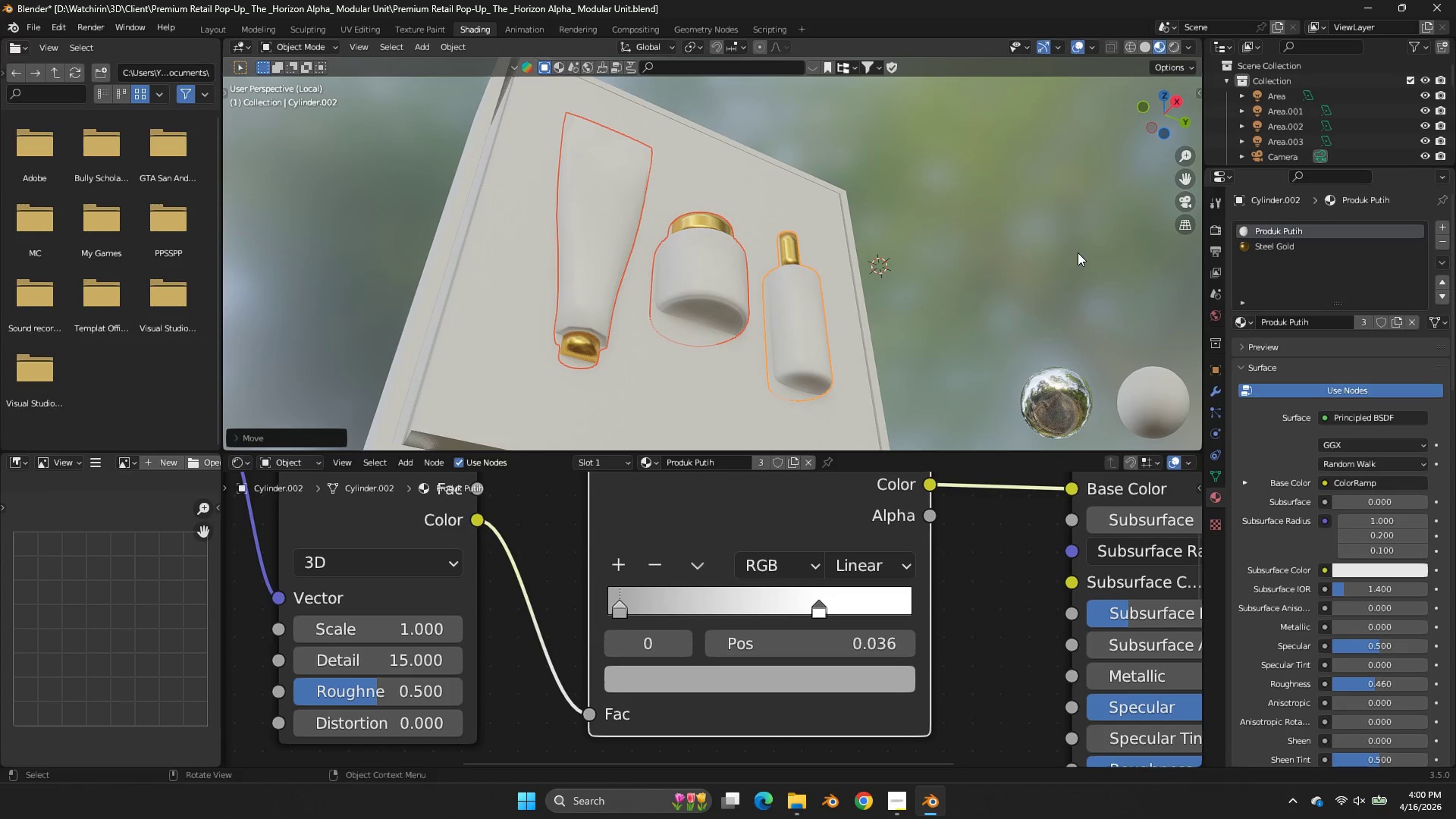 
key(Control+ControlLeft)
 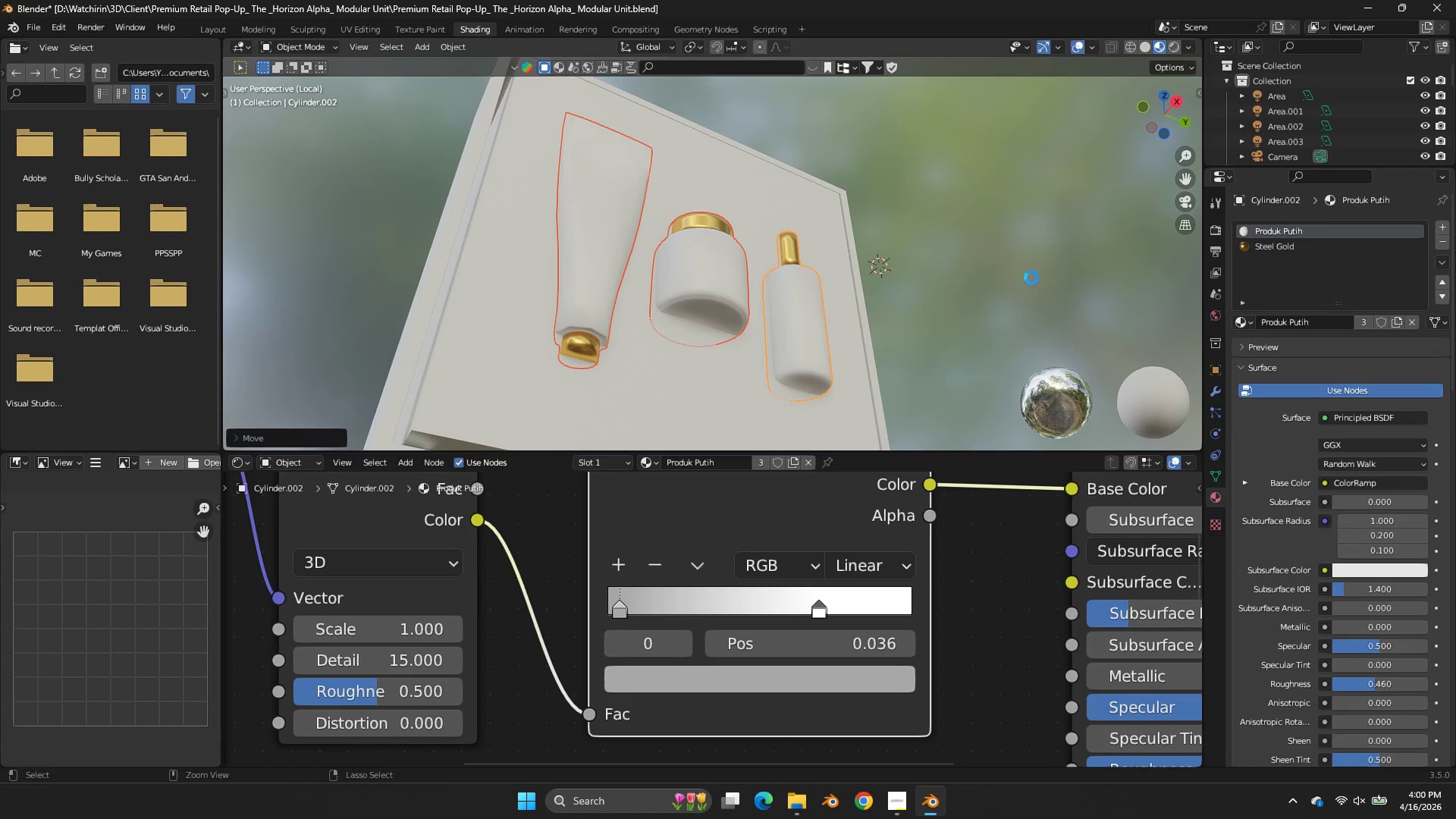 
key(Control+S)
 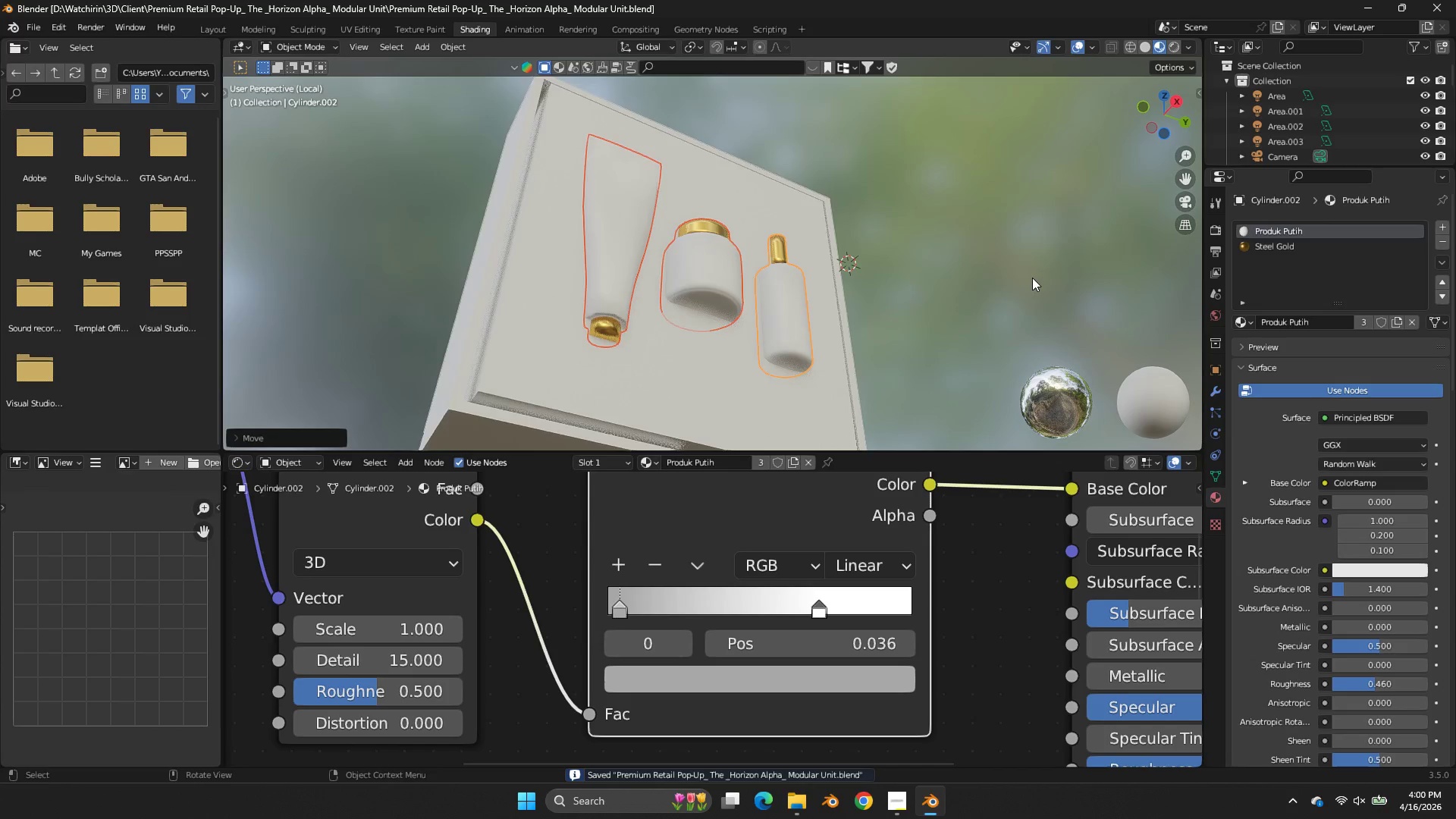 
key(Tab)
 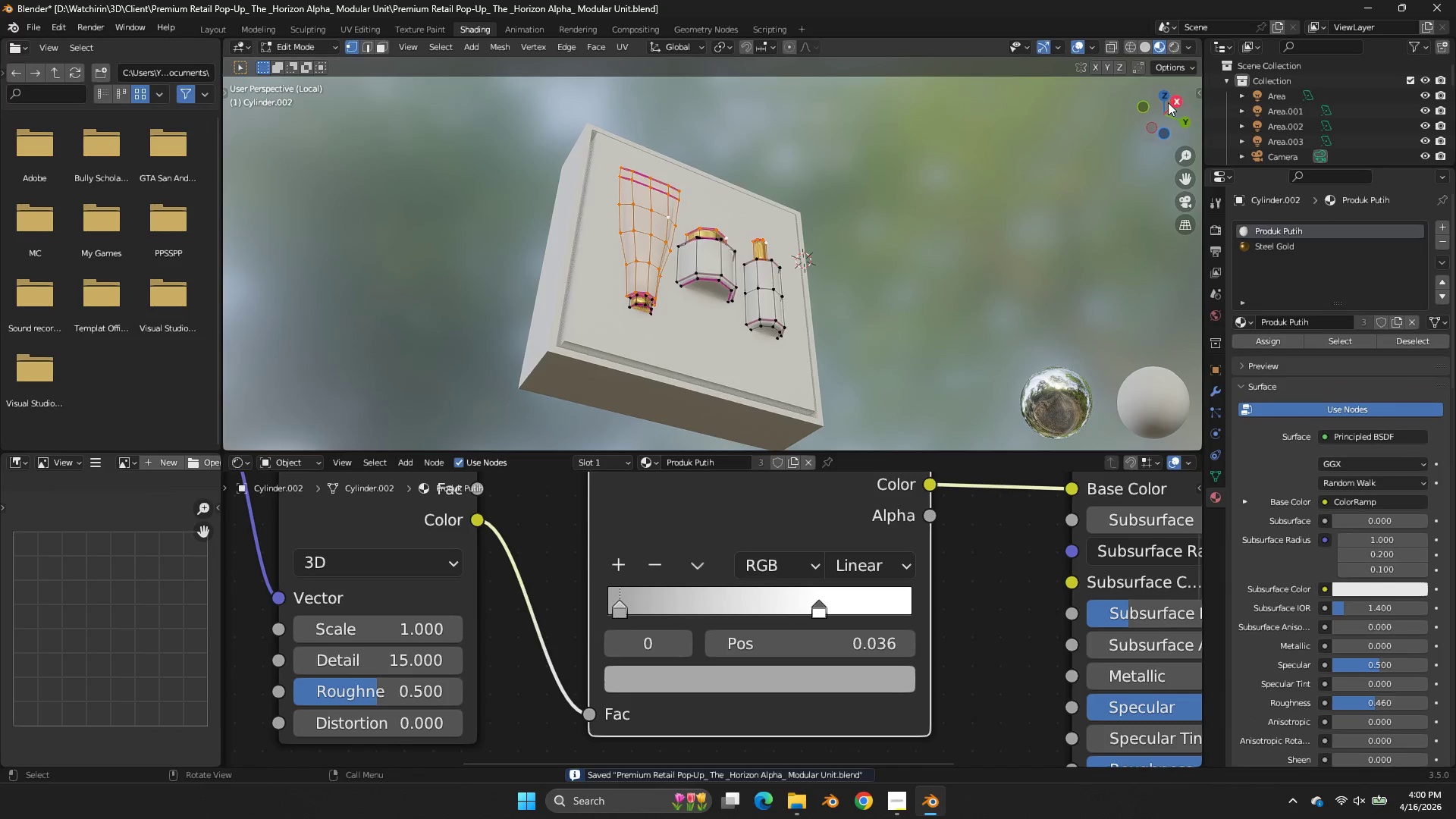 
scroll: coordinate [1032, 278], scroll_direction: down, amount: 3.0
 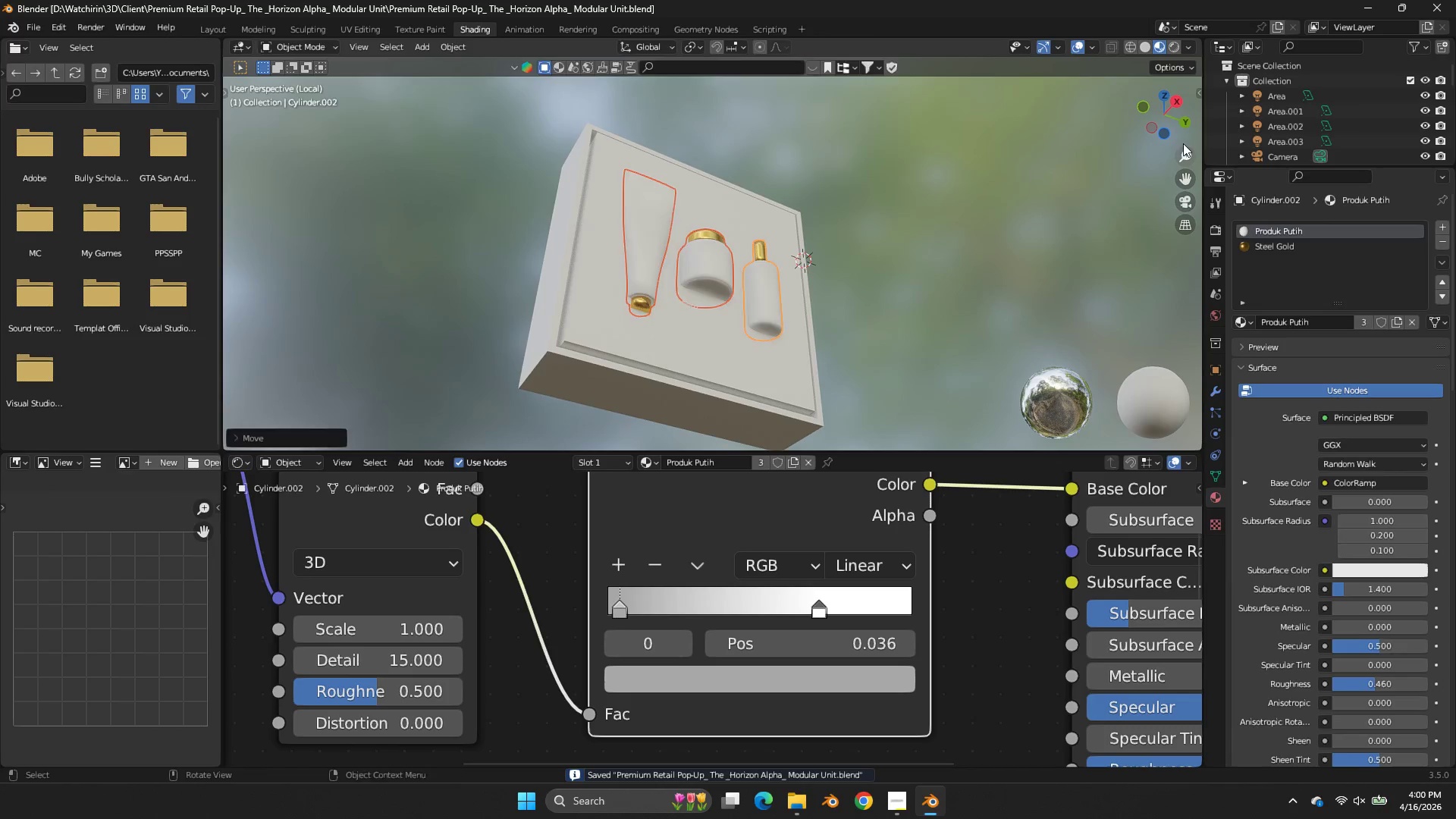 
key(Tab)
 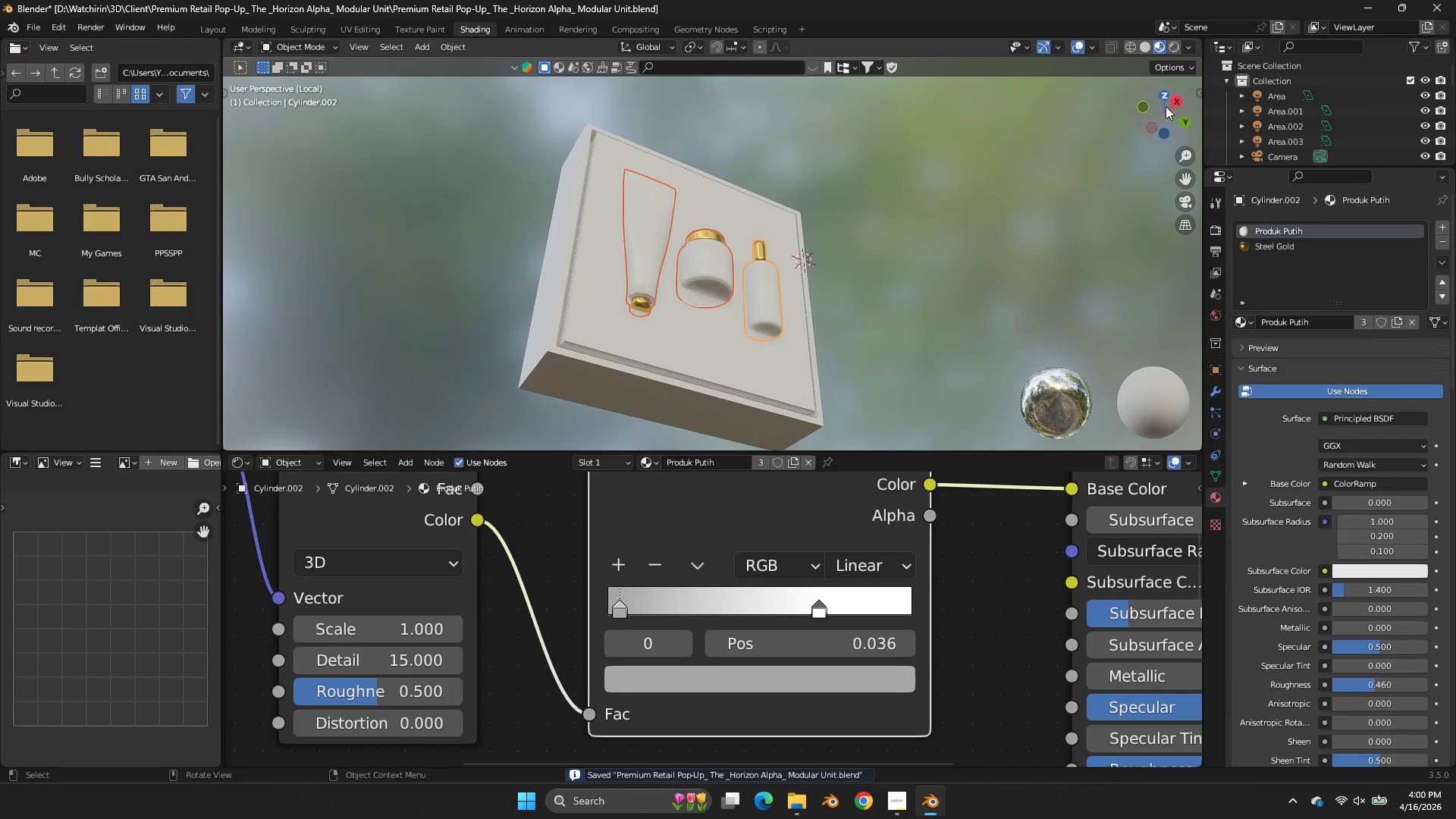 
left_click_drag(start_coordinate=[1166, 103], to_coordinate=[1141, 143])
 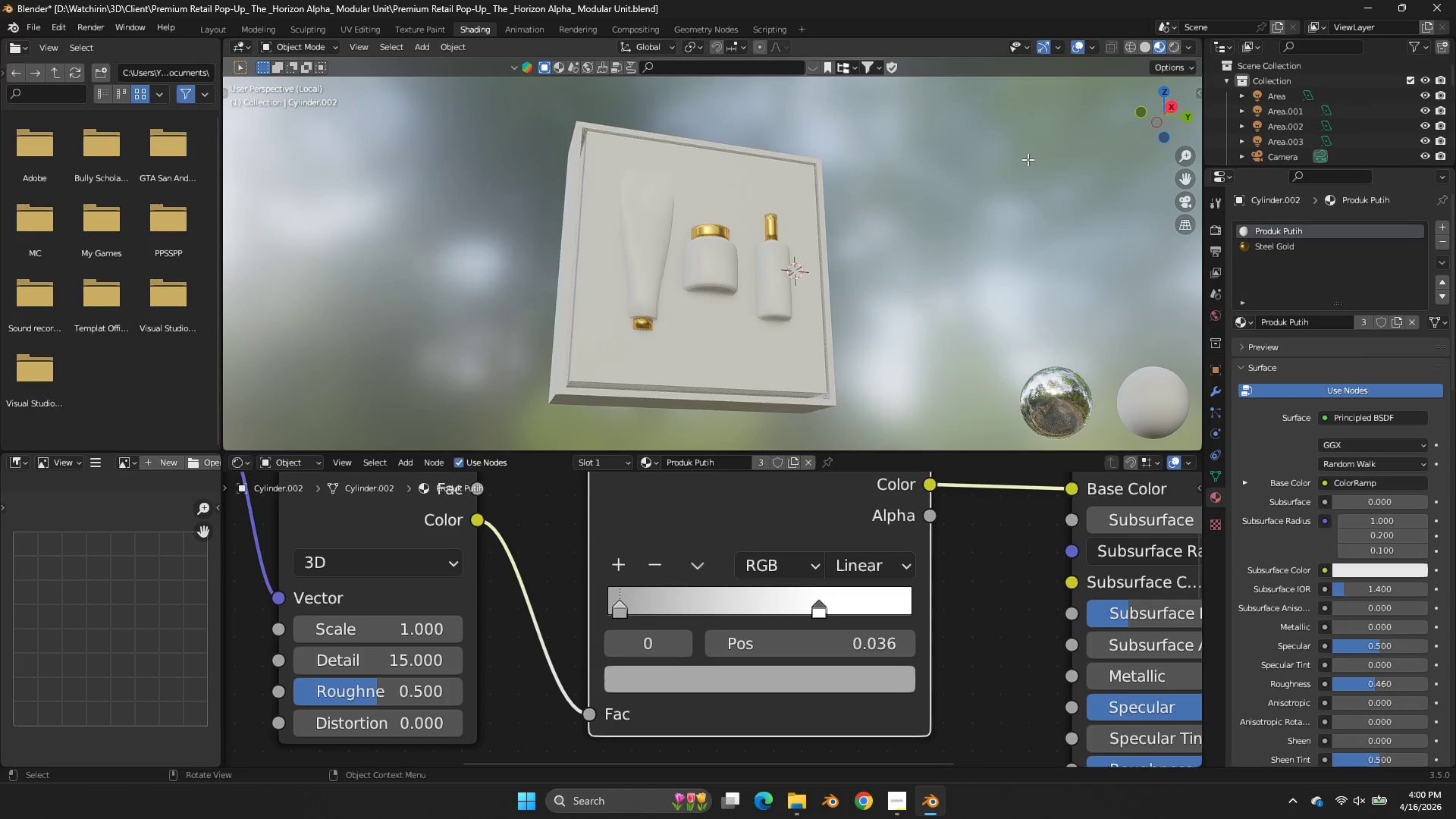 
key(Tab)
 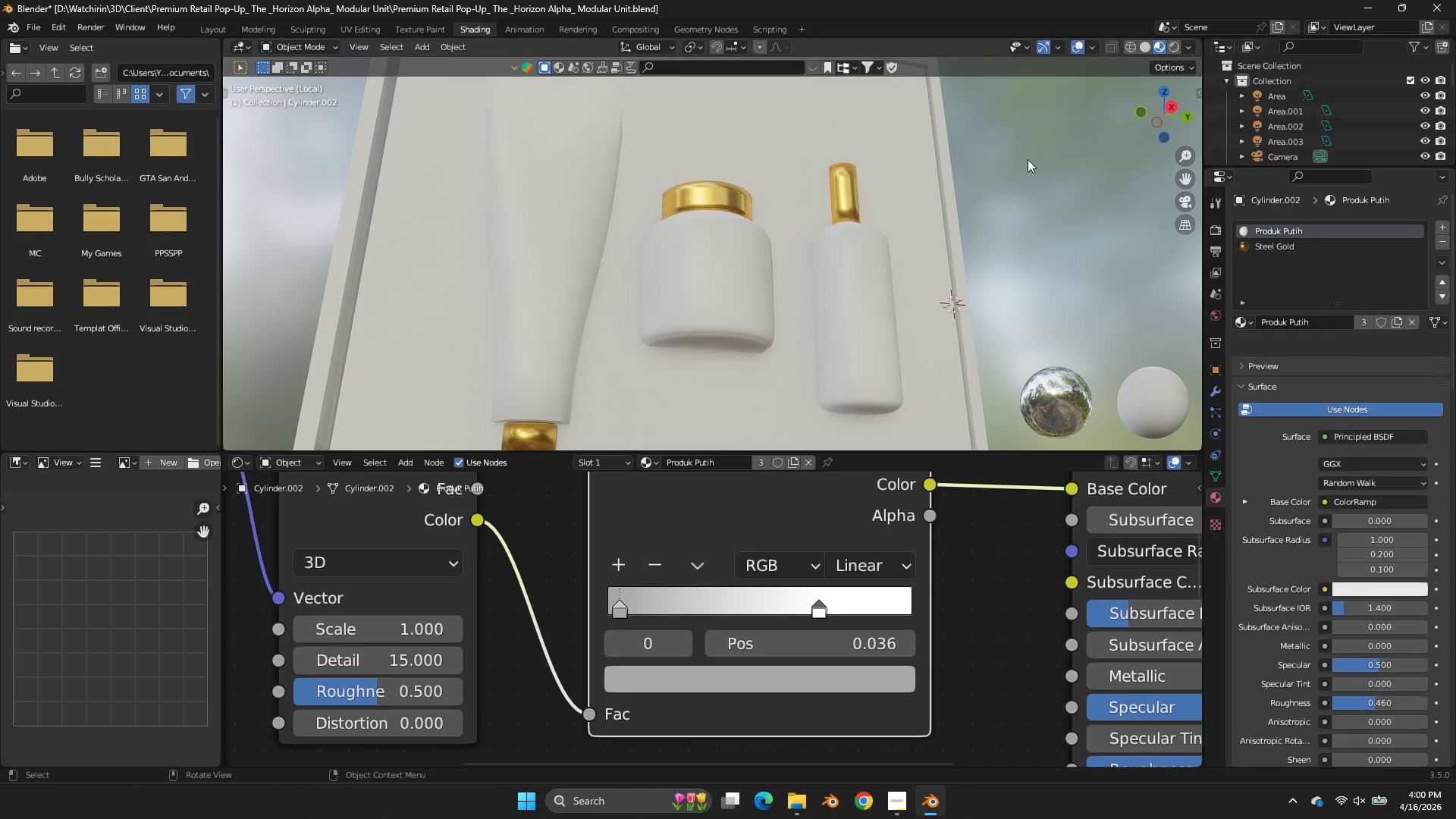 
scroll: coordinate [1028, 159], scroll_direction: up, amount: 5.0
 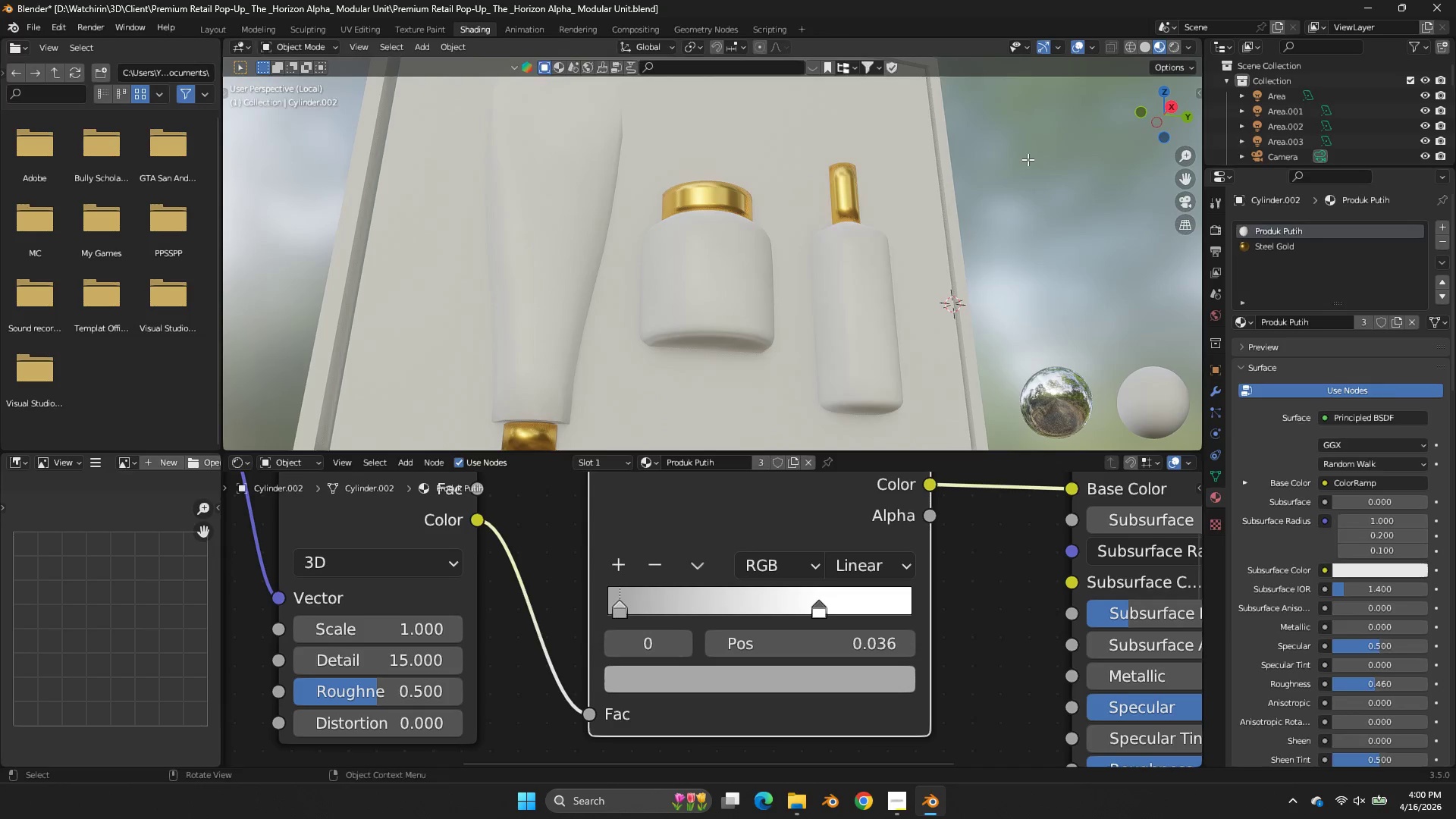 
key(Tab)
 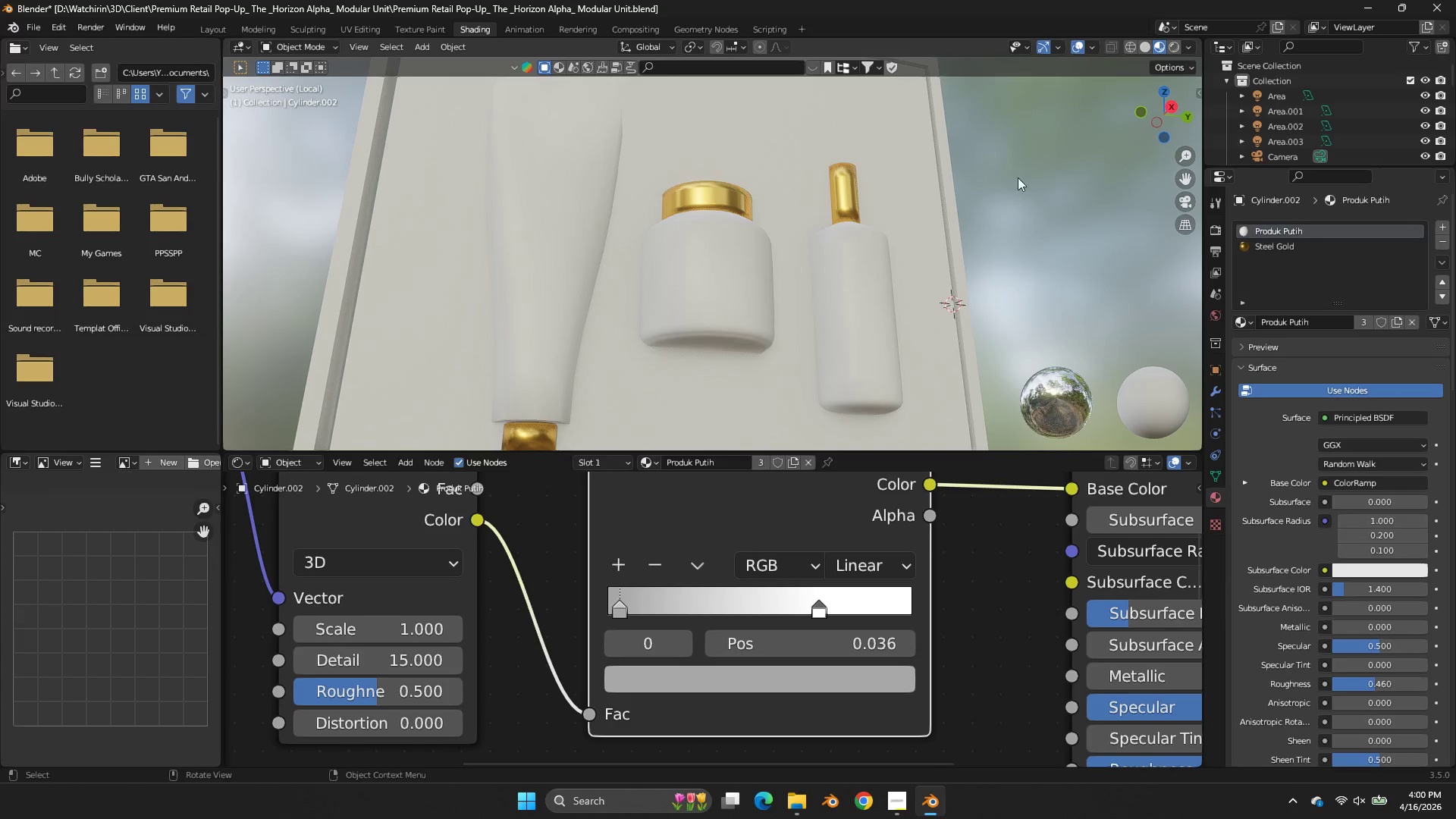 
type(zzzz)
 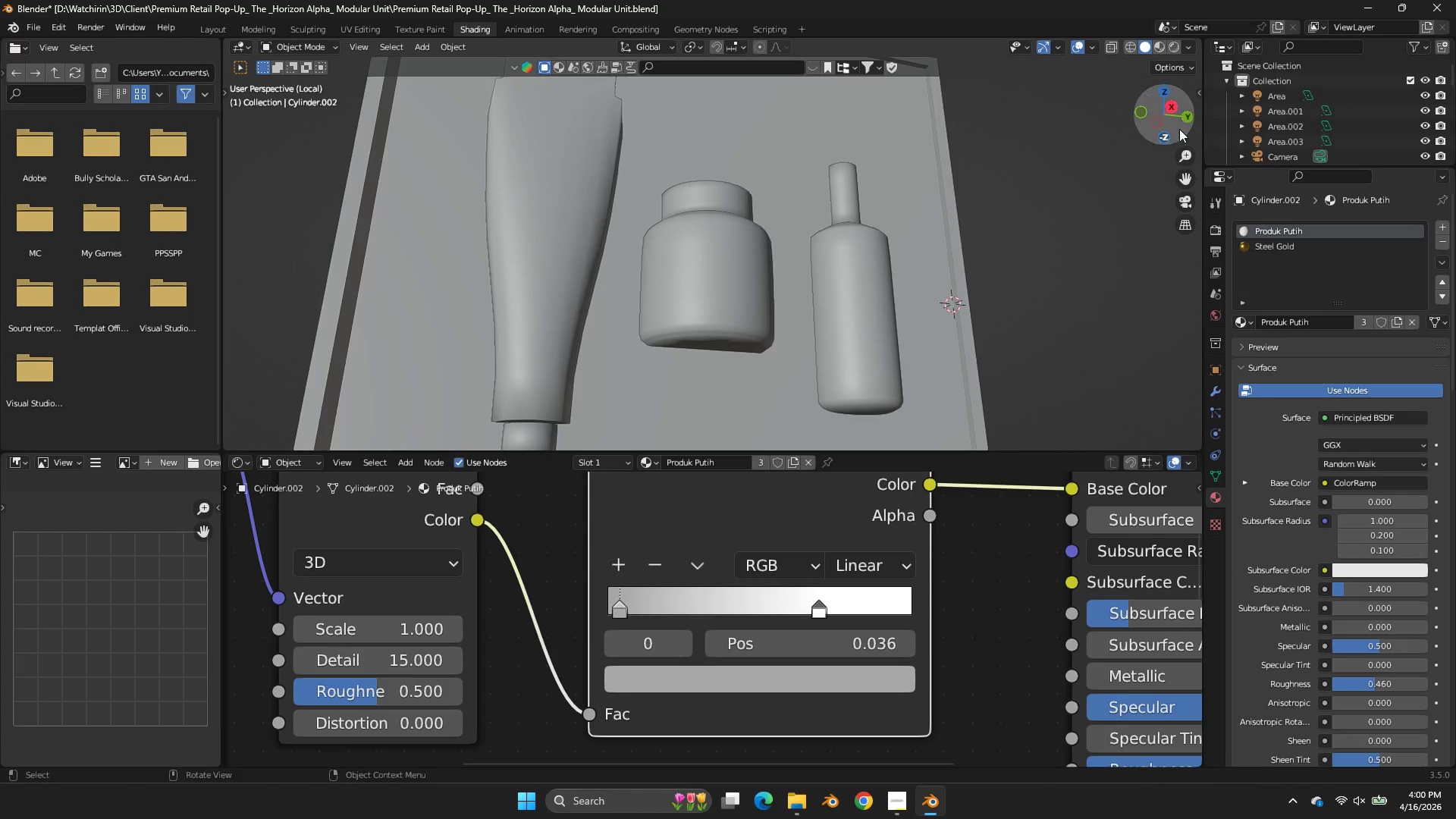 
left_click_drag(start_coordinate=[1181, 116], to_coordinate=[1156, 227])
 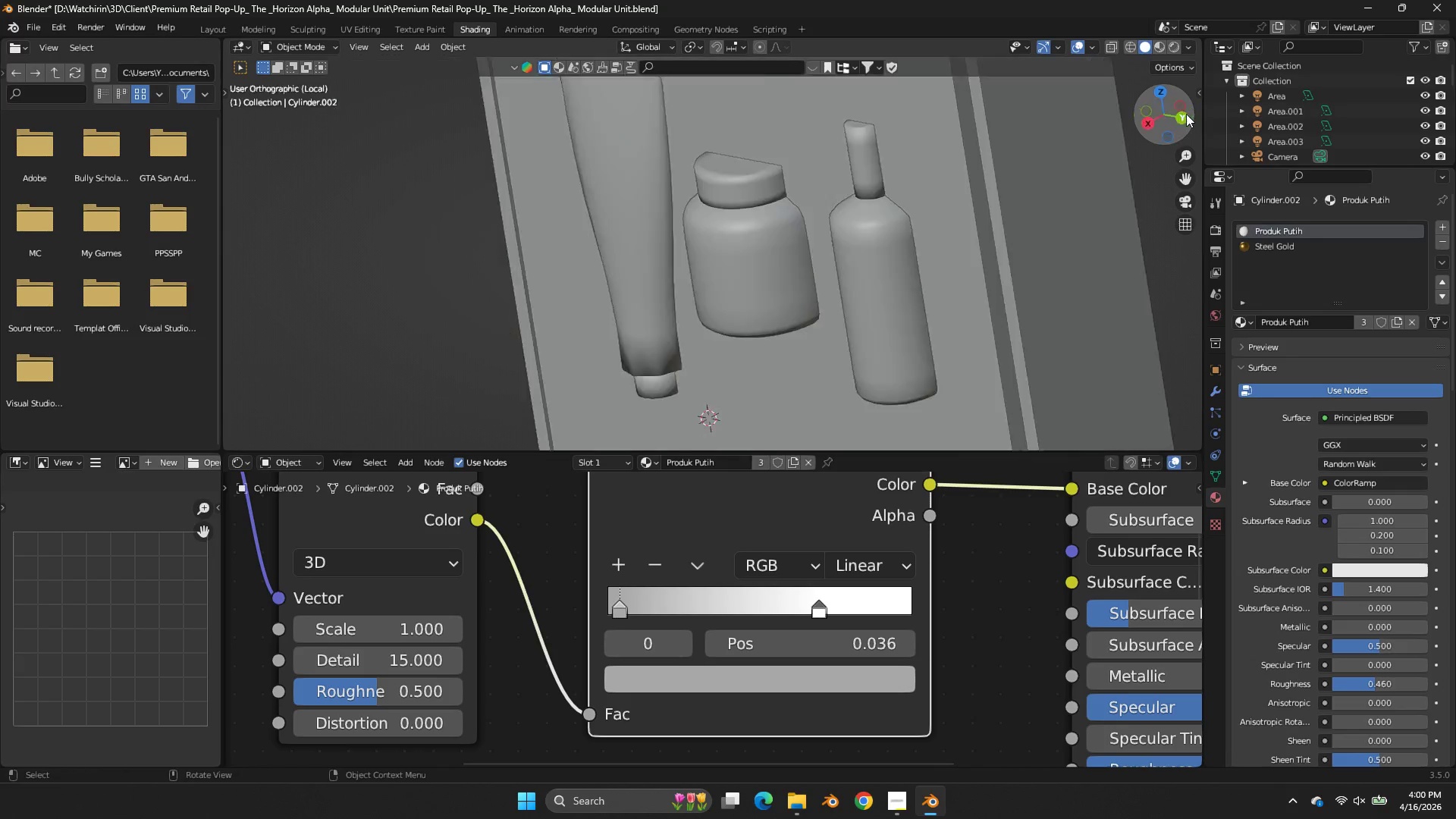 
left_click([1186, 114])
 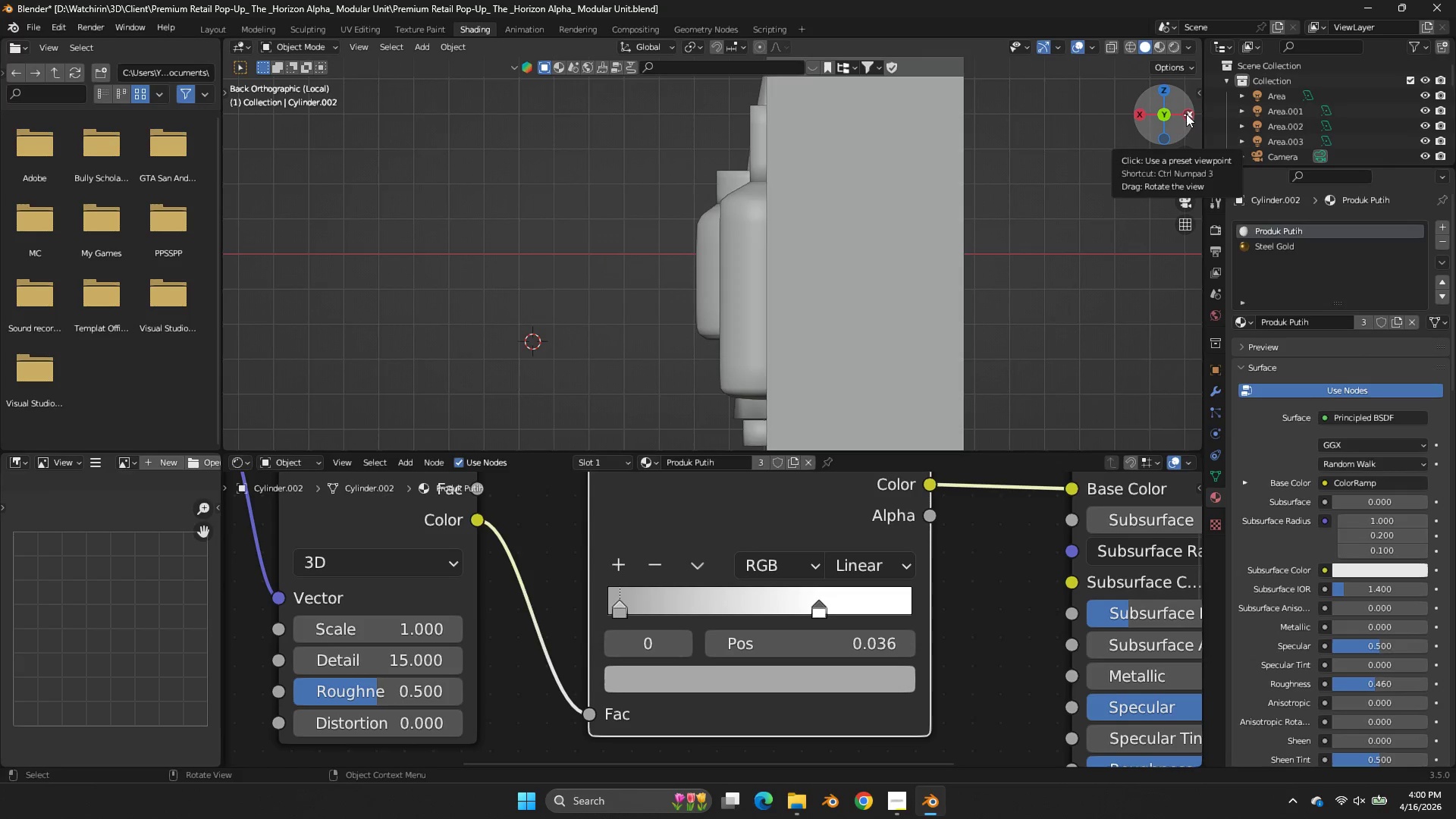 
wait(34.28)
 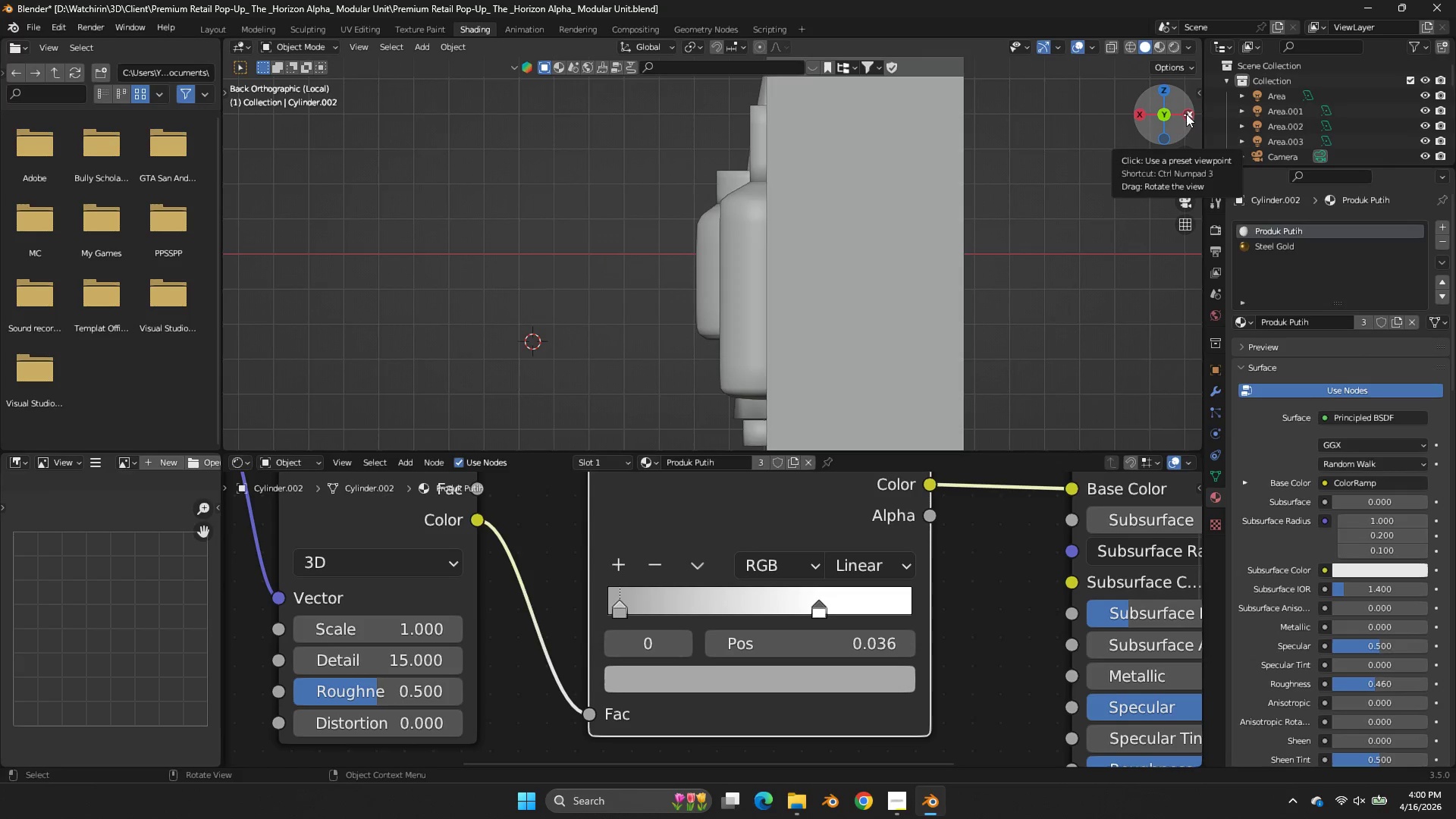 
left_click_drag(start_coordinate=[1164, 80], to_coordinate=[1215, 93])
 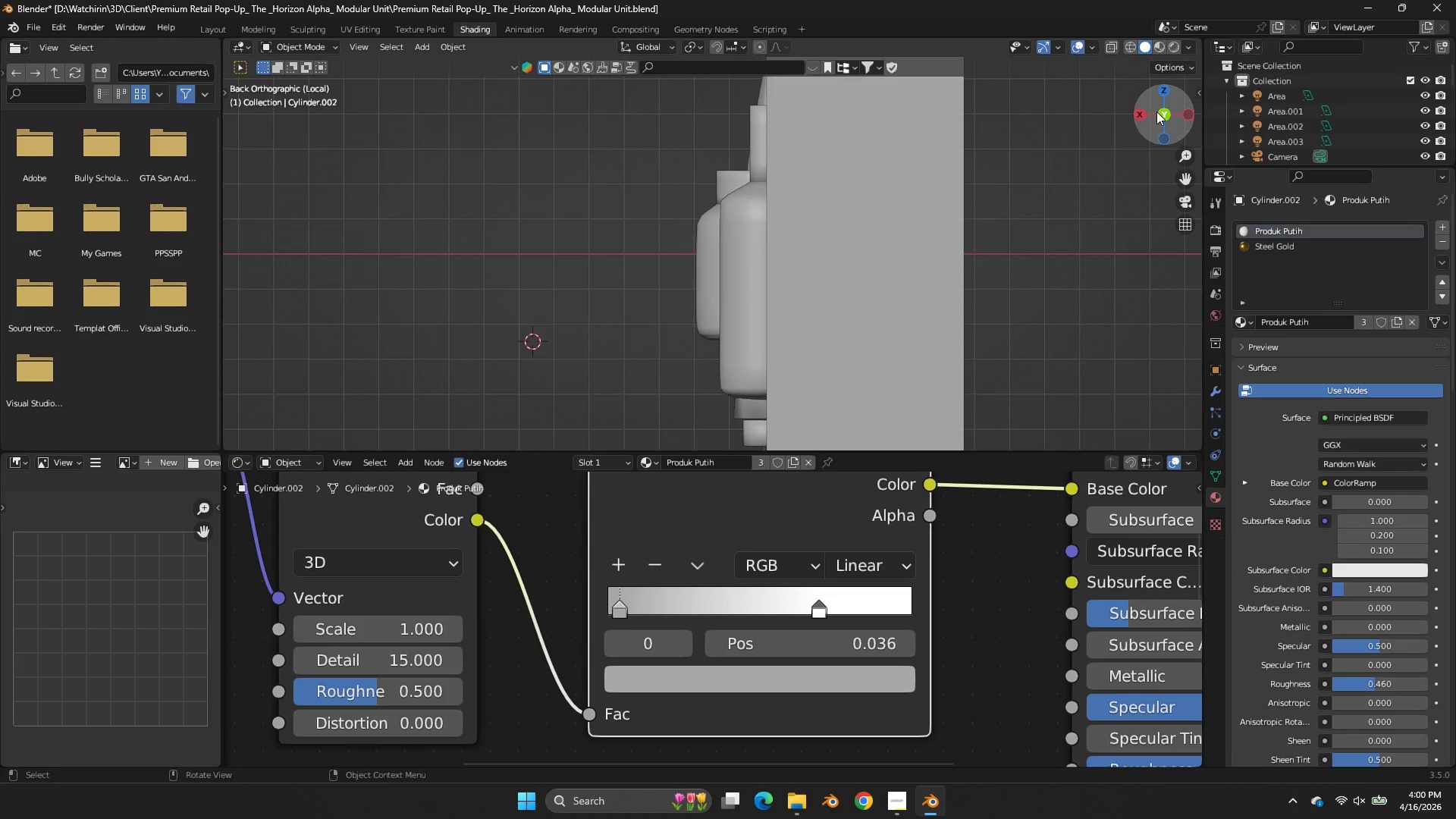 
left_click_drag(start_coordinate=[1156, 111], to_coordinate=[407, 106])
 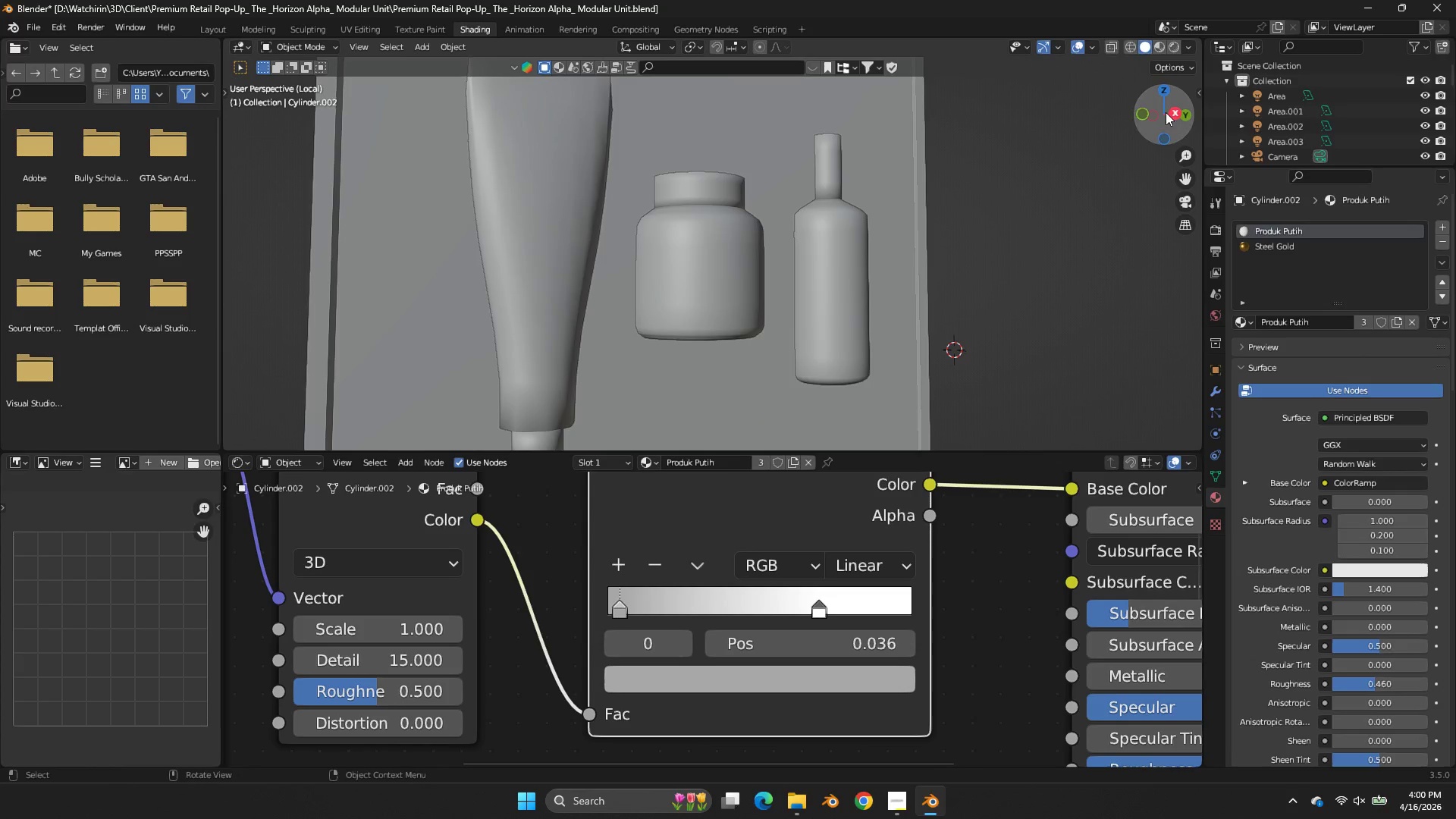 
left_click_drag(start_coordinate=[411, 105], to_coordinate=[1163, 112])
 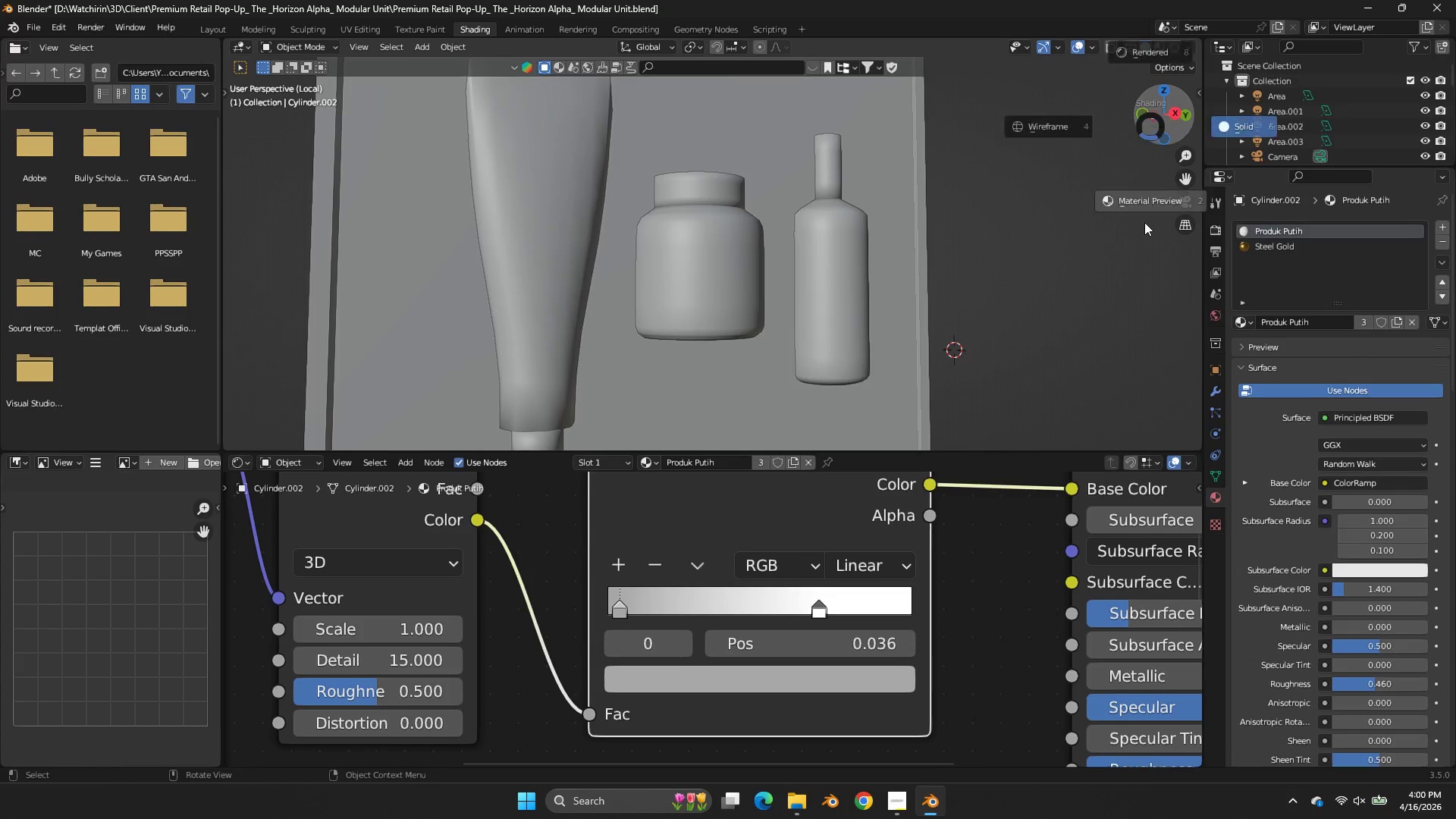 
key(Z)
 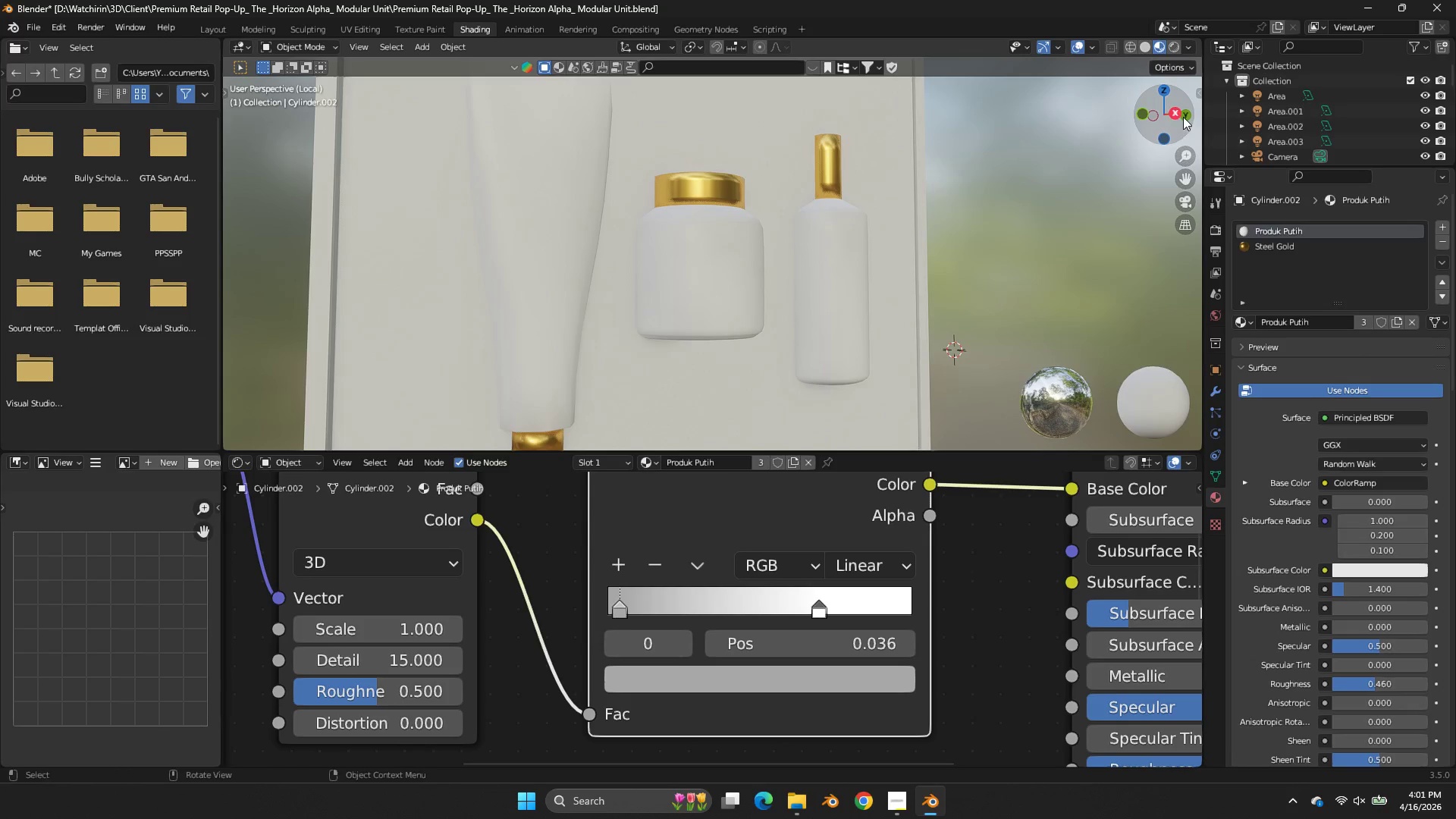 
left_click_drag(start_coordinate=[1181, 115], to_coordinate=[318, 130])
 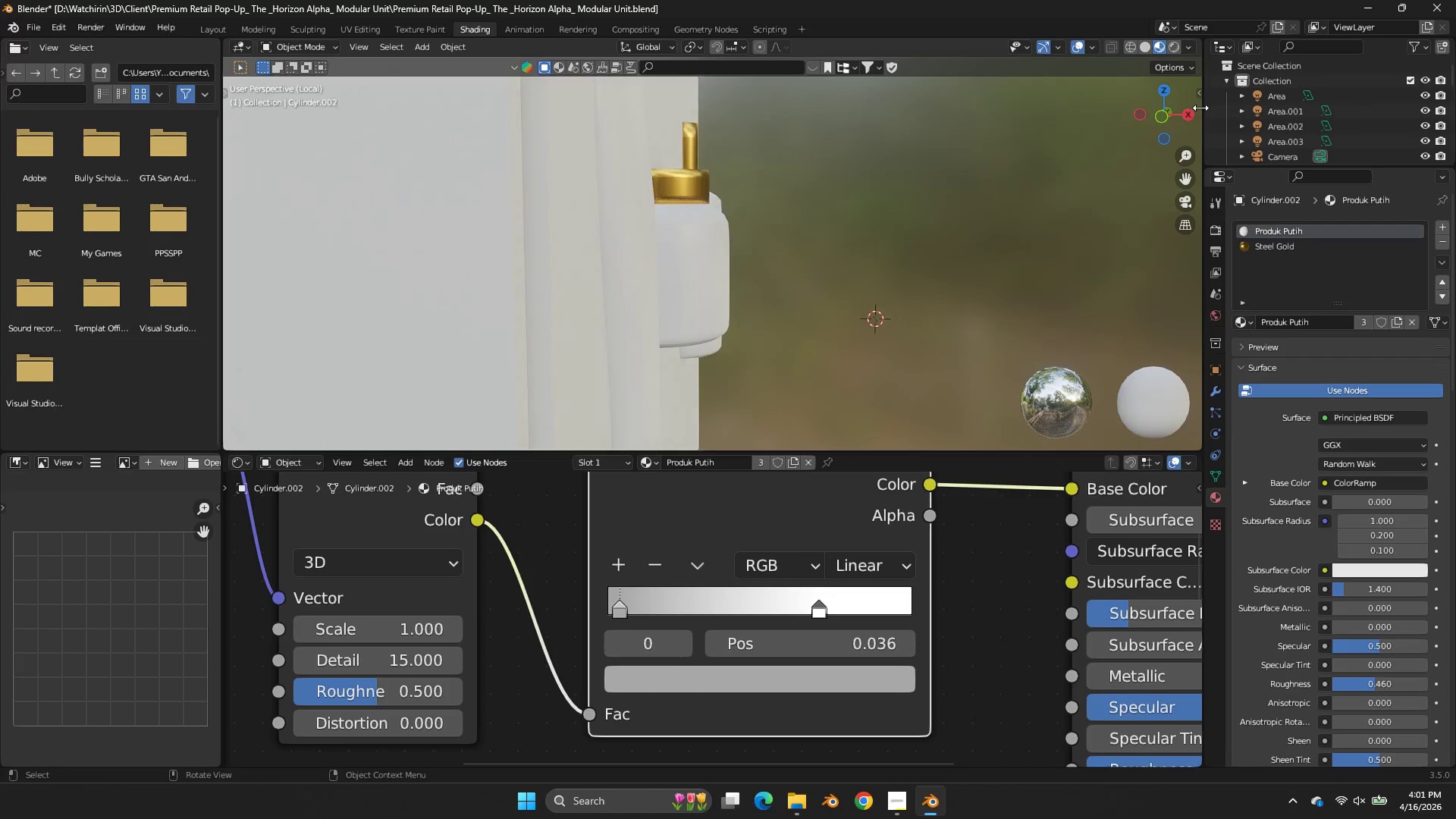 
key(Control+S)
 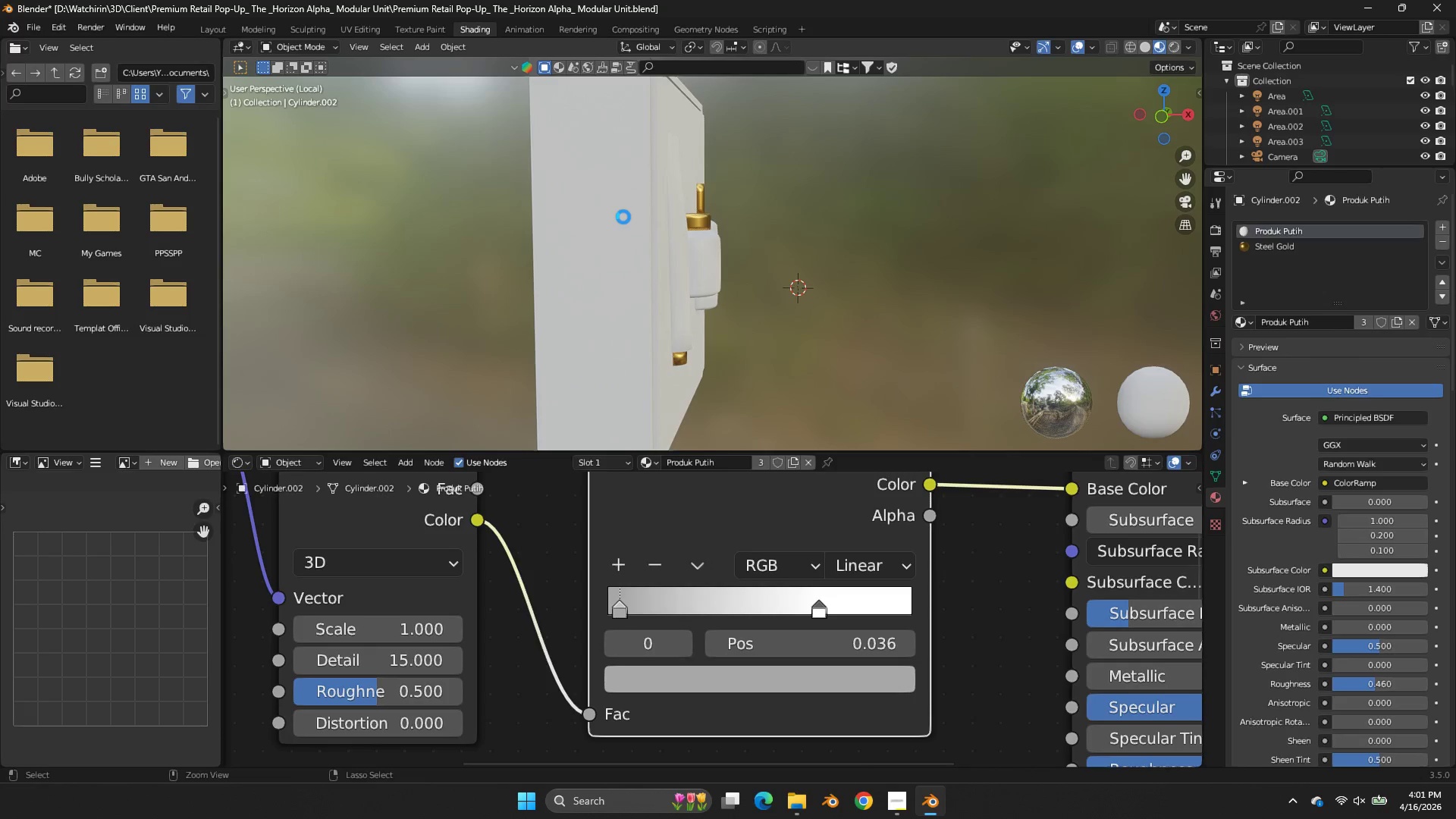 
scroll: coordinate [1197, 111], scroll_direction: down, amount: 4.0
 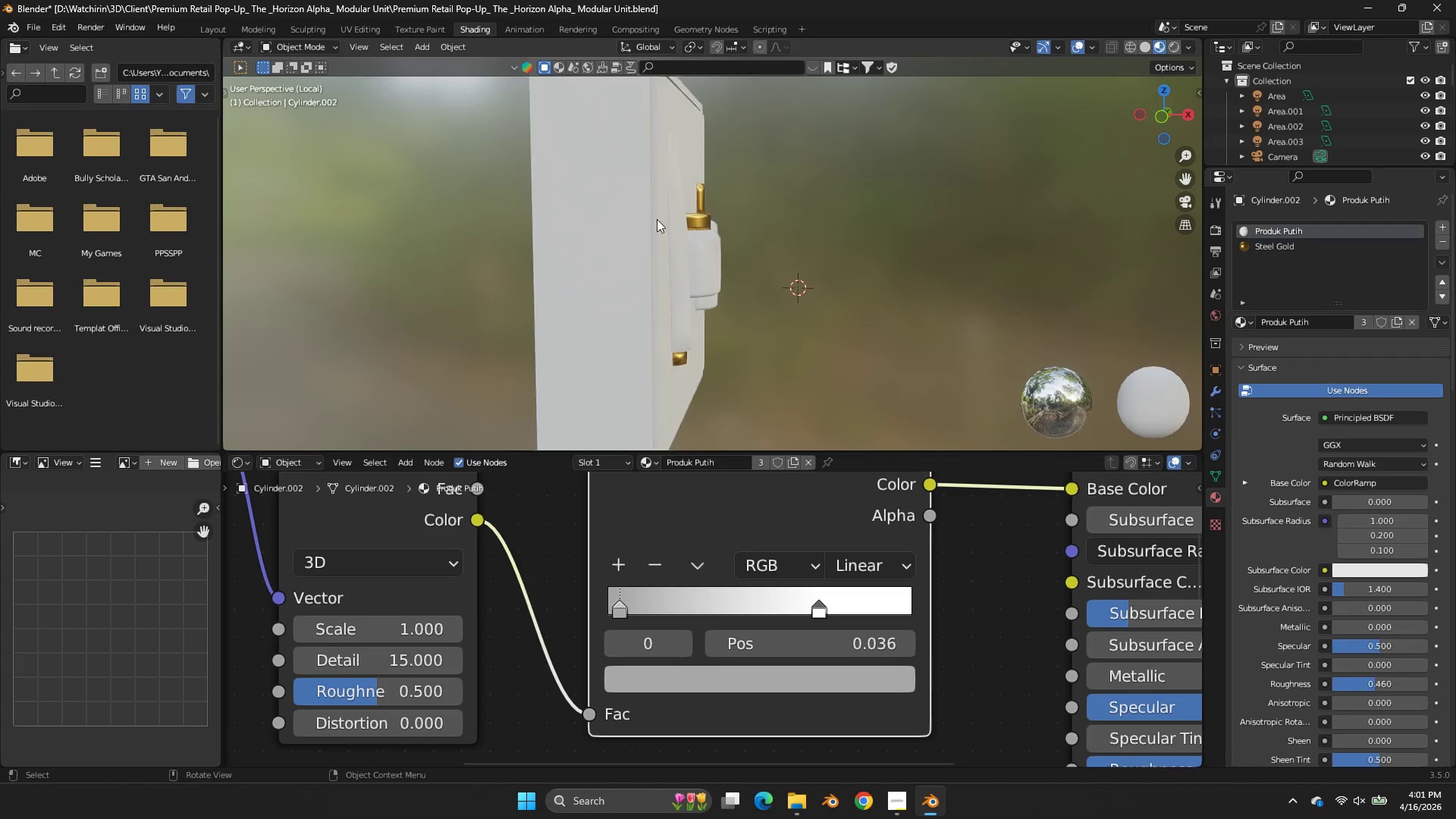 
left_click([623, 217])
 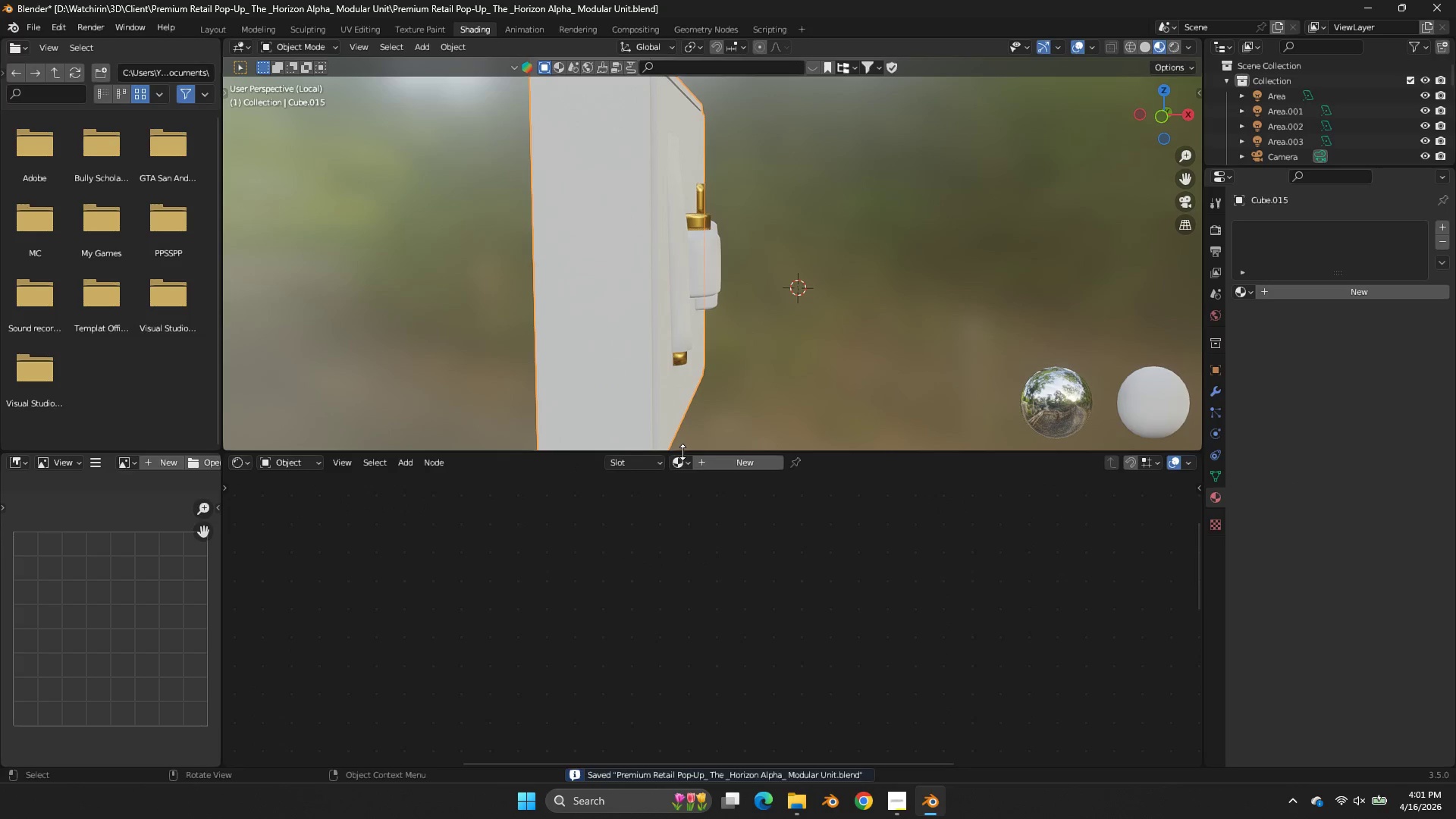 
double_click([679, 457])
 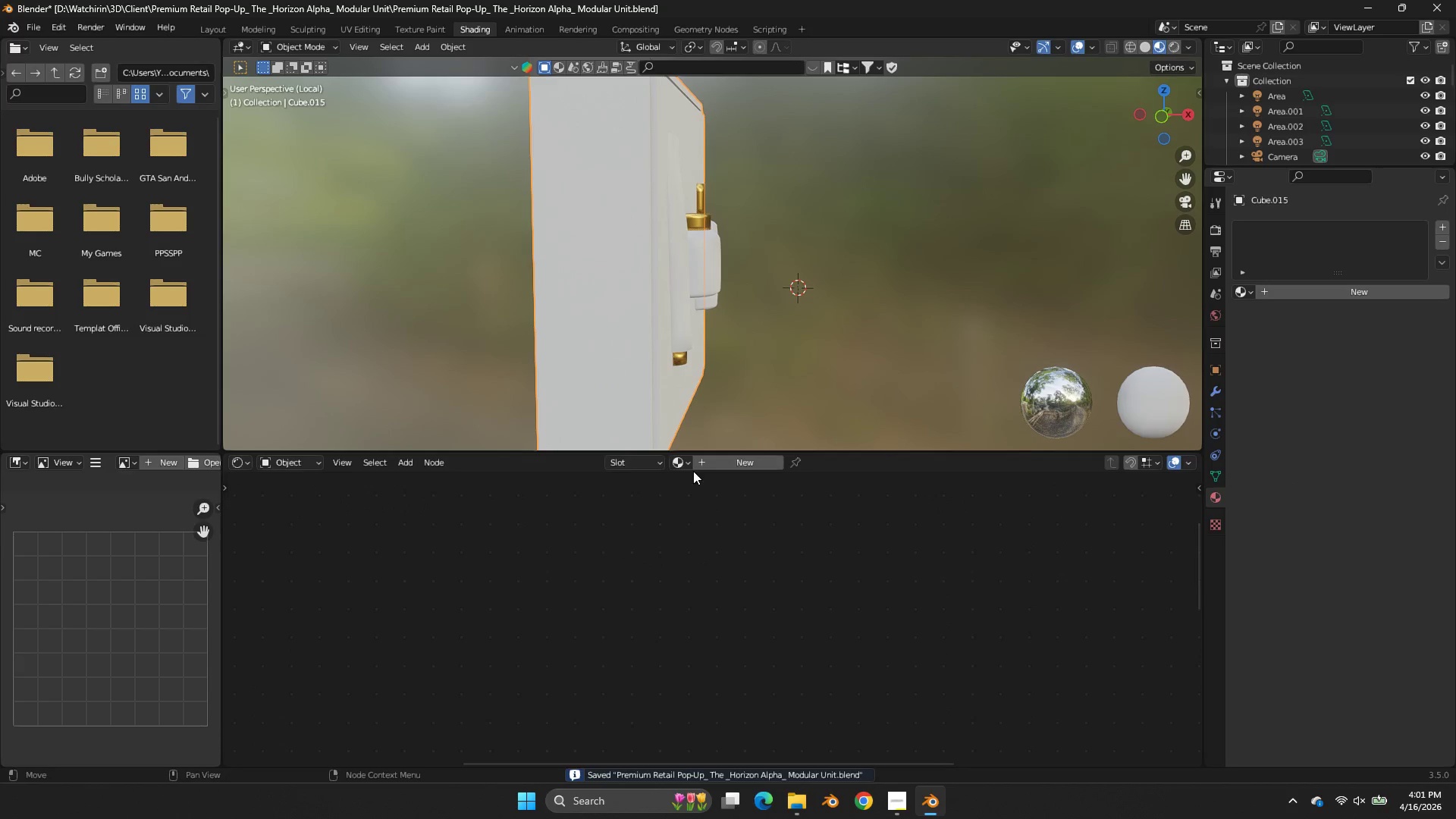 
left_click([682, 466])
 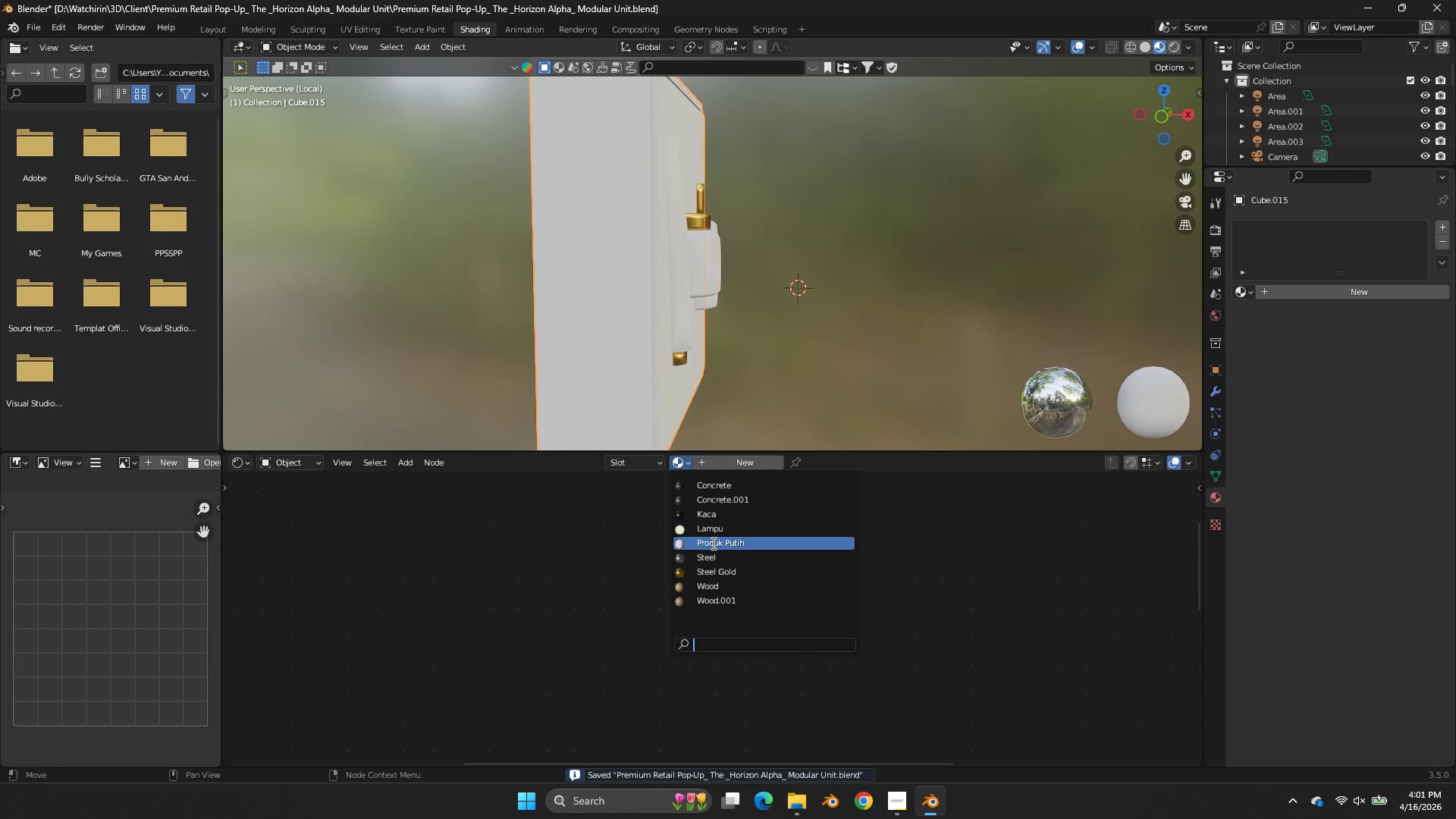 
left_click([712, 543])
 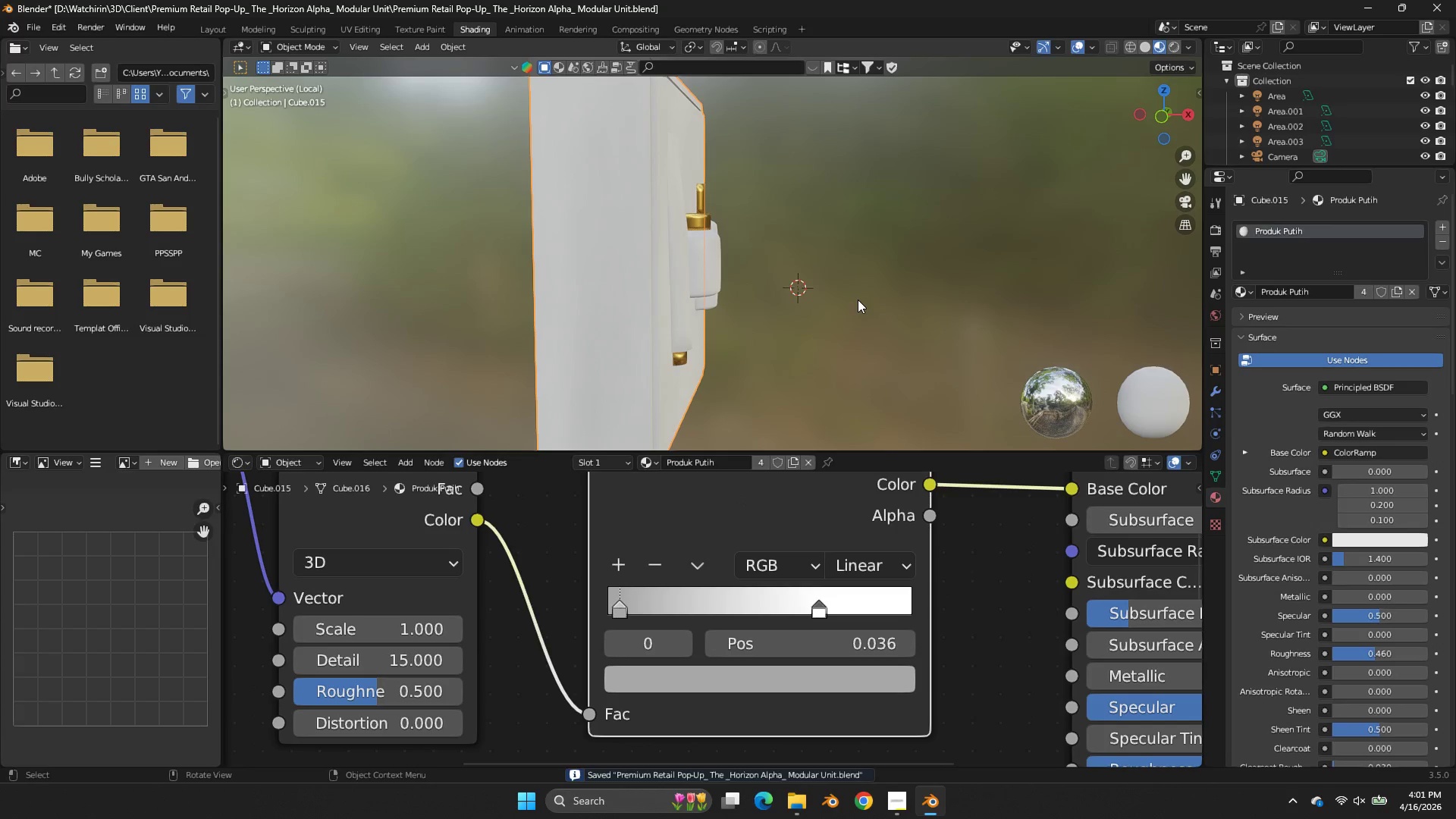 
scroll: coordinate [859, 297], scroll_direction: up, amount: 2.0
 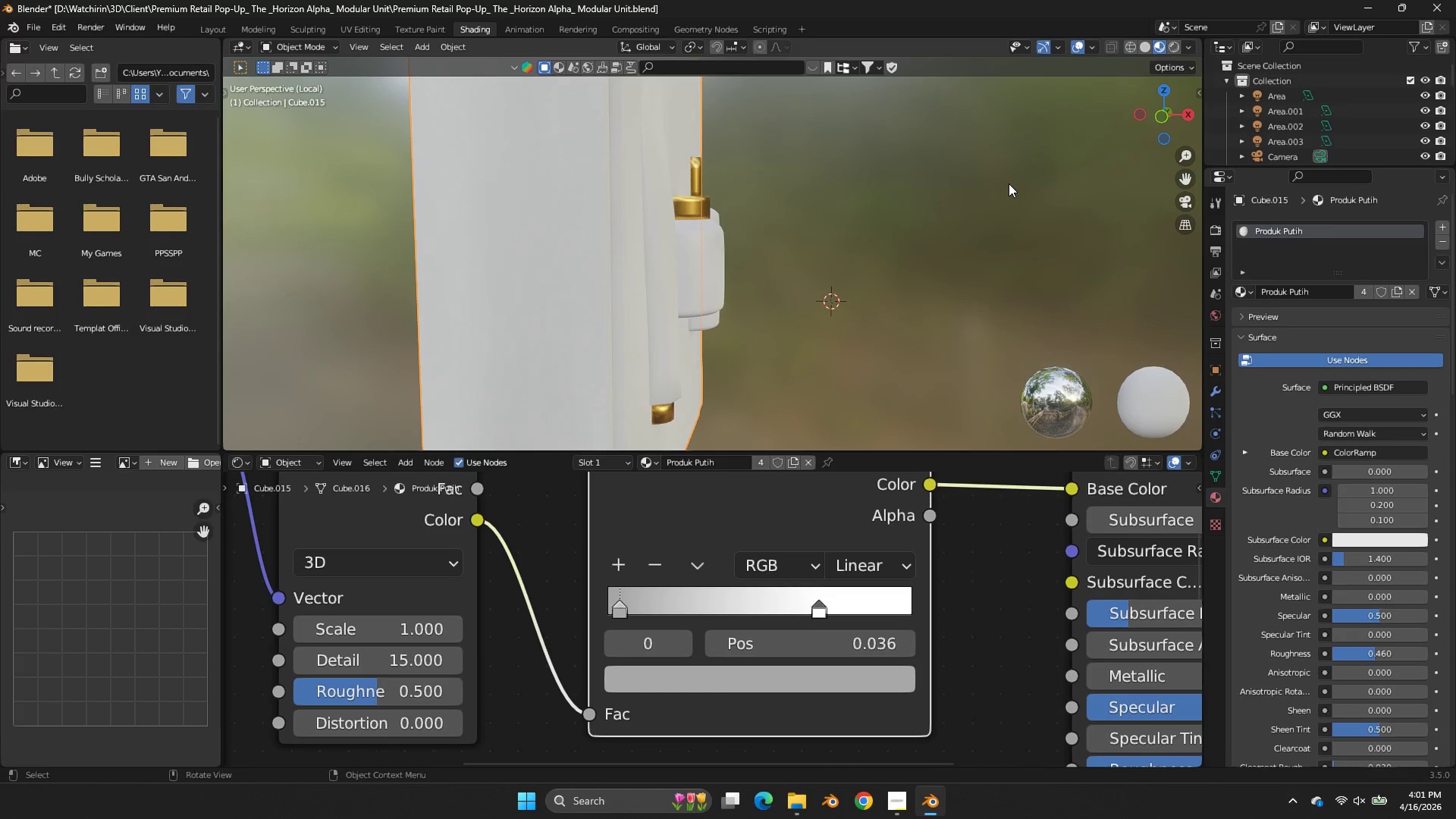 
left_click_drag(start_coordinate=[1144, 115], to_coordinate=[1037, 143])
 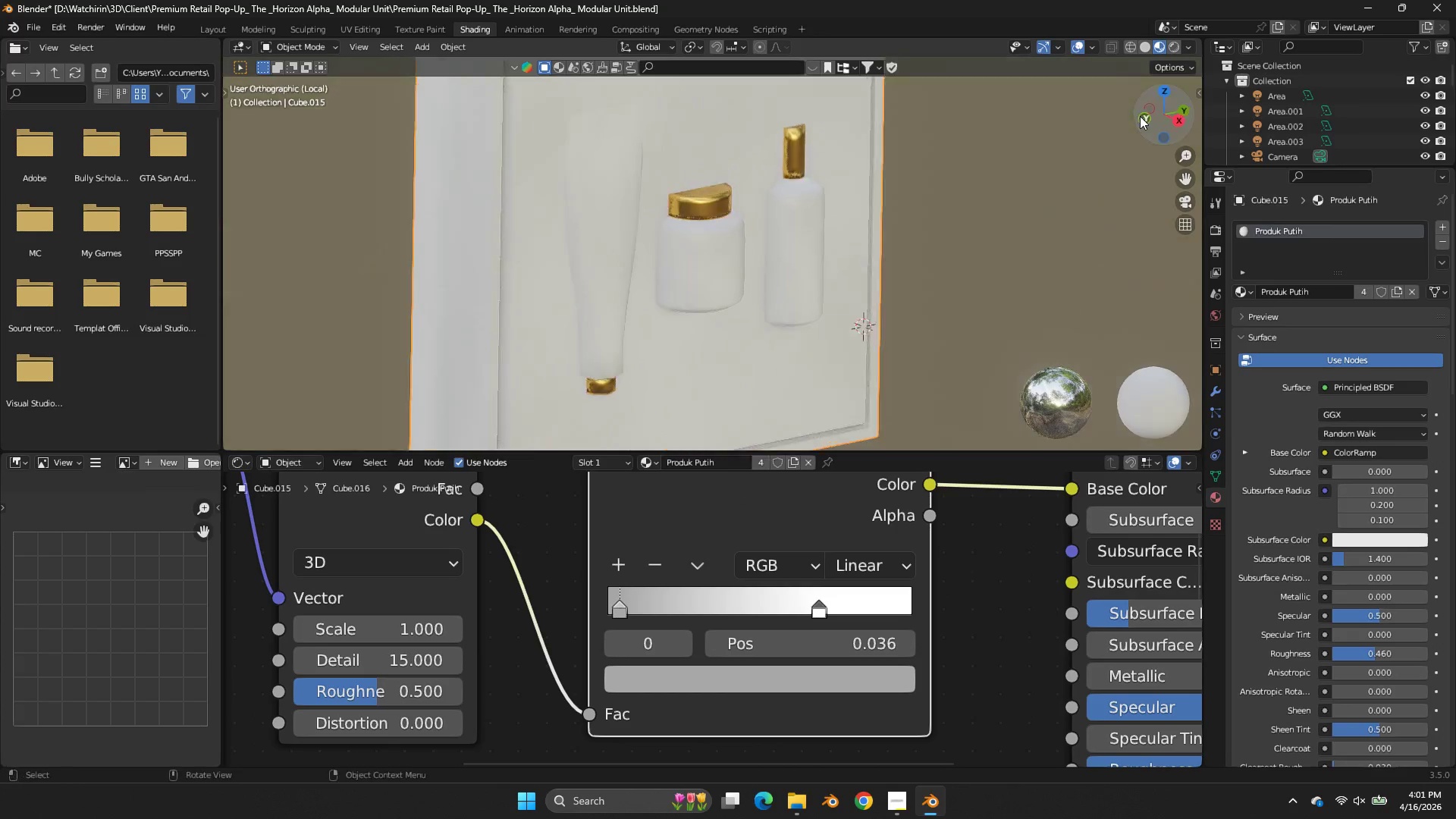 
left_click([1139, 116])
 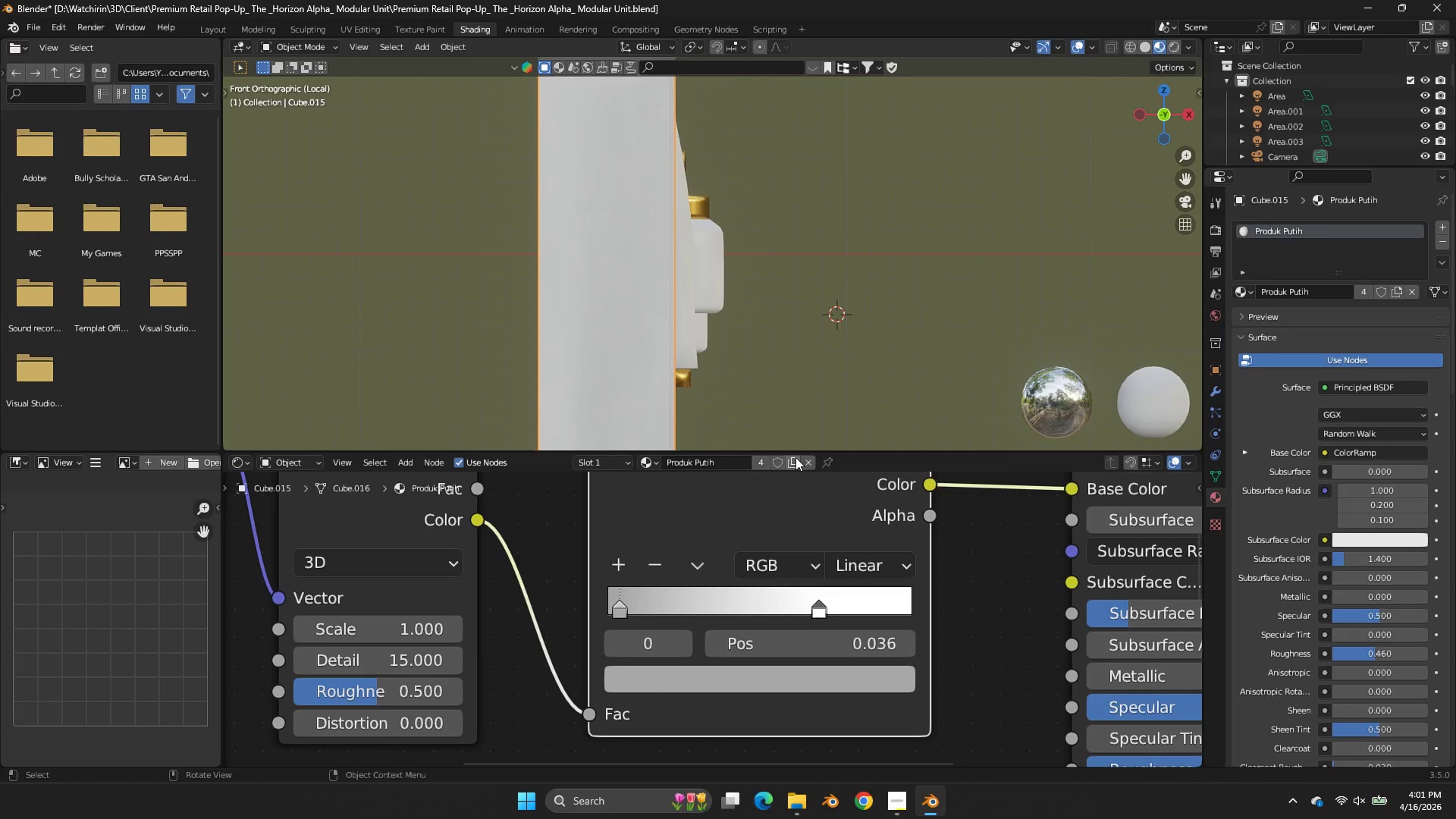 
left_click([795, 457])
 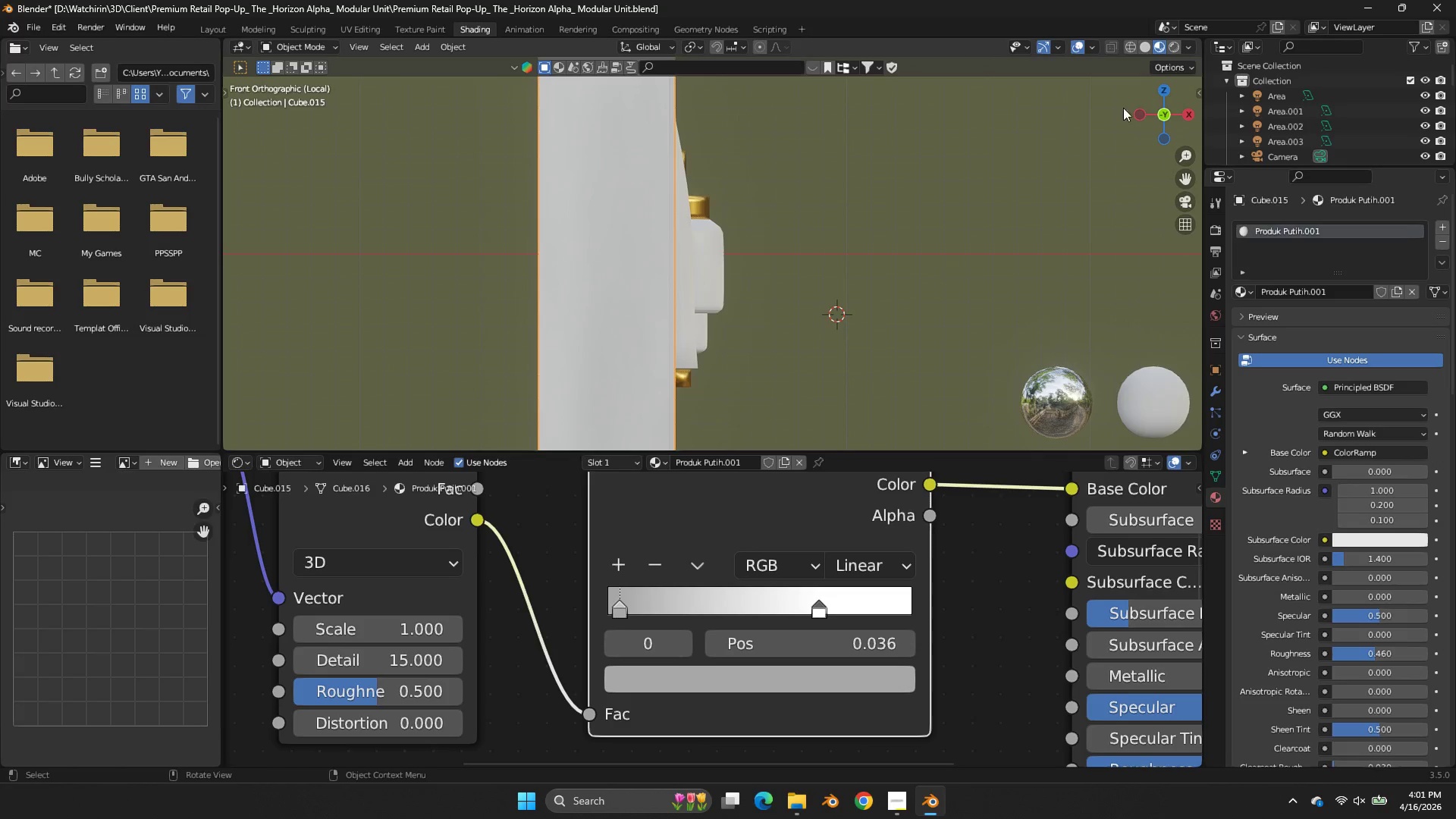 
left_click_drag(start_coordinate=[1165, 108], to_coordinate=[1037, 129])
 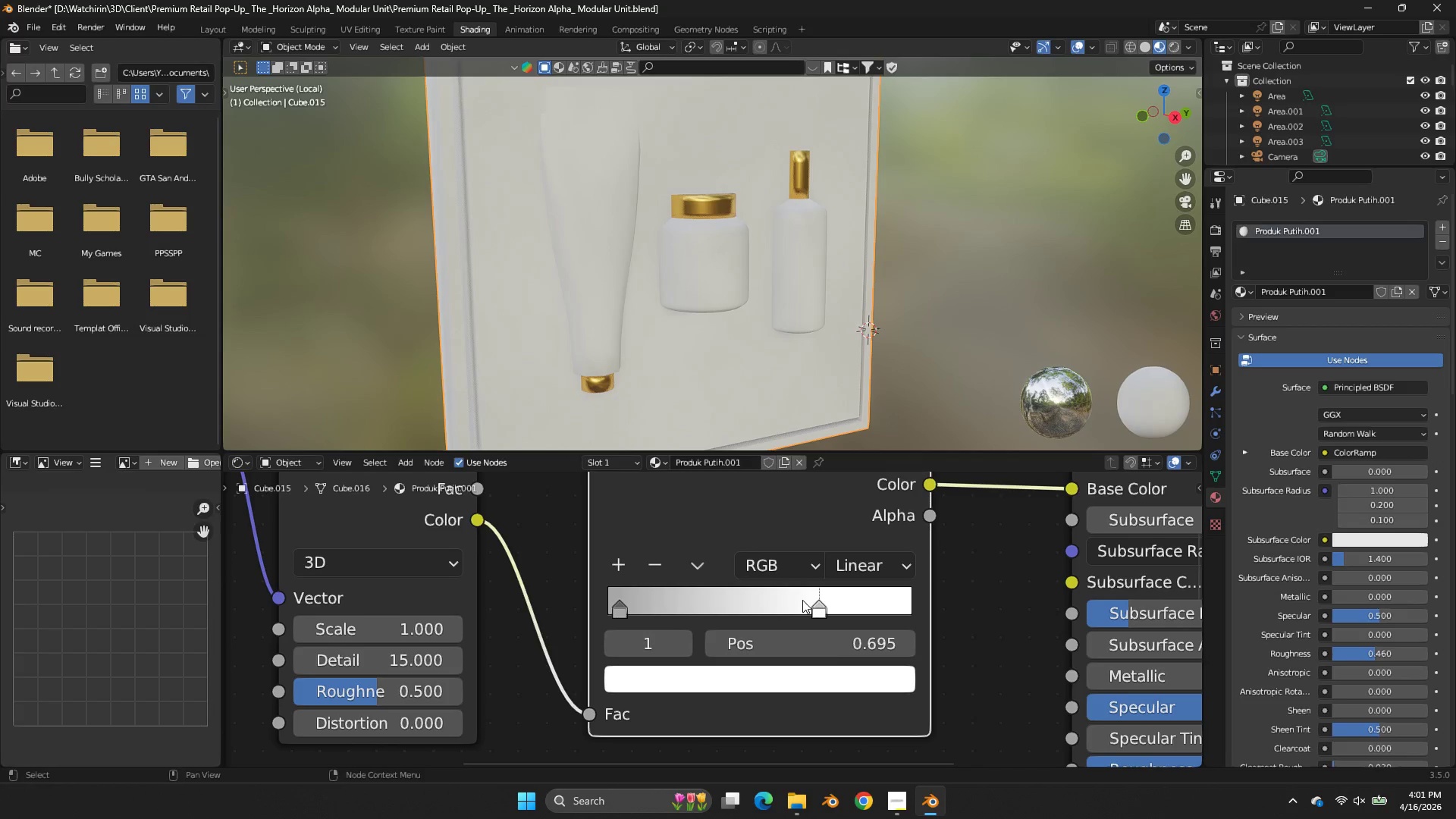 
double_click([825, 674])
 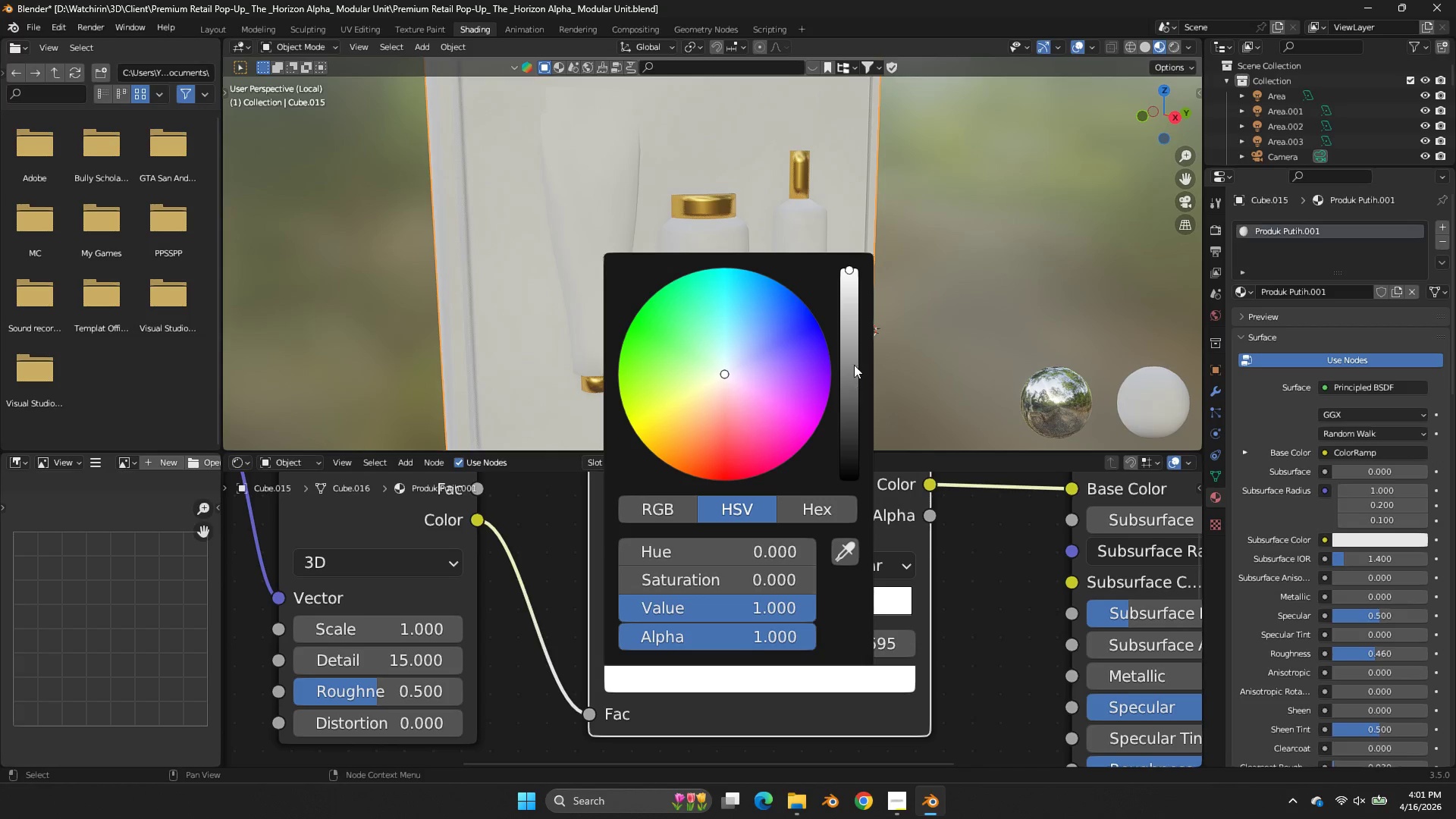 
left_click_drag(start_coordinate=[852, 318], to_coordinate=[861, 308])
 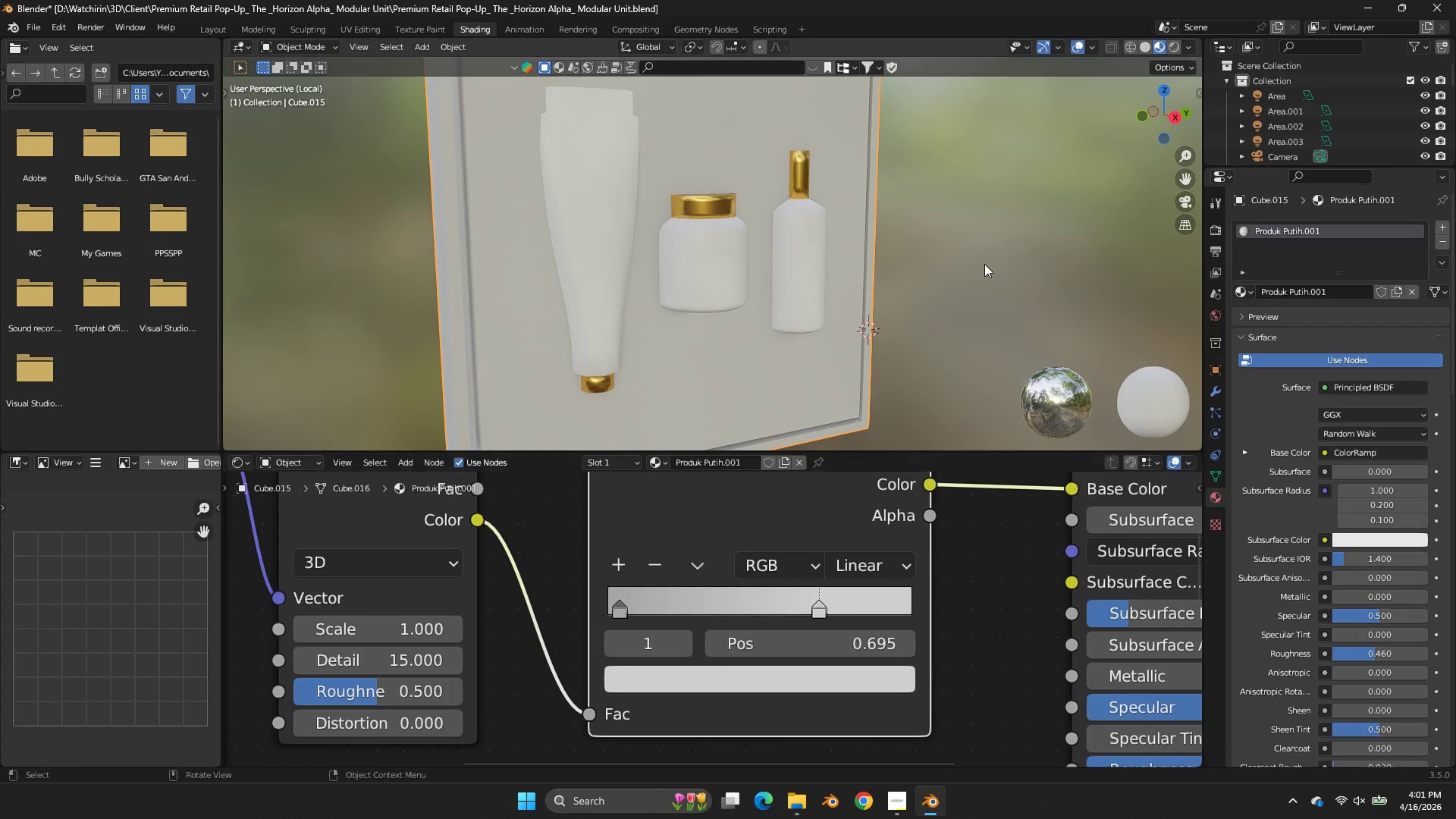 
left_click([984, 264])
 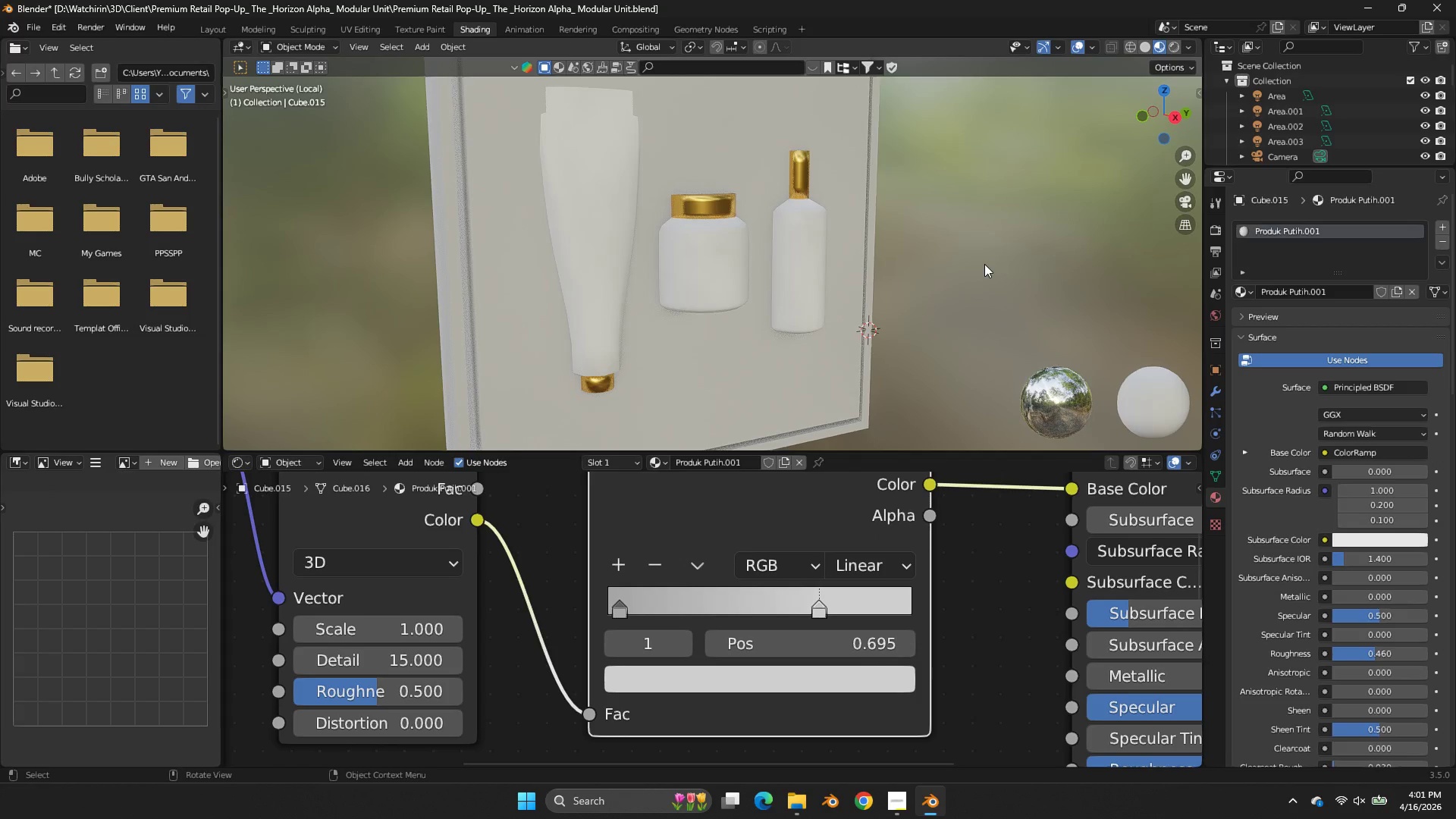 
key(Control+S)
 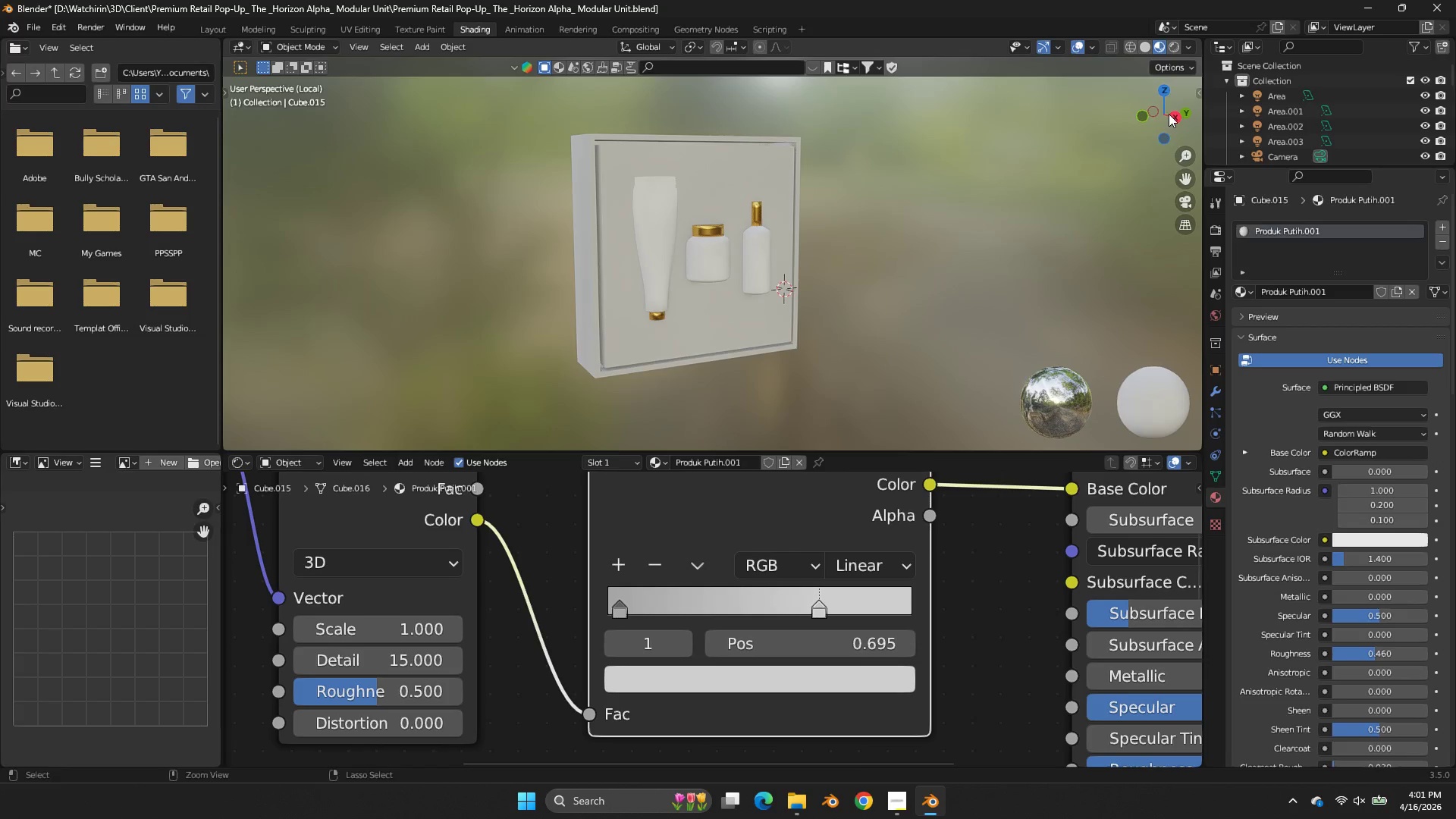 
scroll: coordinate [992, 255], scroll_direction: down, amount: 4.0
 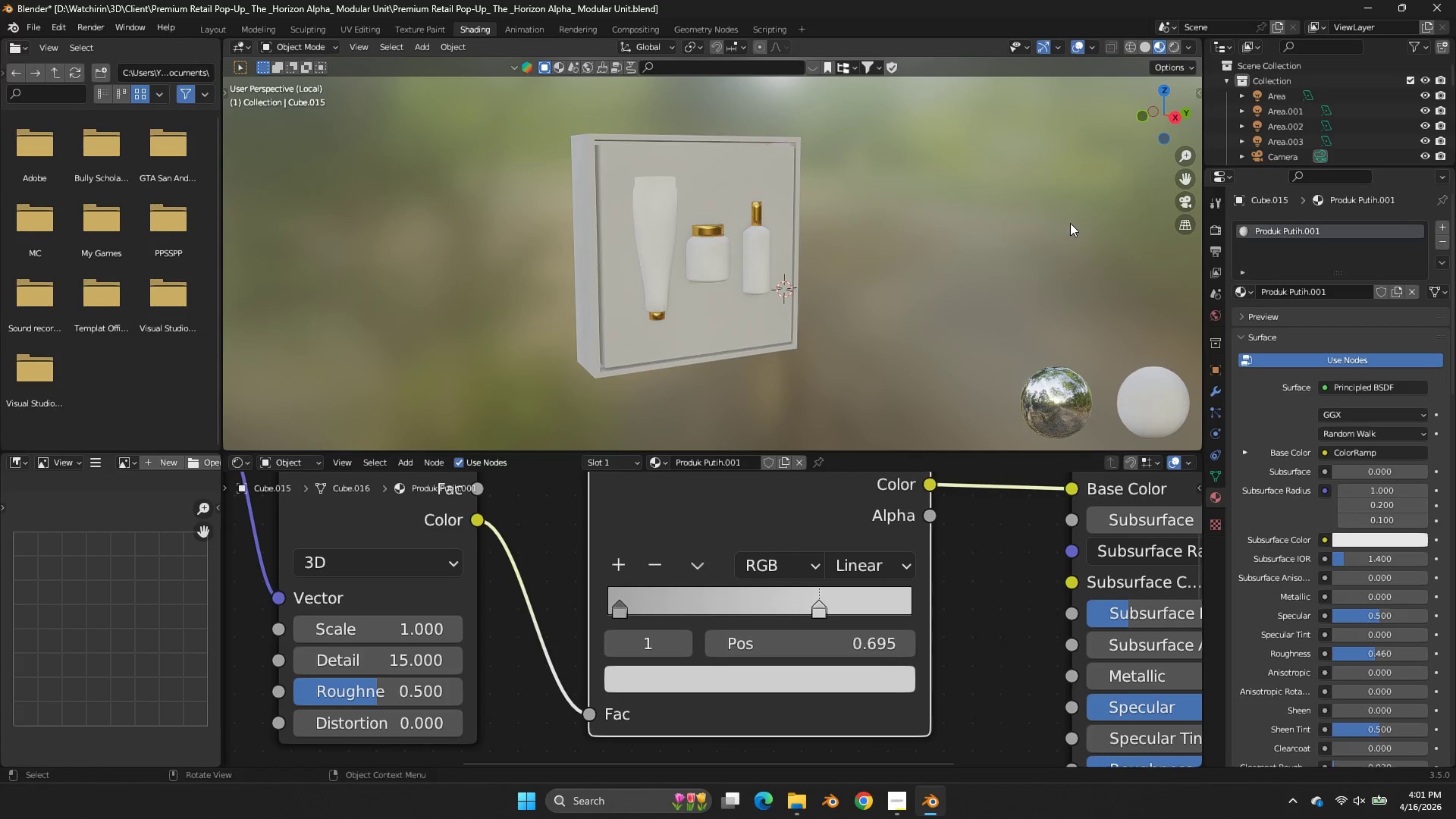 
left_click_drag(start_coordinate=[1171, 113], to_coordinate=[346, 131])
 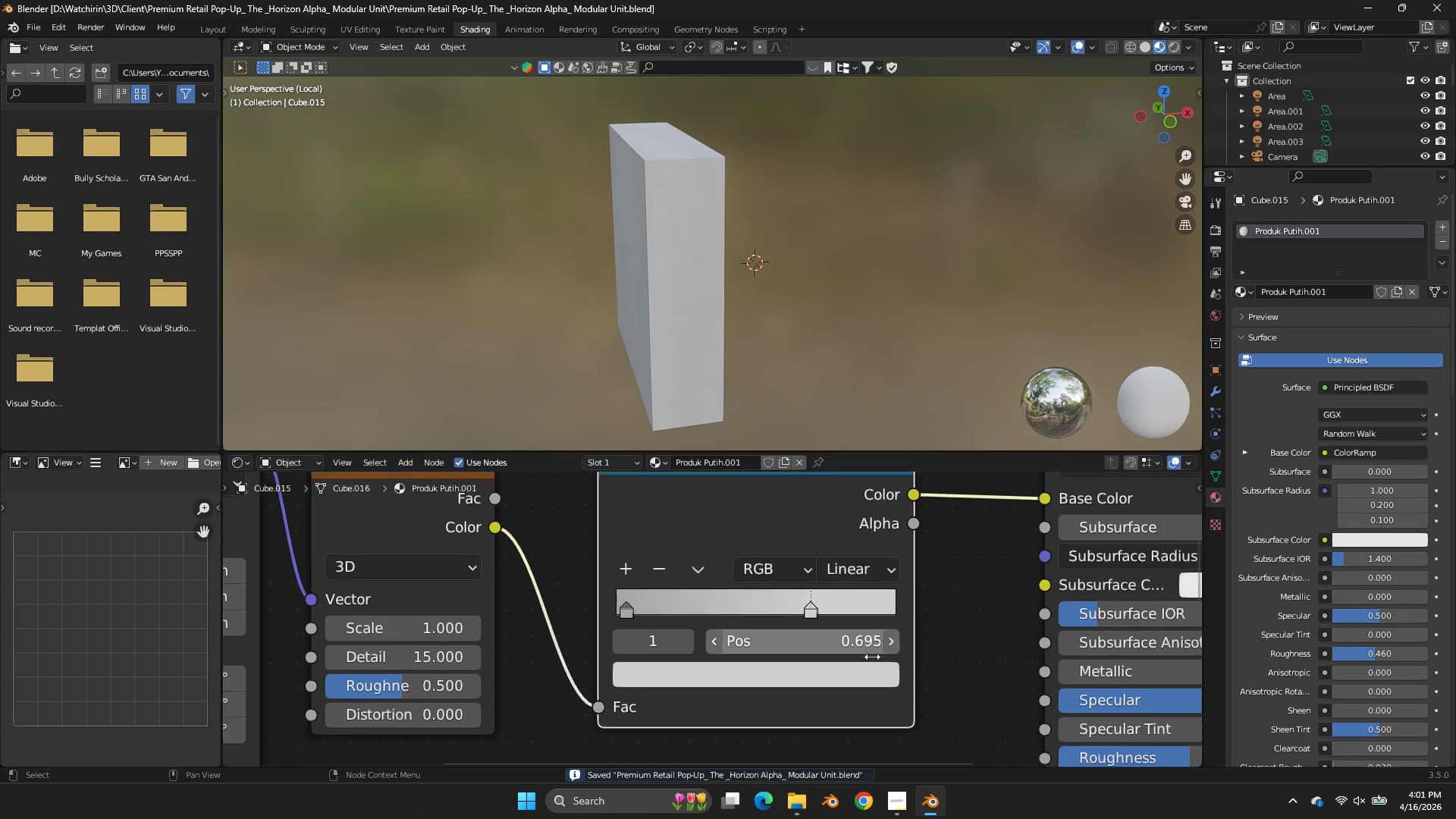 
scroll: coordinate [872, 657], scroll_direction: down, amount: 2.0
 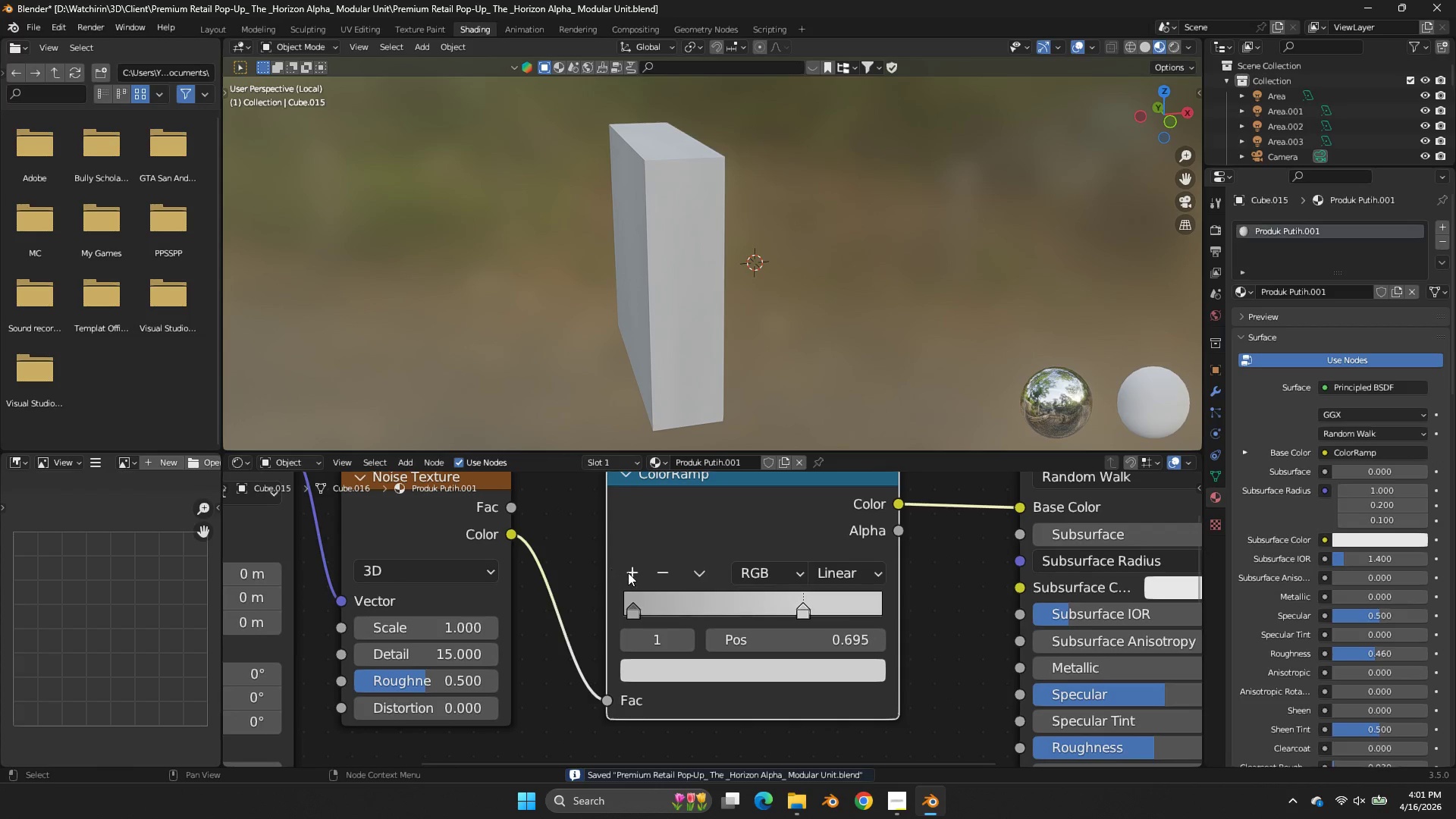 
double_click([629, 573])
 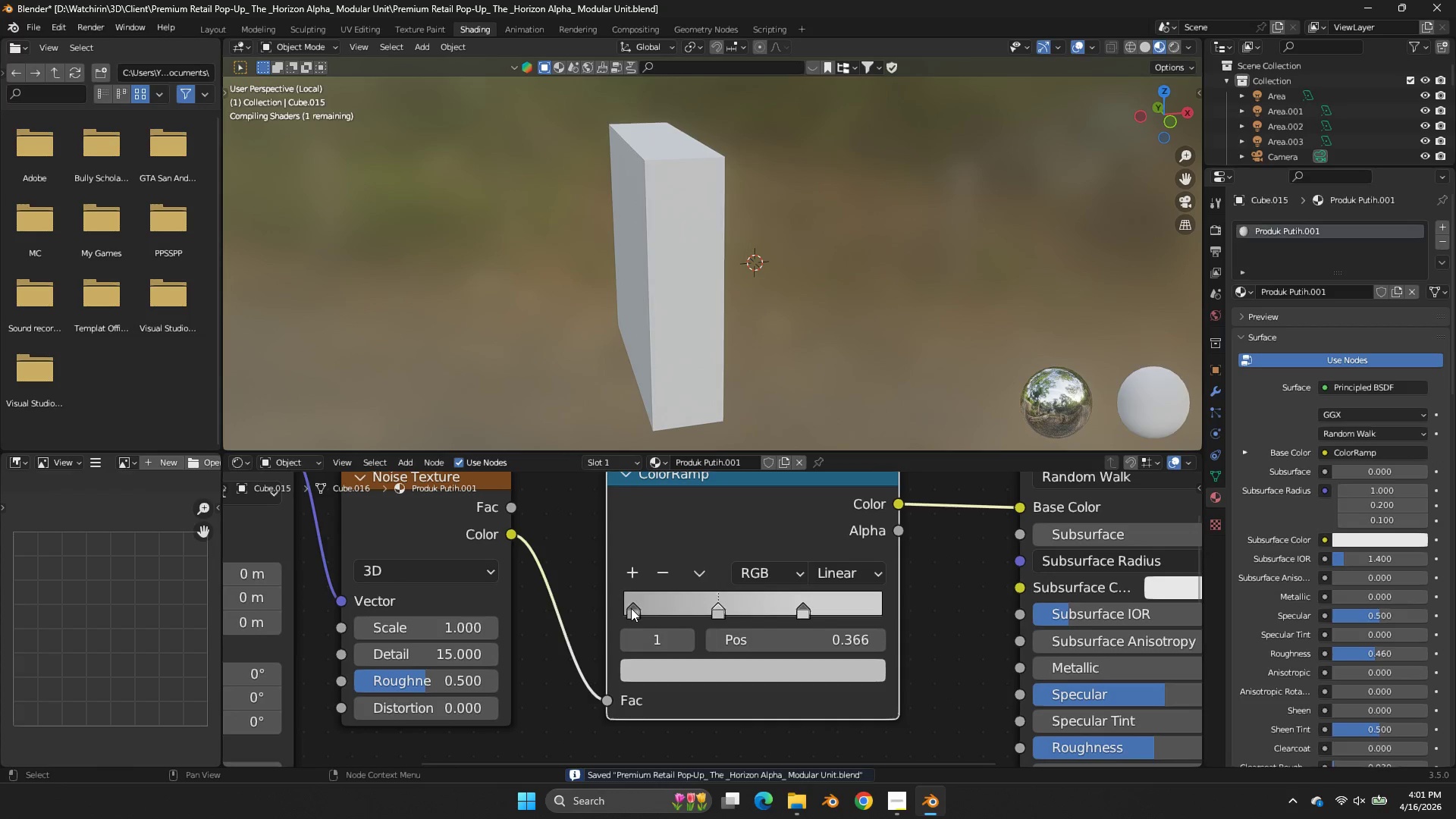 
left_click([631, 608])
 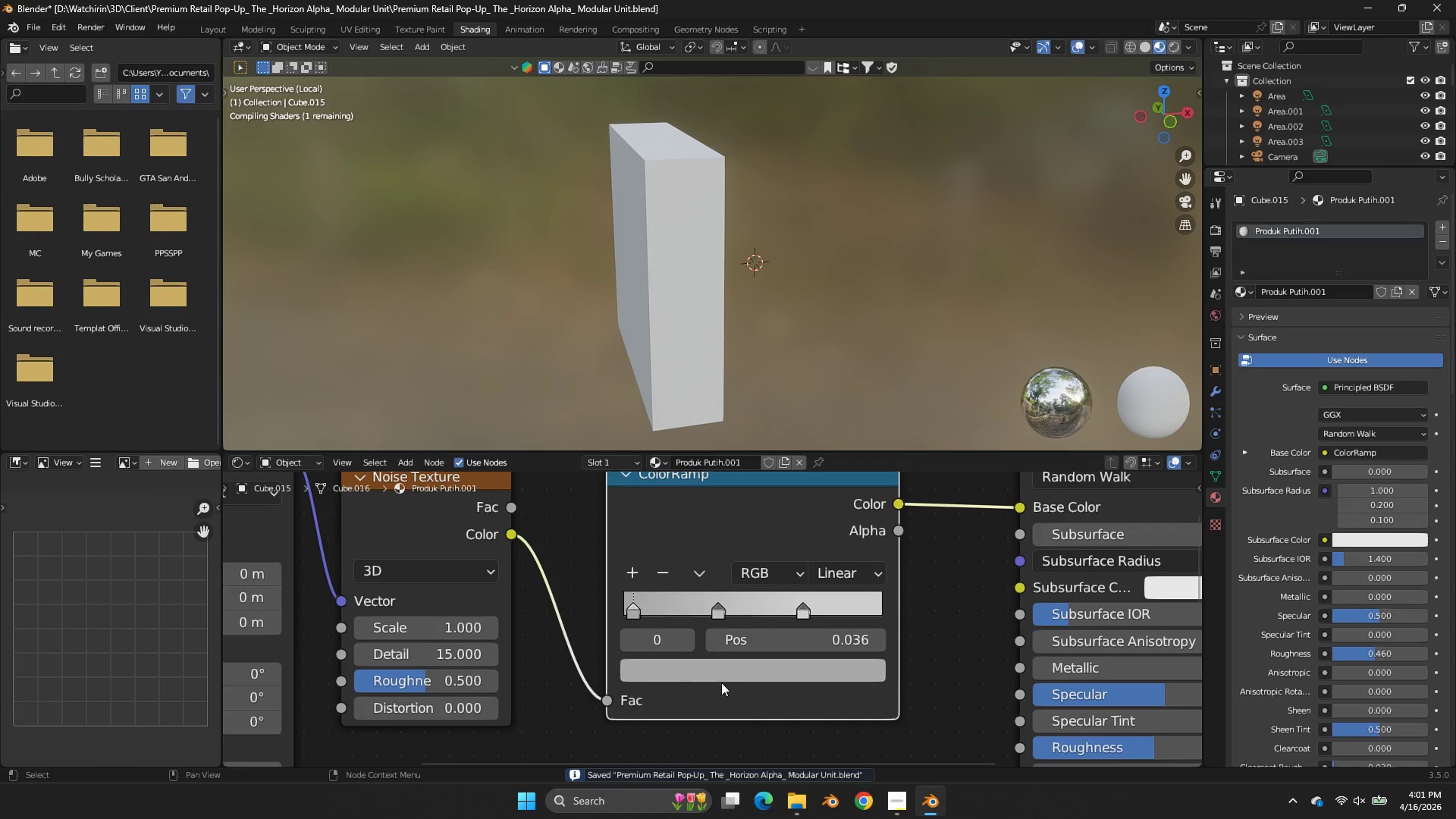 
left_click([721, 682])
 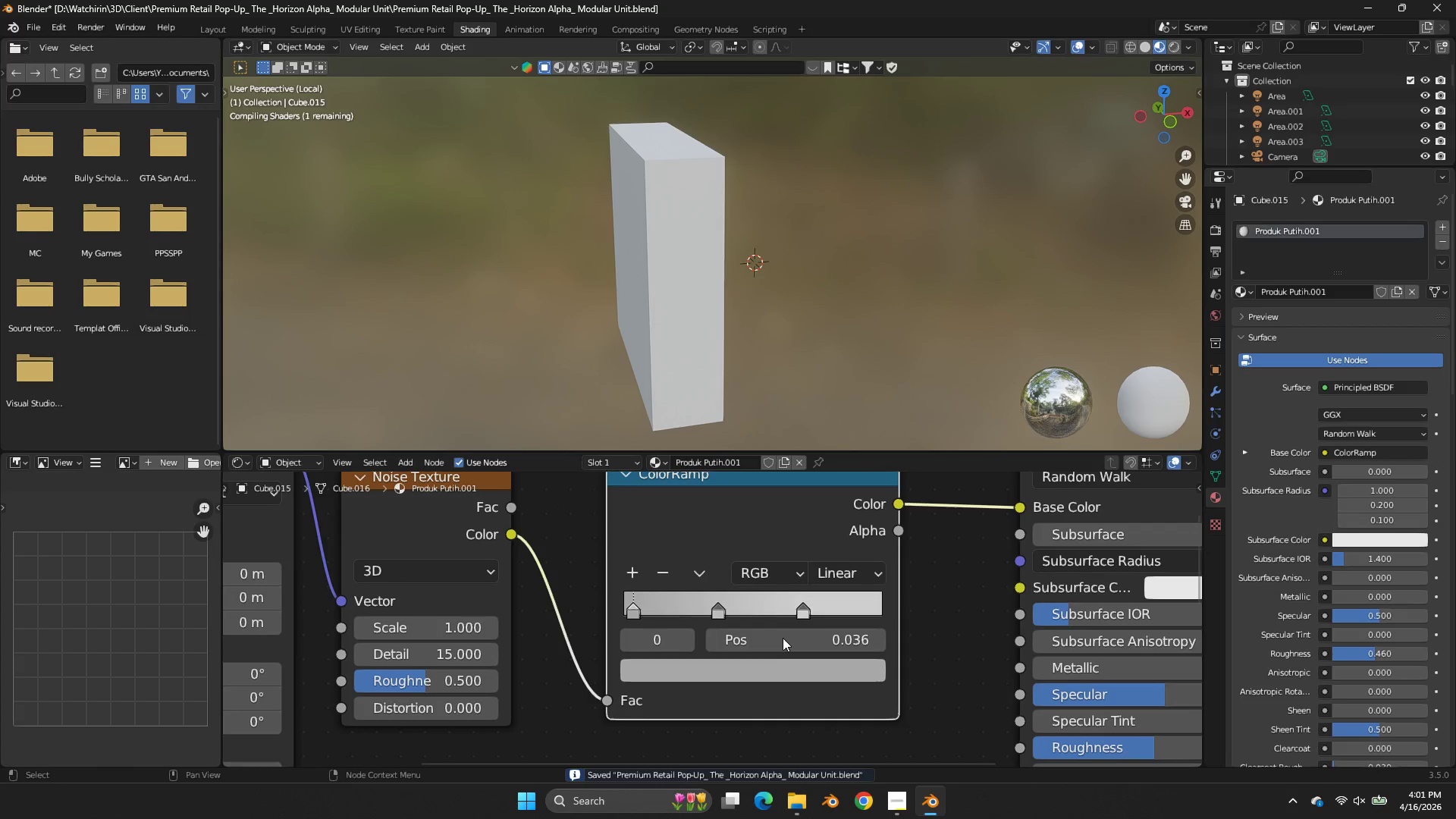 
left_click([775, 664])
 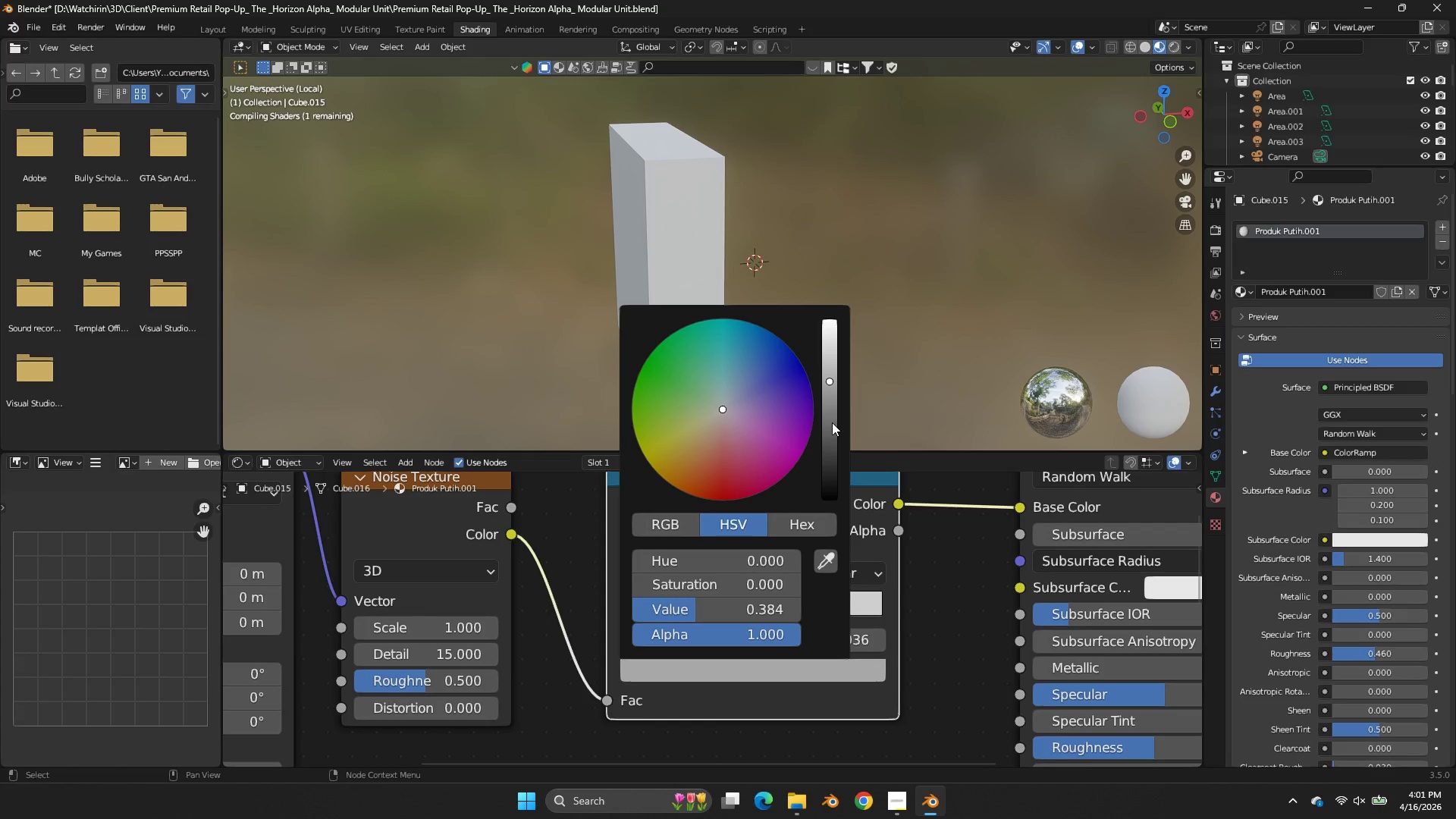 
left_click([832, 422])
 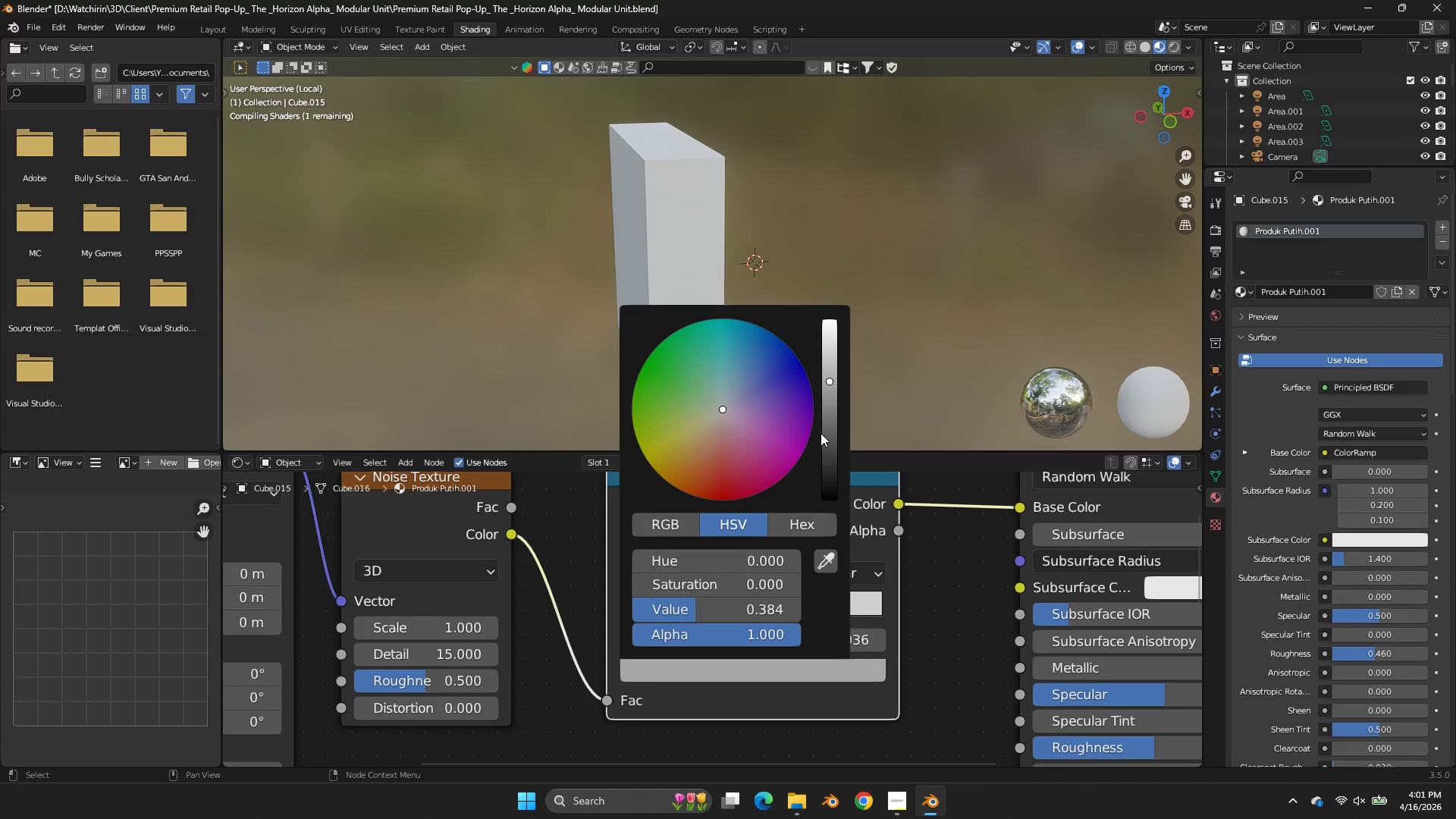 
left_click([819, 431])
 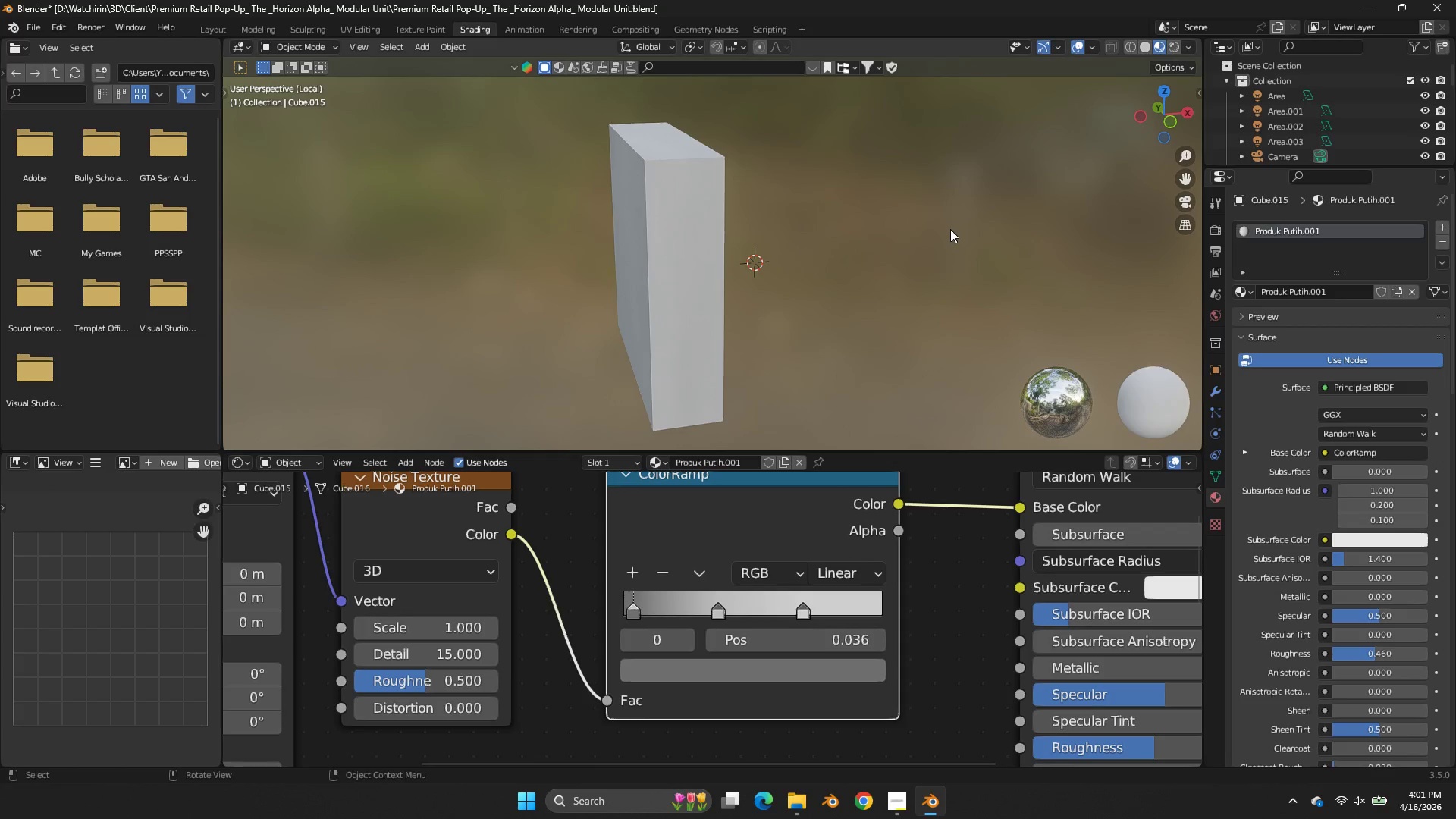 
left_click([914, 277])
 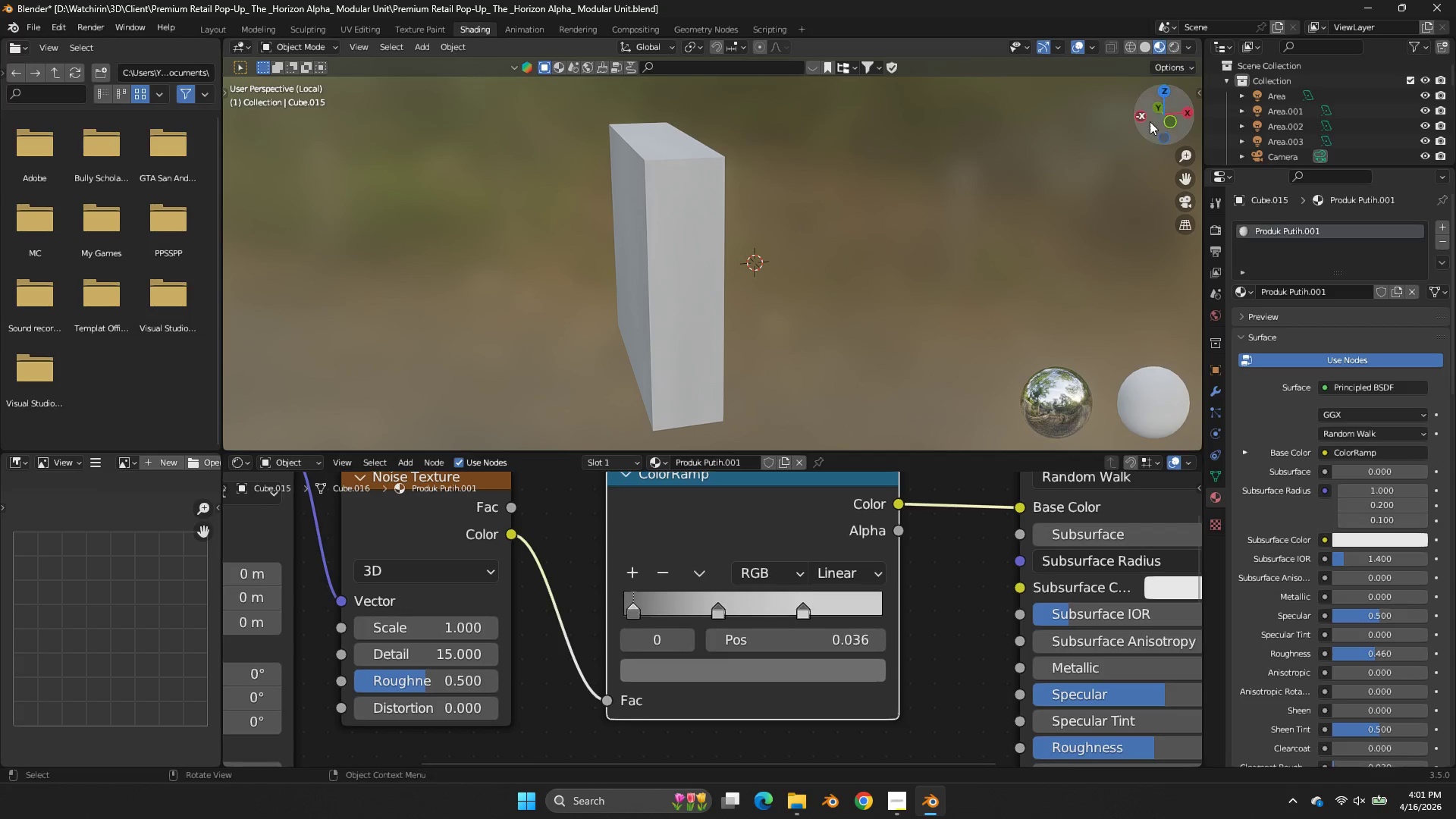 
left_click_drag(start_coordinate=[1153, 120], to_coordinate=[1016, 101])
 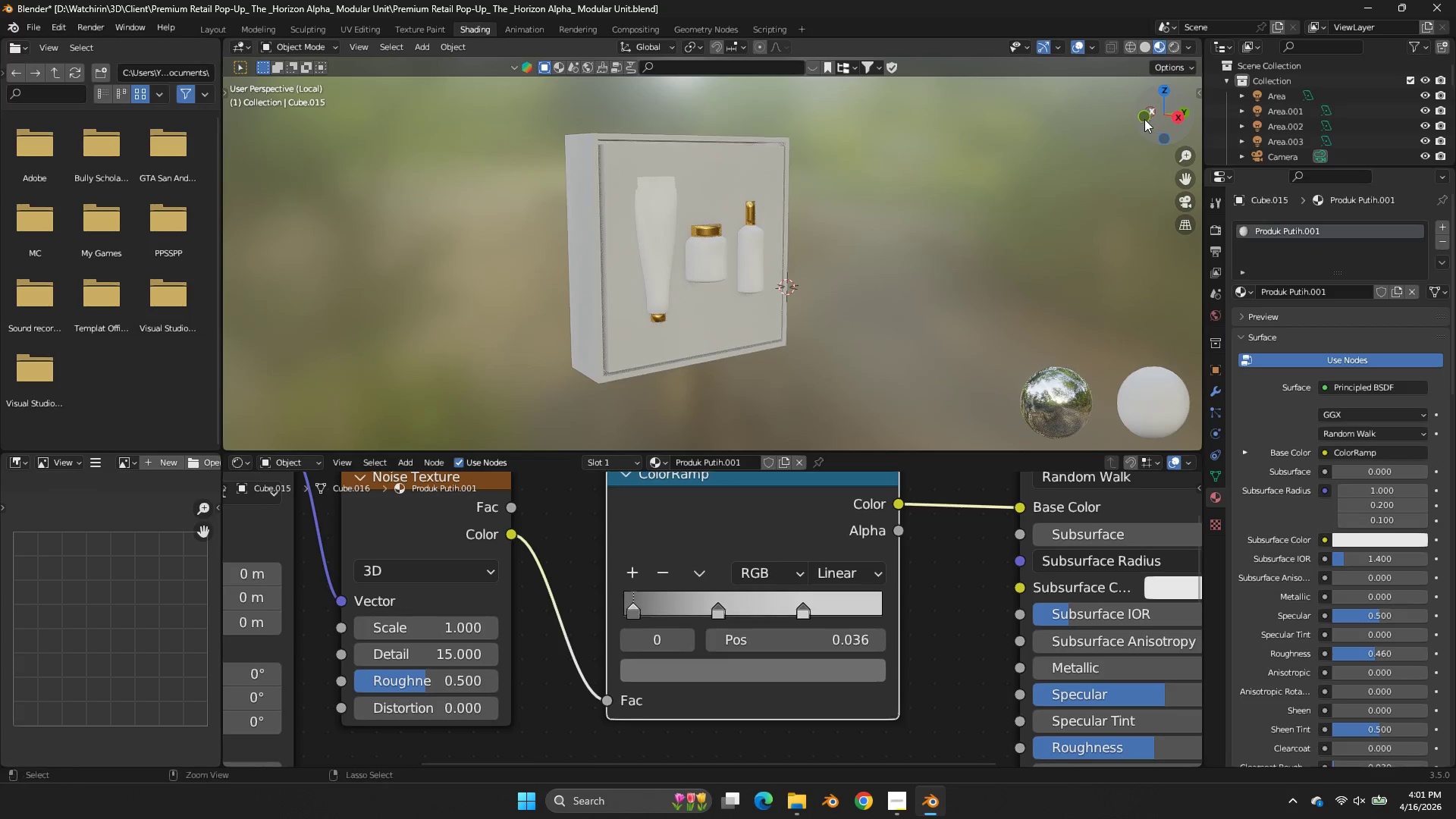 
key(Control+ControlLeft)
 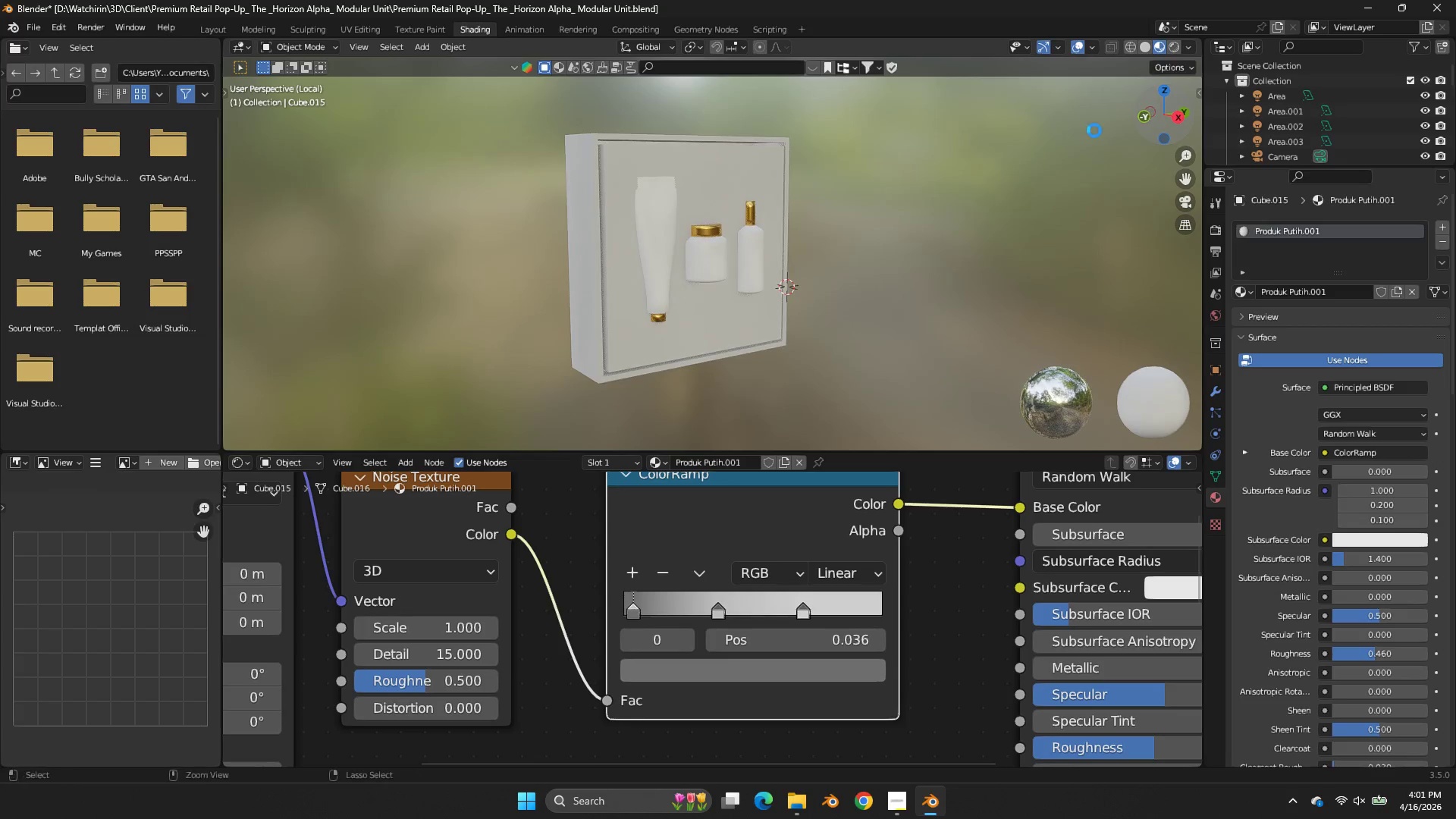 
key(Control+S)
 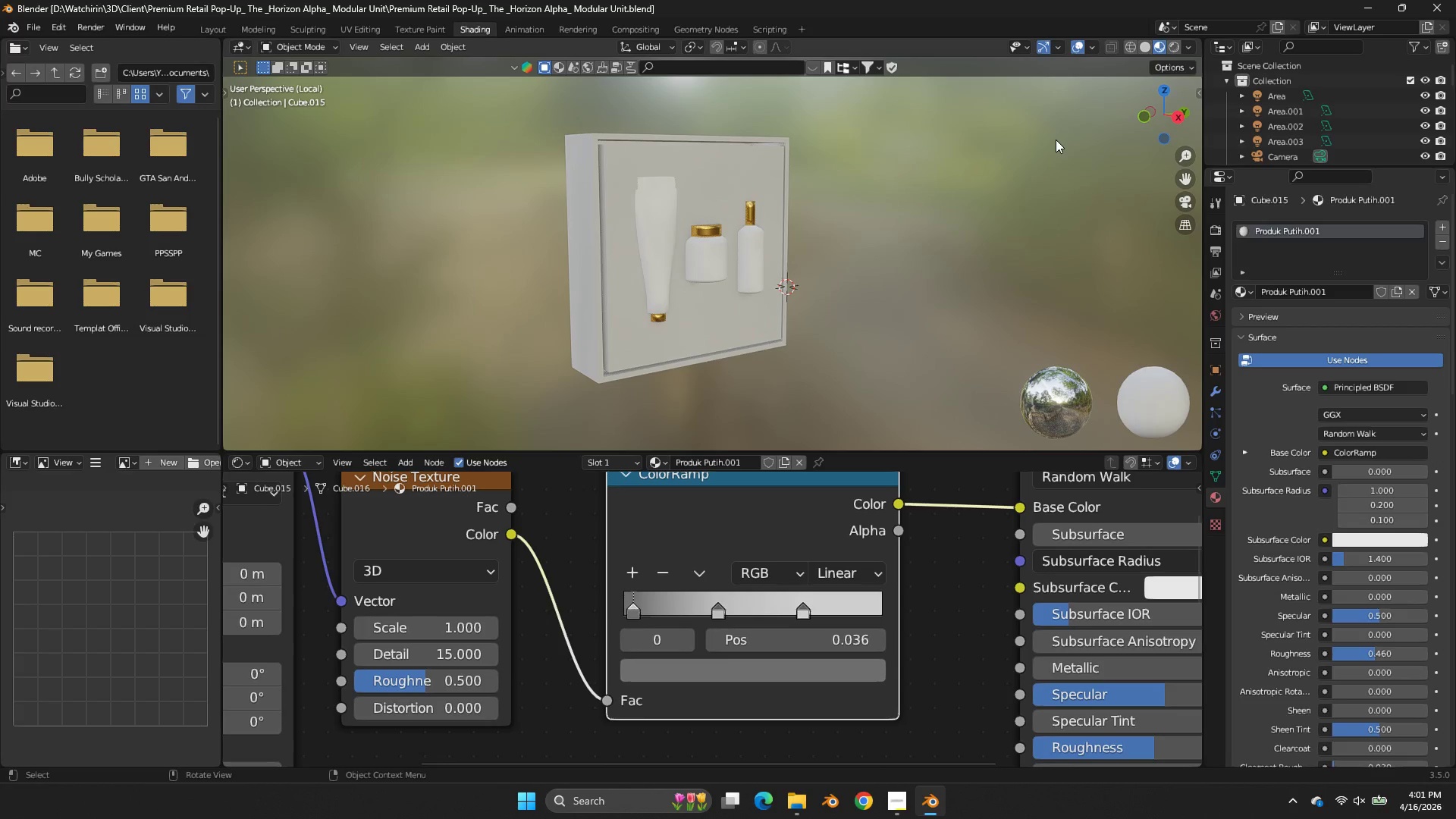 
left_click([1056, 140])
 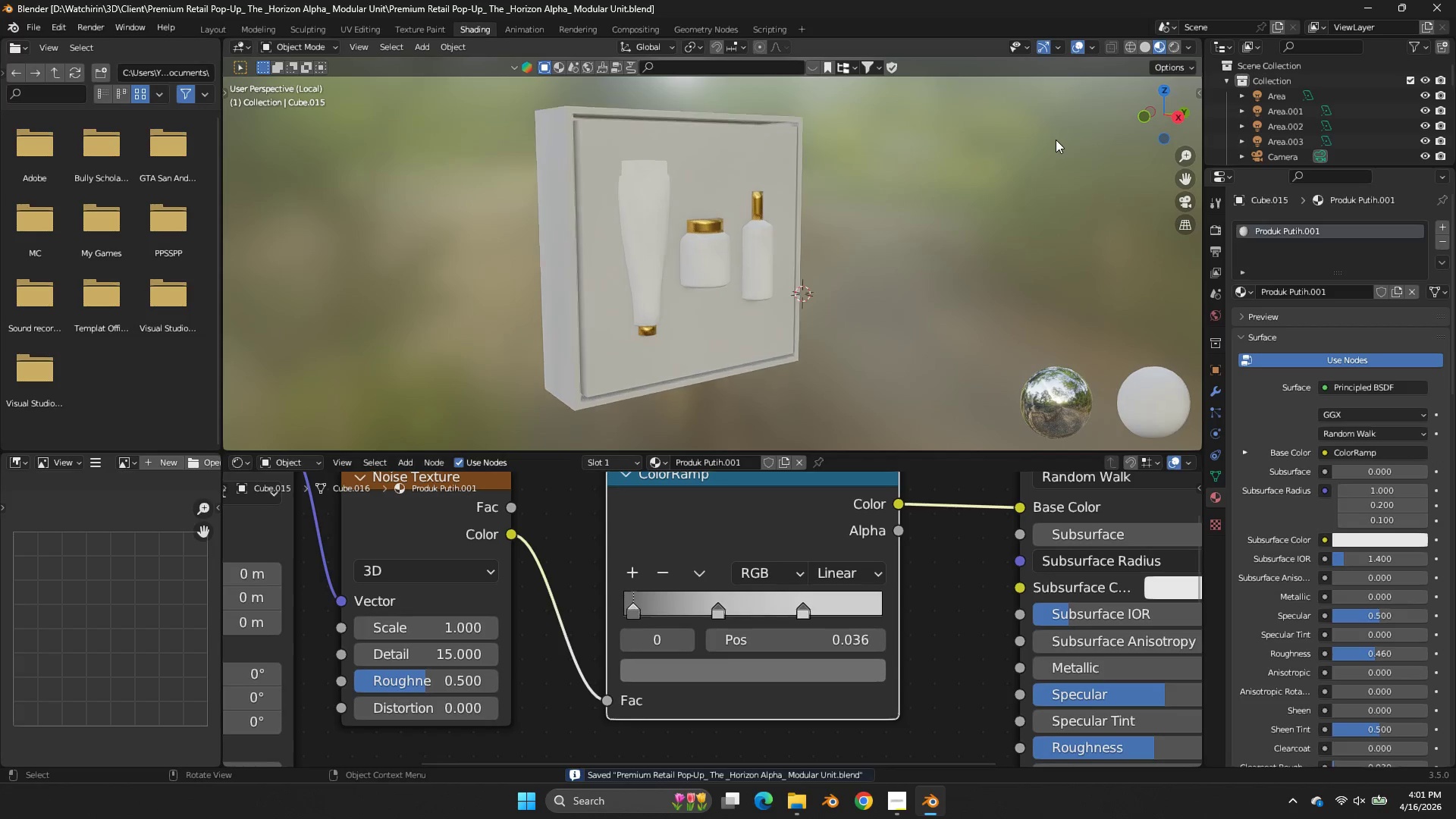 
key(Tab)
 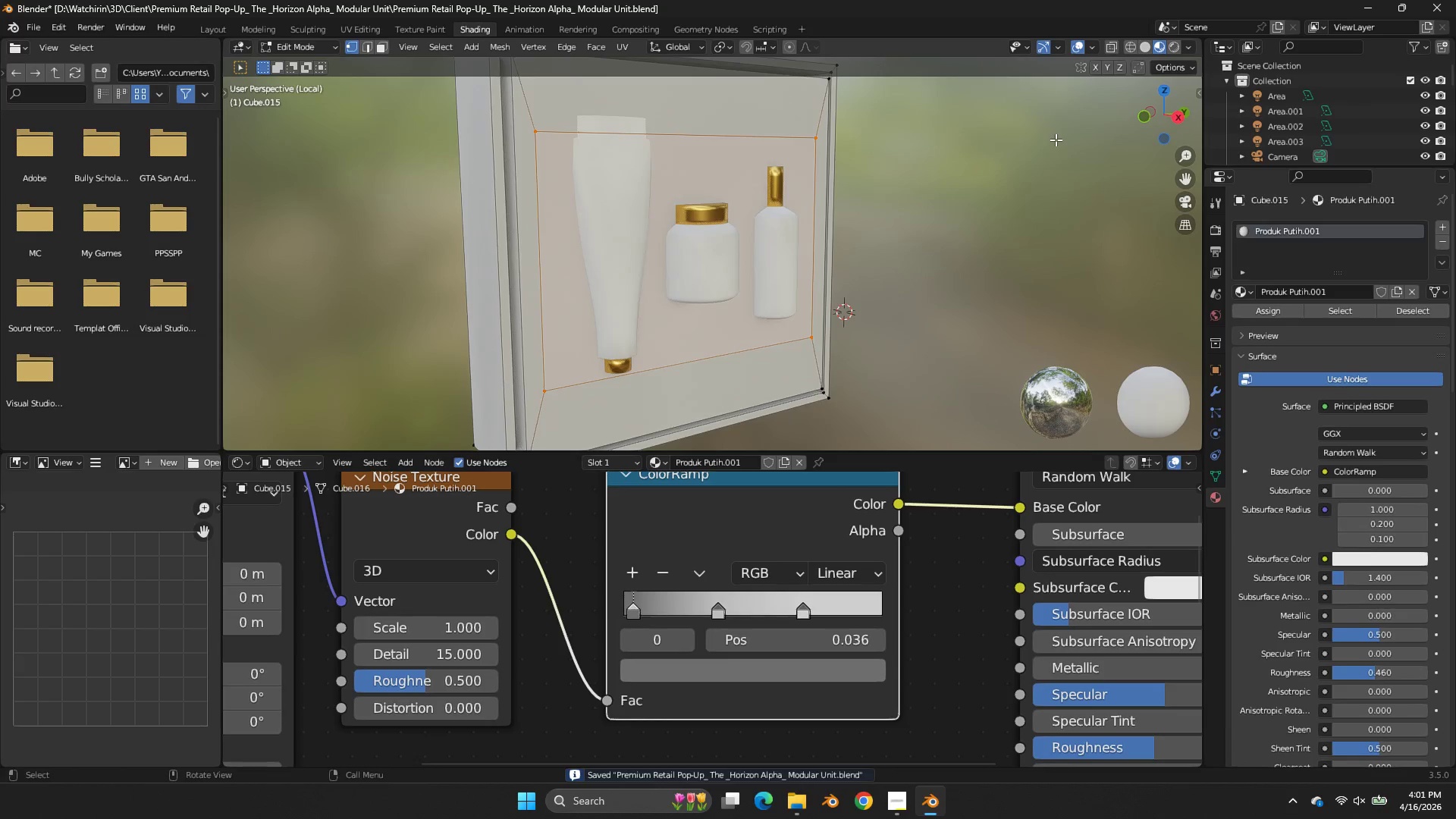 
scroll: coordinate [1056, 140], scroll_direction: up, amount: 3.0
 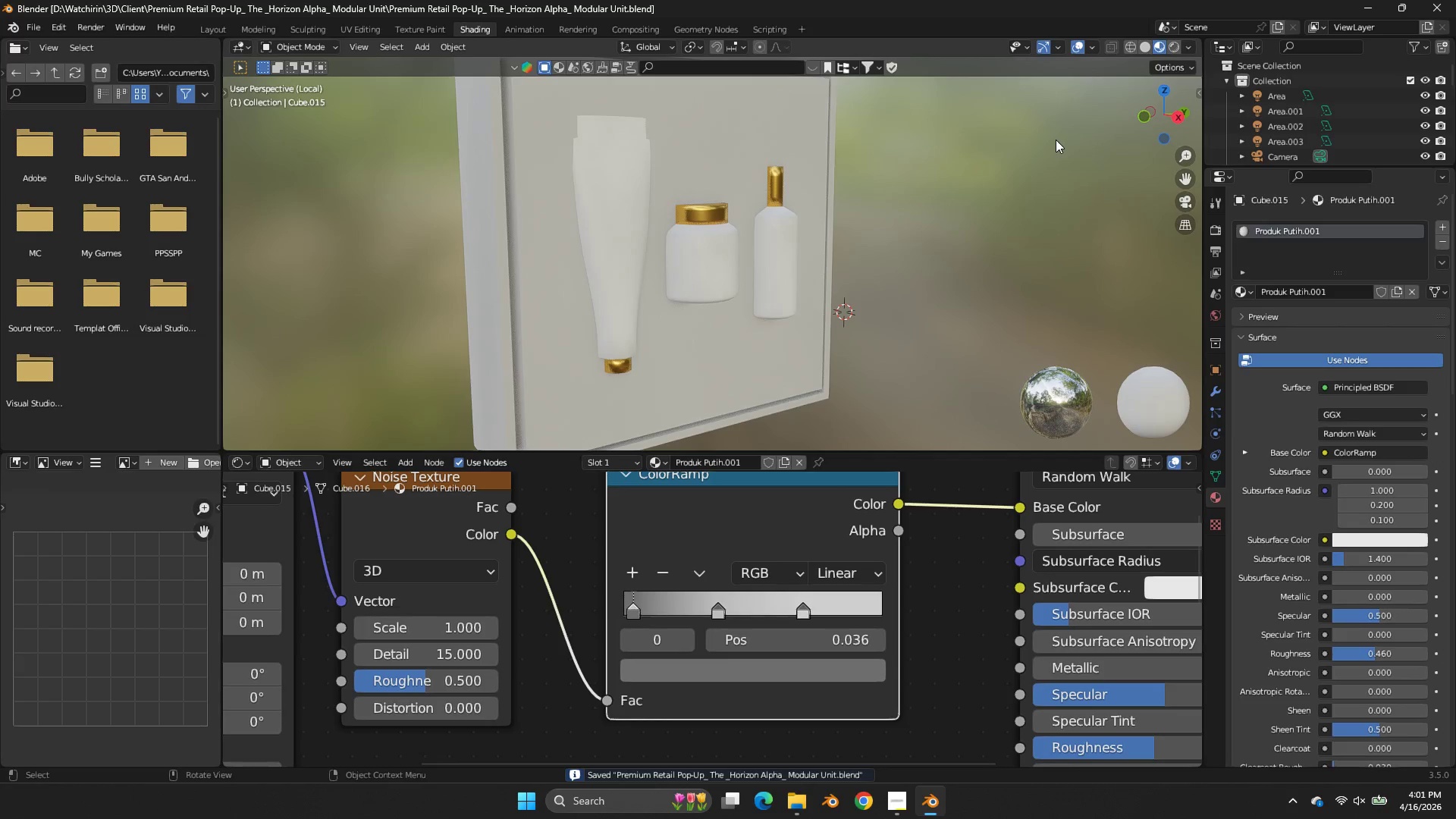 
key(Tab)
 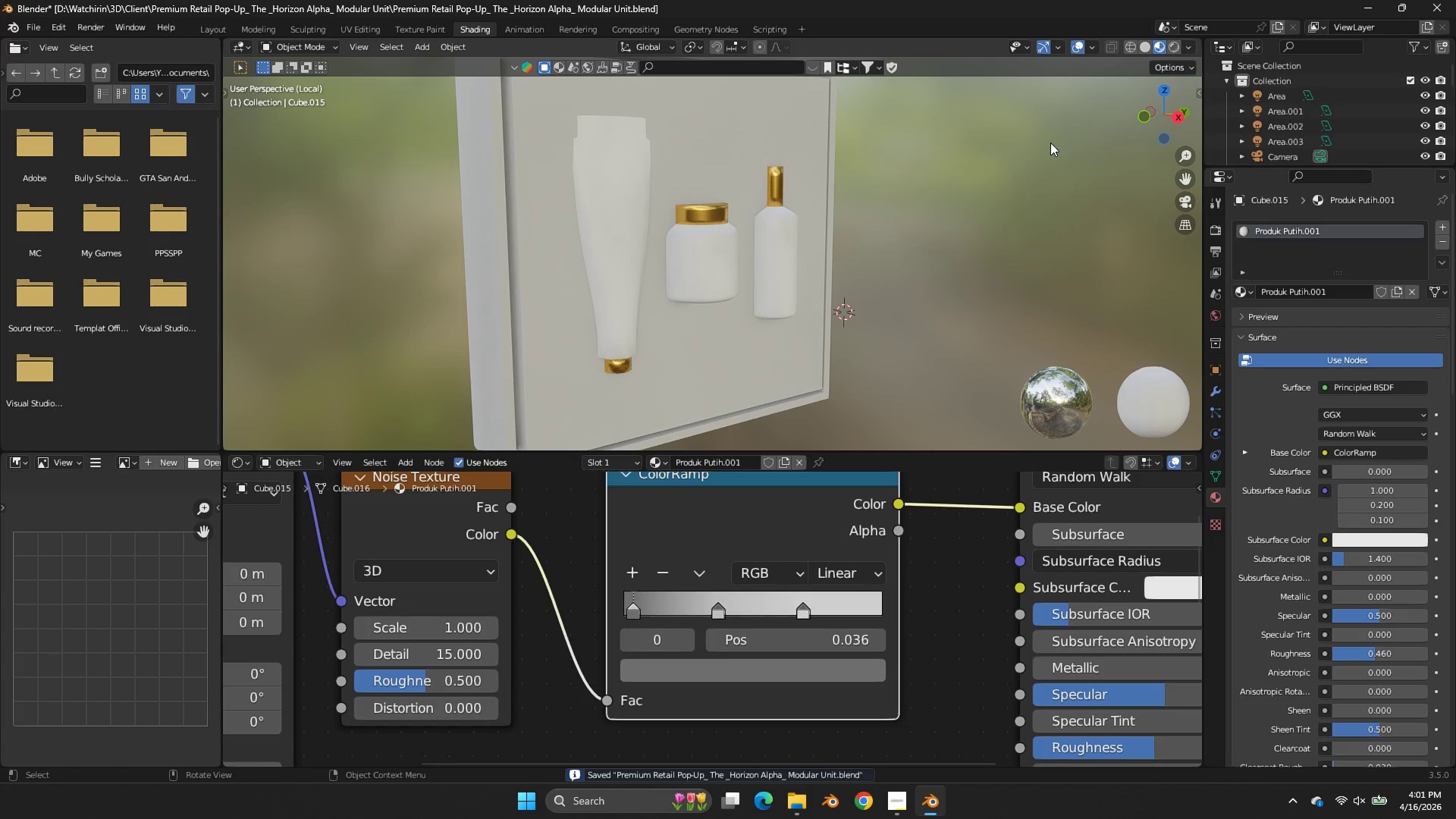 
key(Tab)
type(sz)
 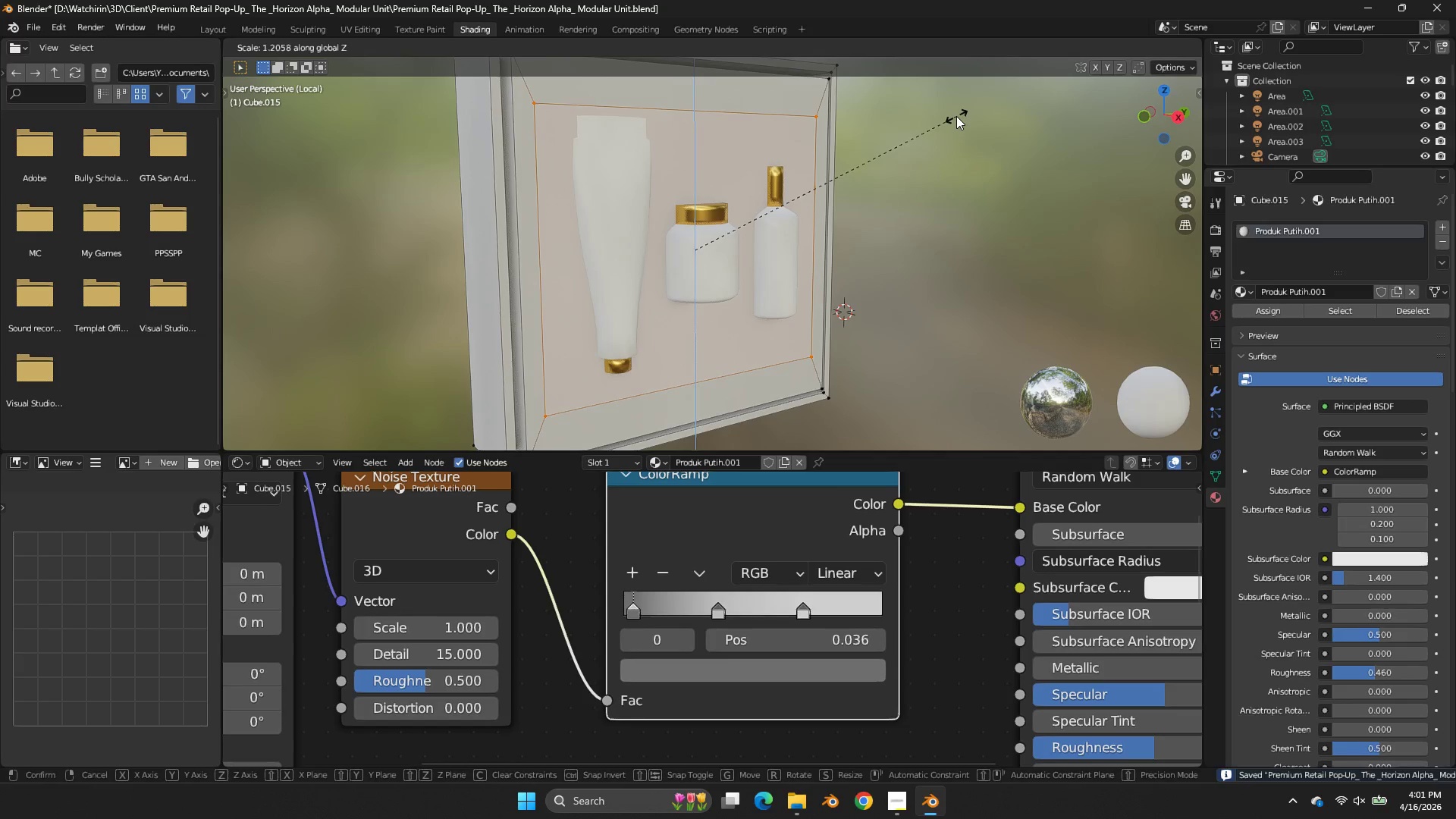 
left_click([956, 116])
 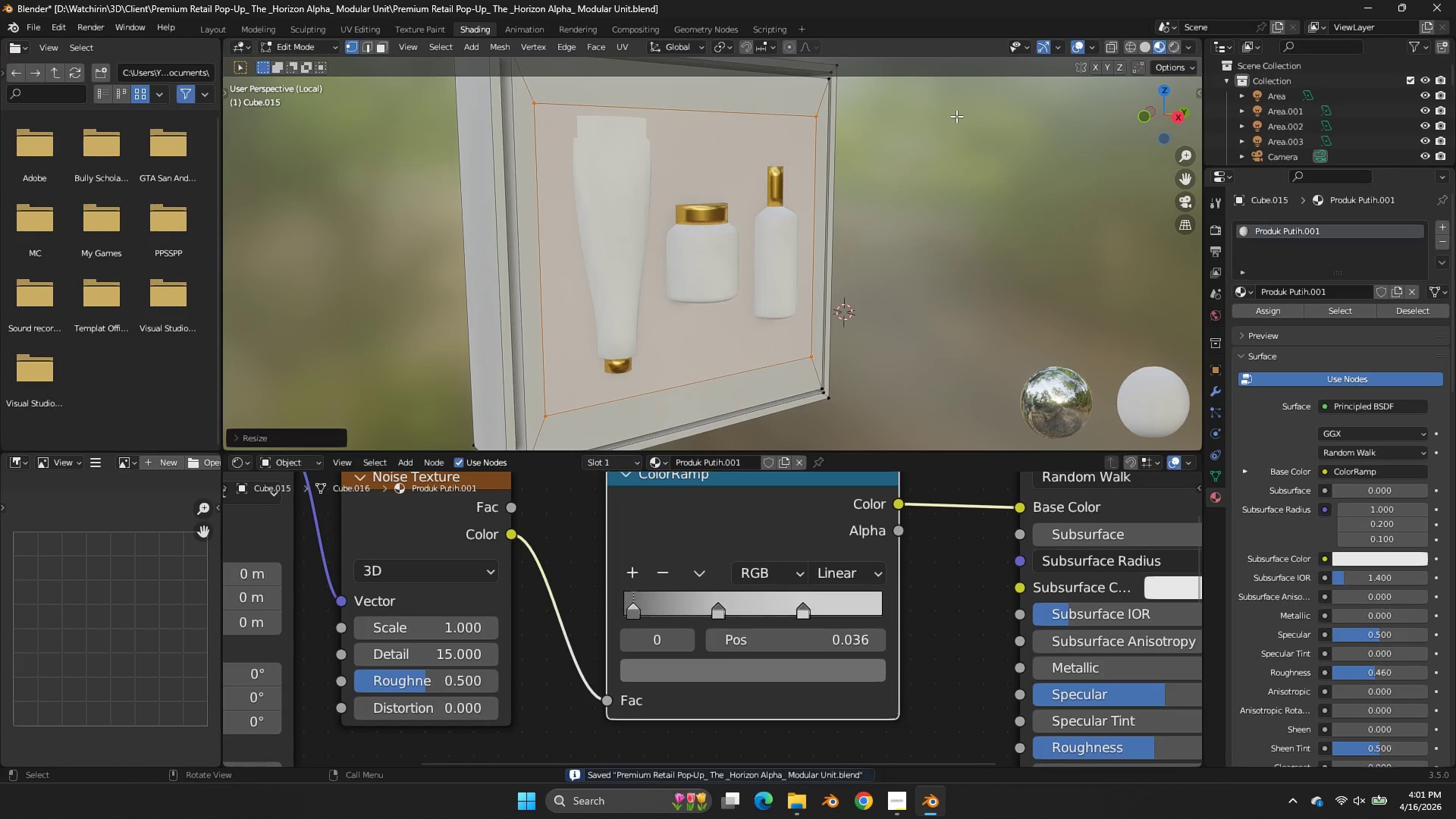 
key(Control+ControlLeft)
 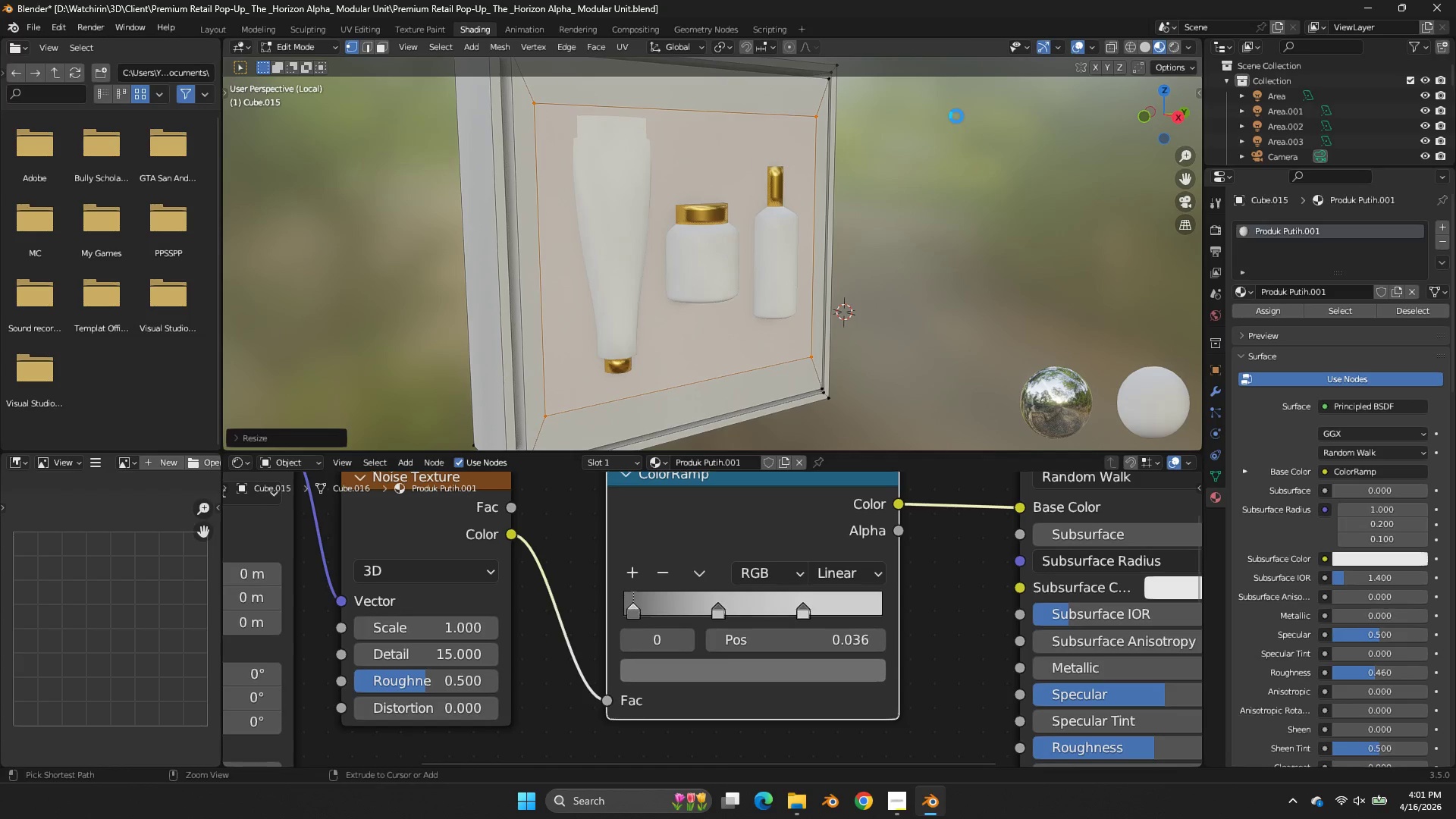 
key(Control+S)
 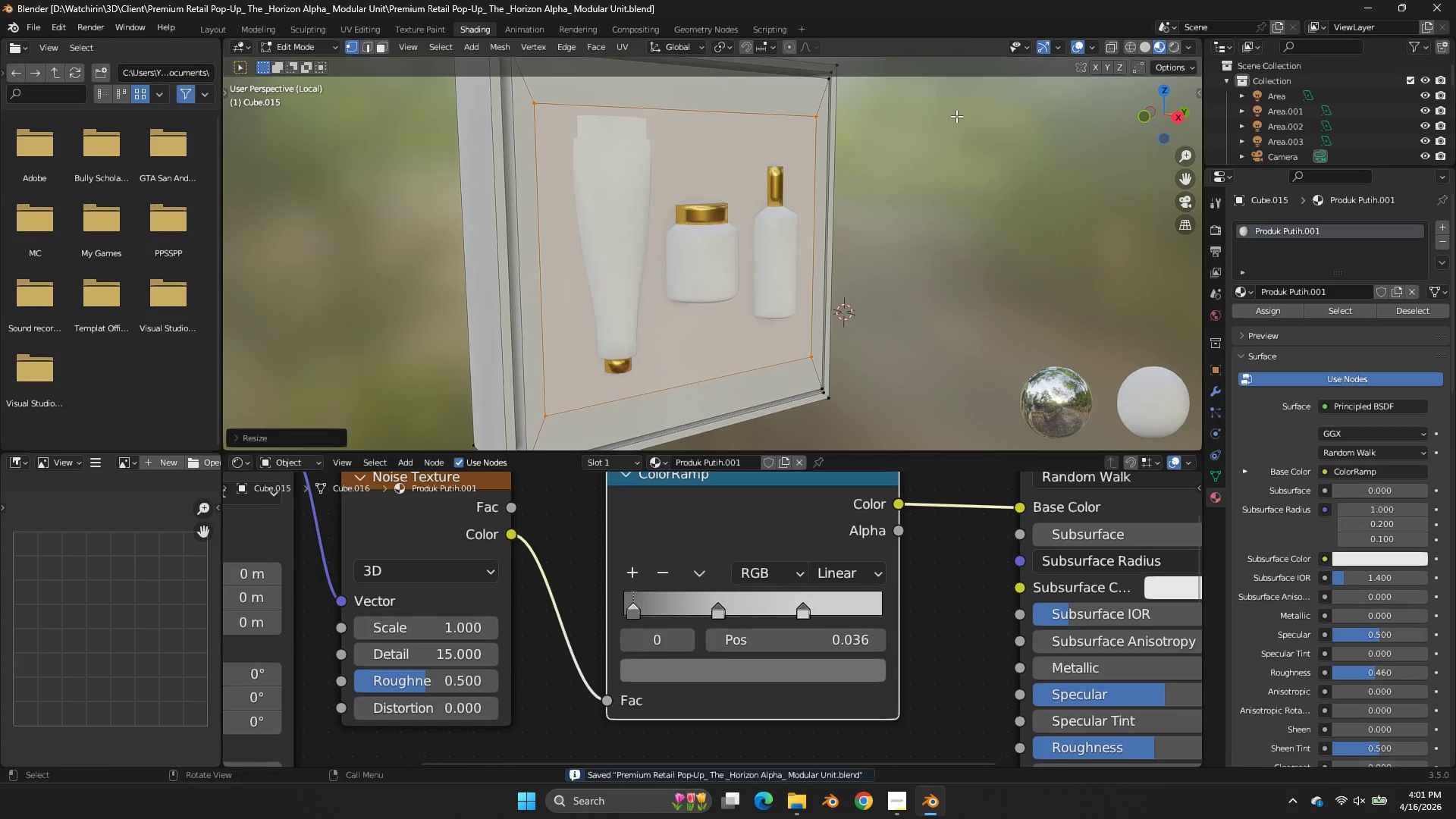 
hold_key(key=G, duration=0.41)
 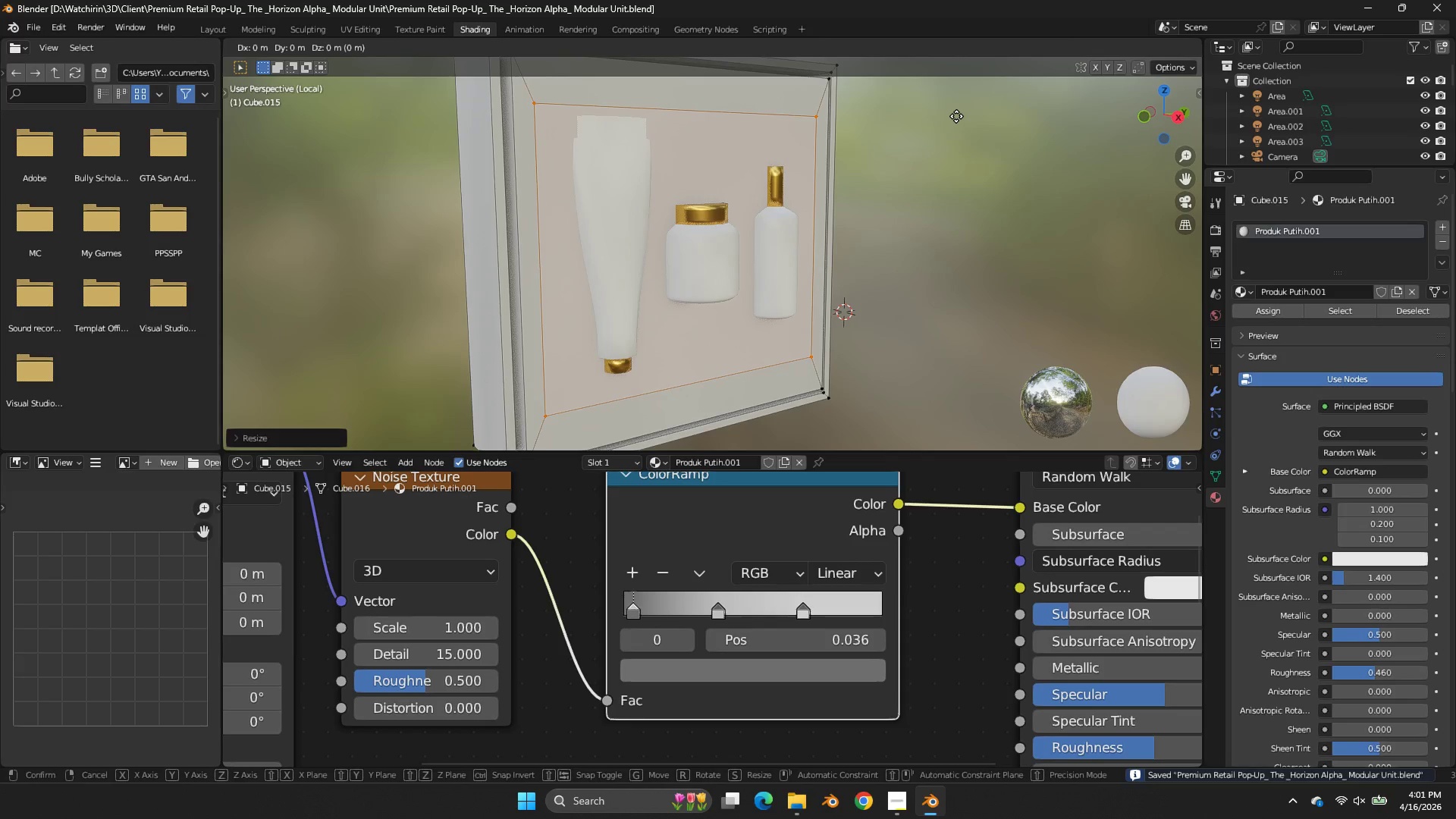 
key(Z)
 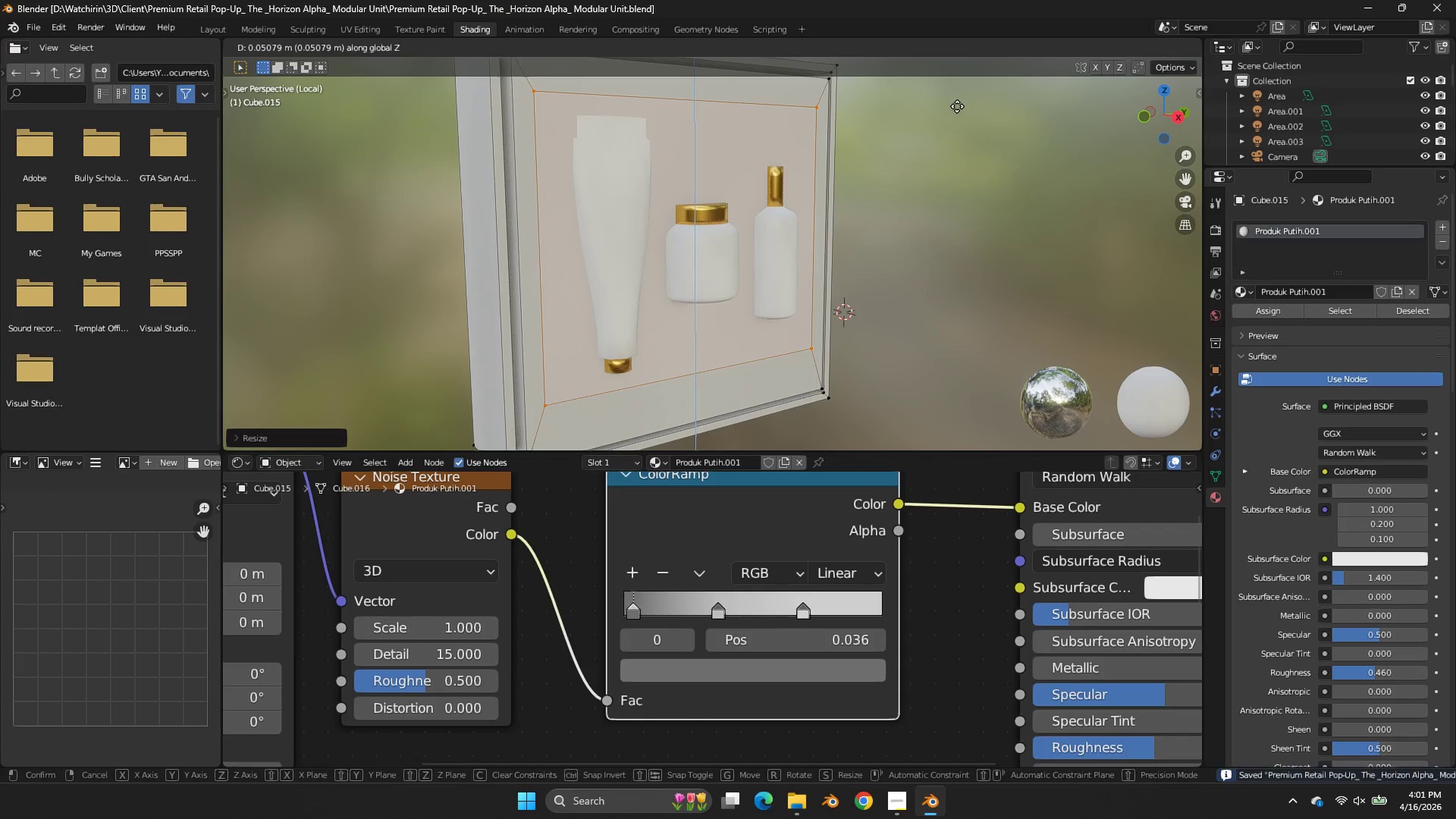 
left_click([957, 106])
 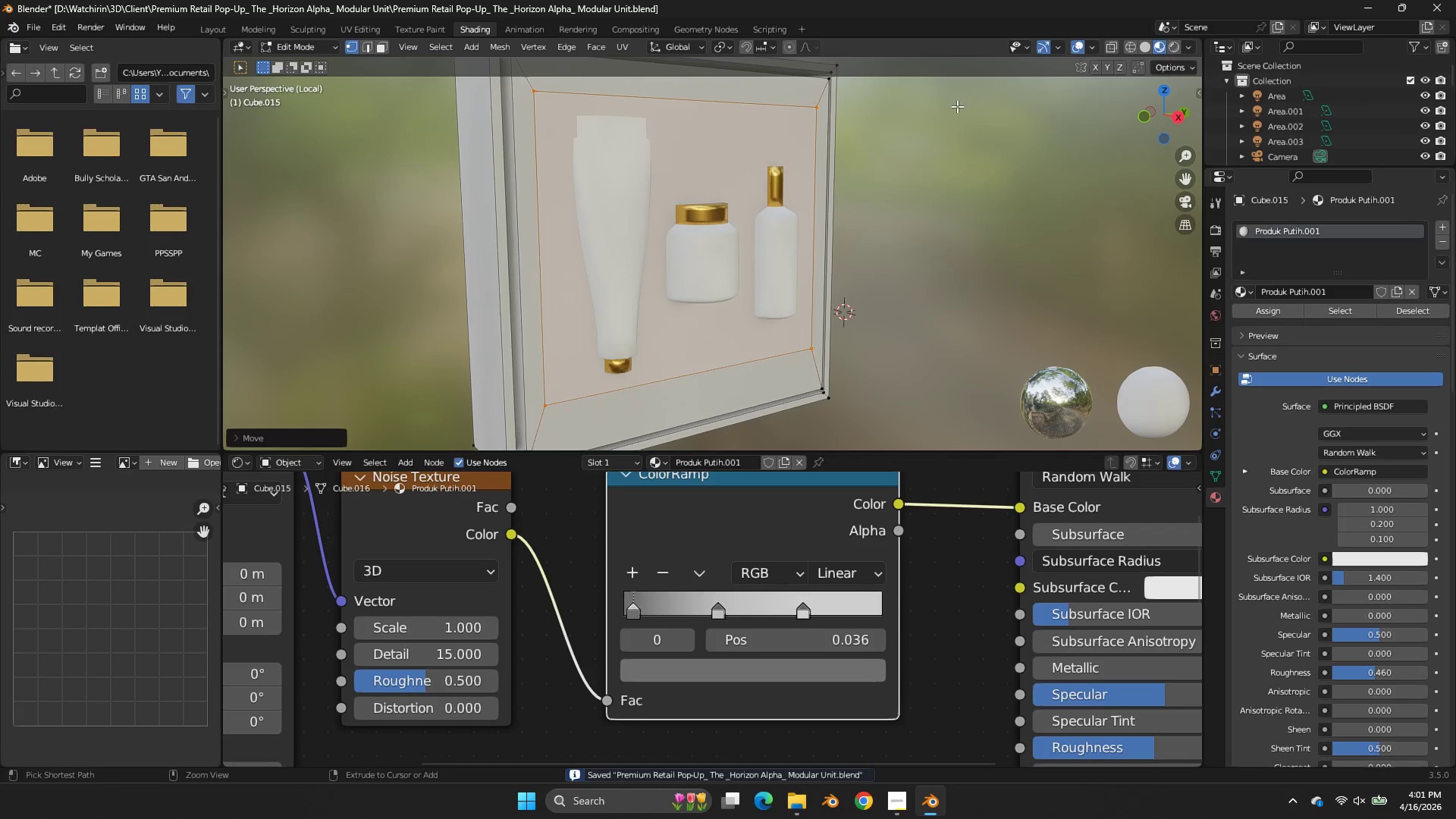 
key(Control+ControlLeft)
 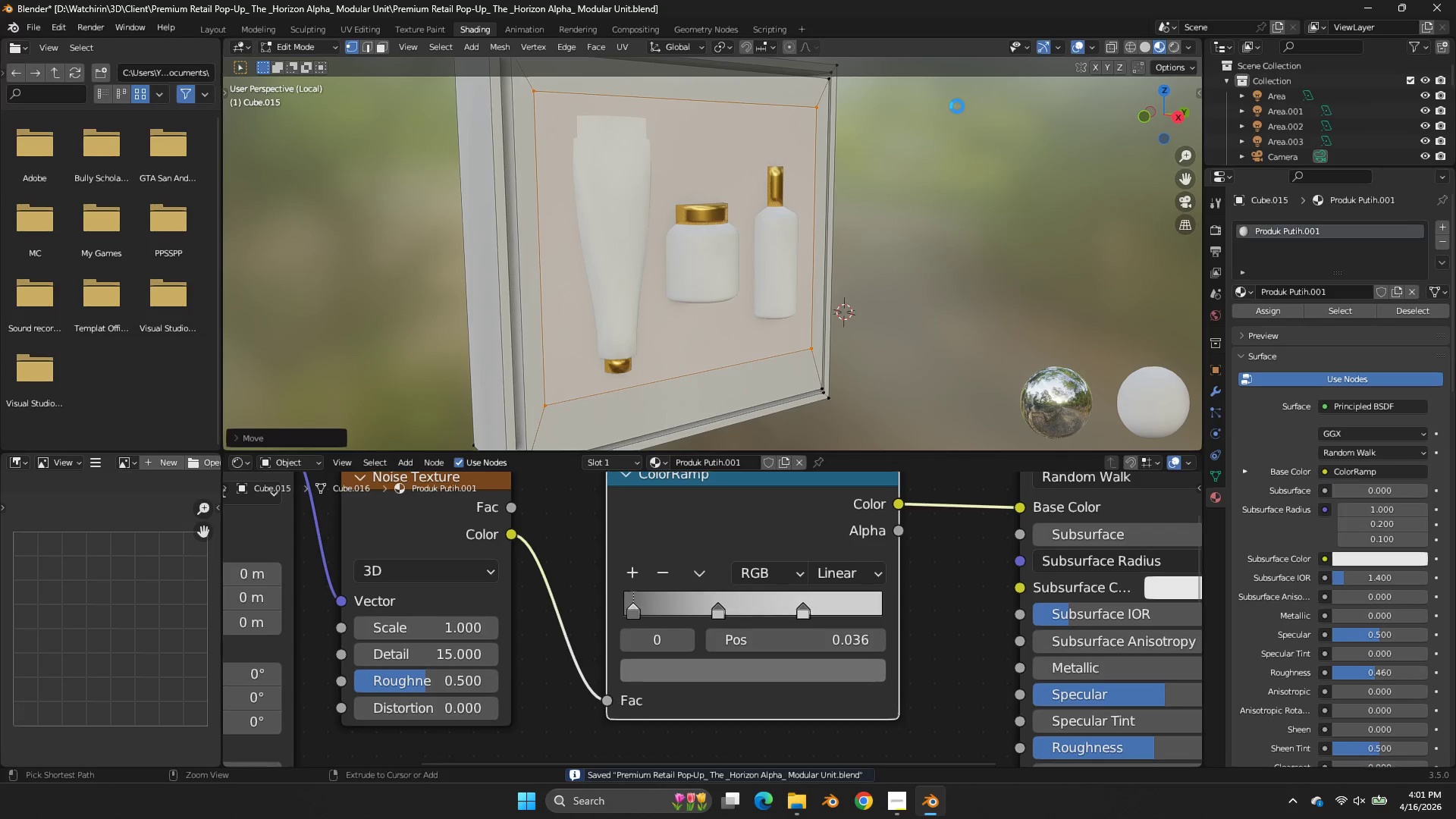 
key(Control+S)
 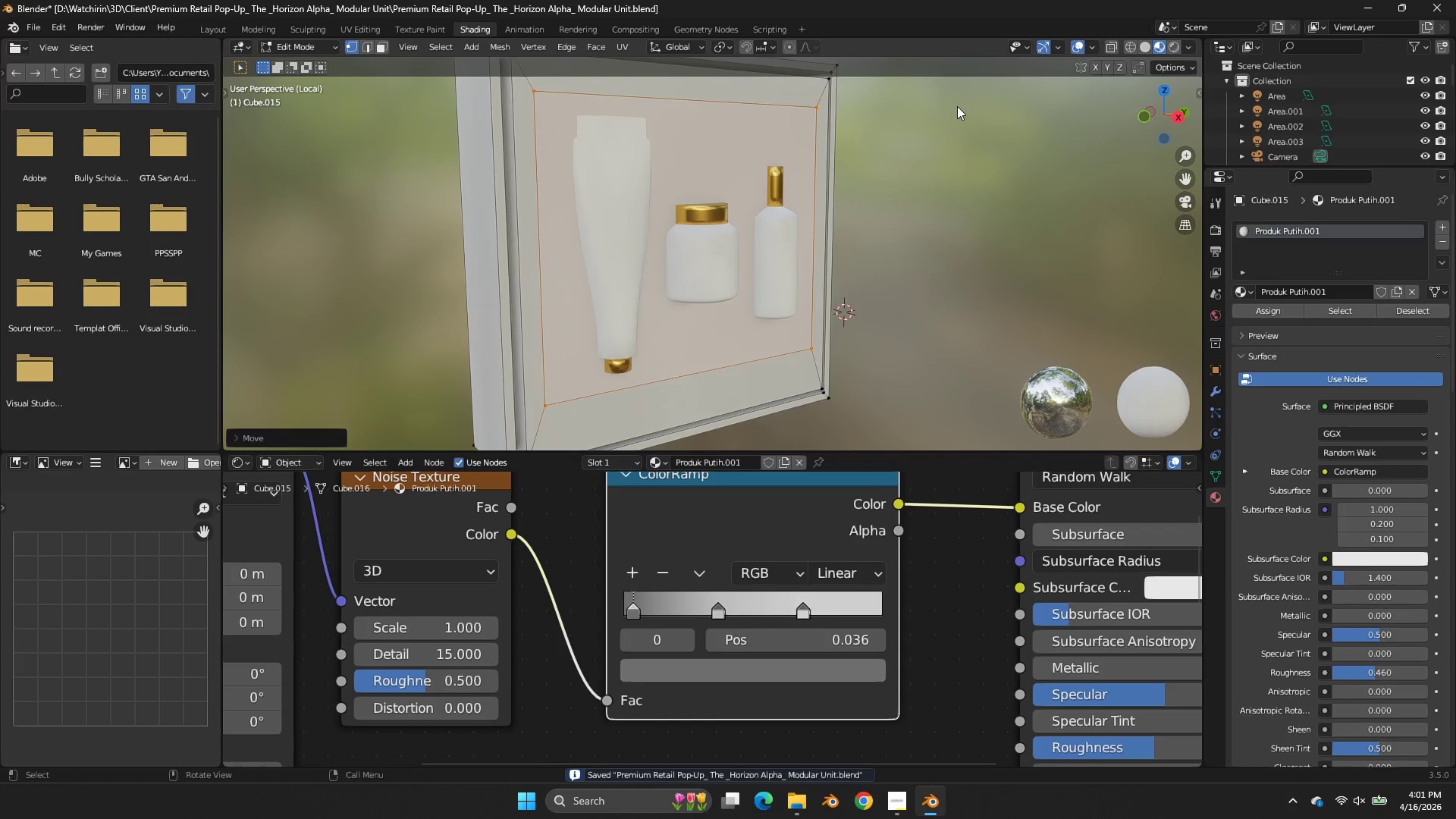 
key(Tab)
 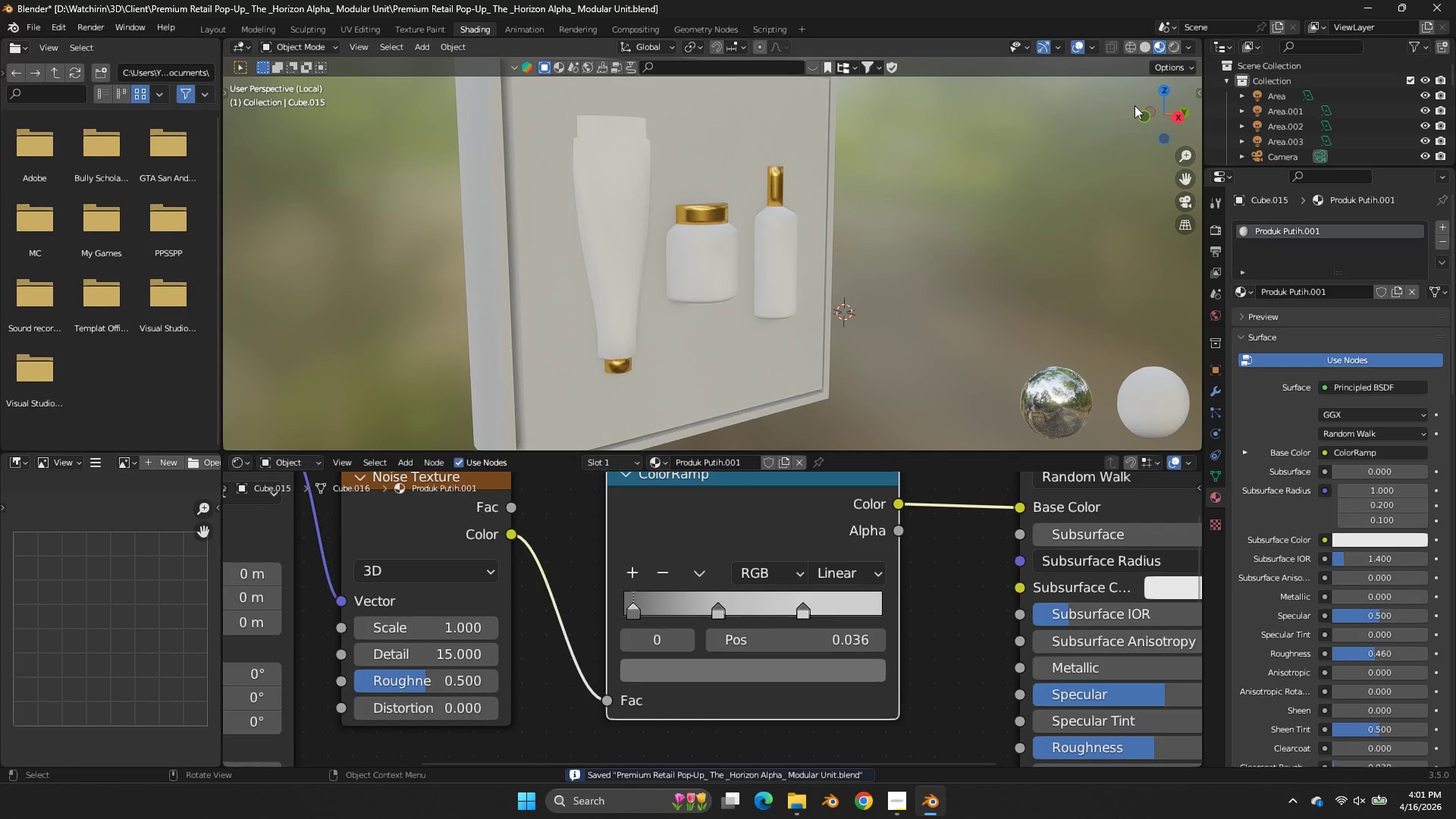 
left_click_drag(start_coordinate=[1145, 114], to_coordinate=[1067, 135])
 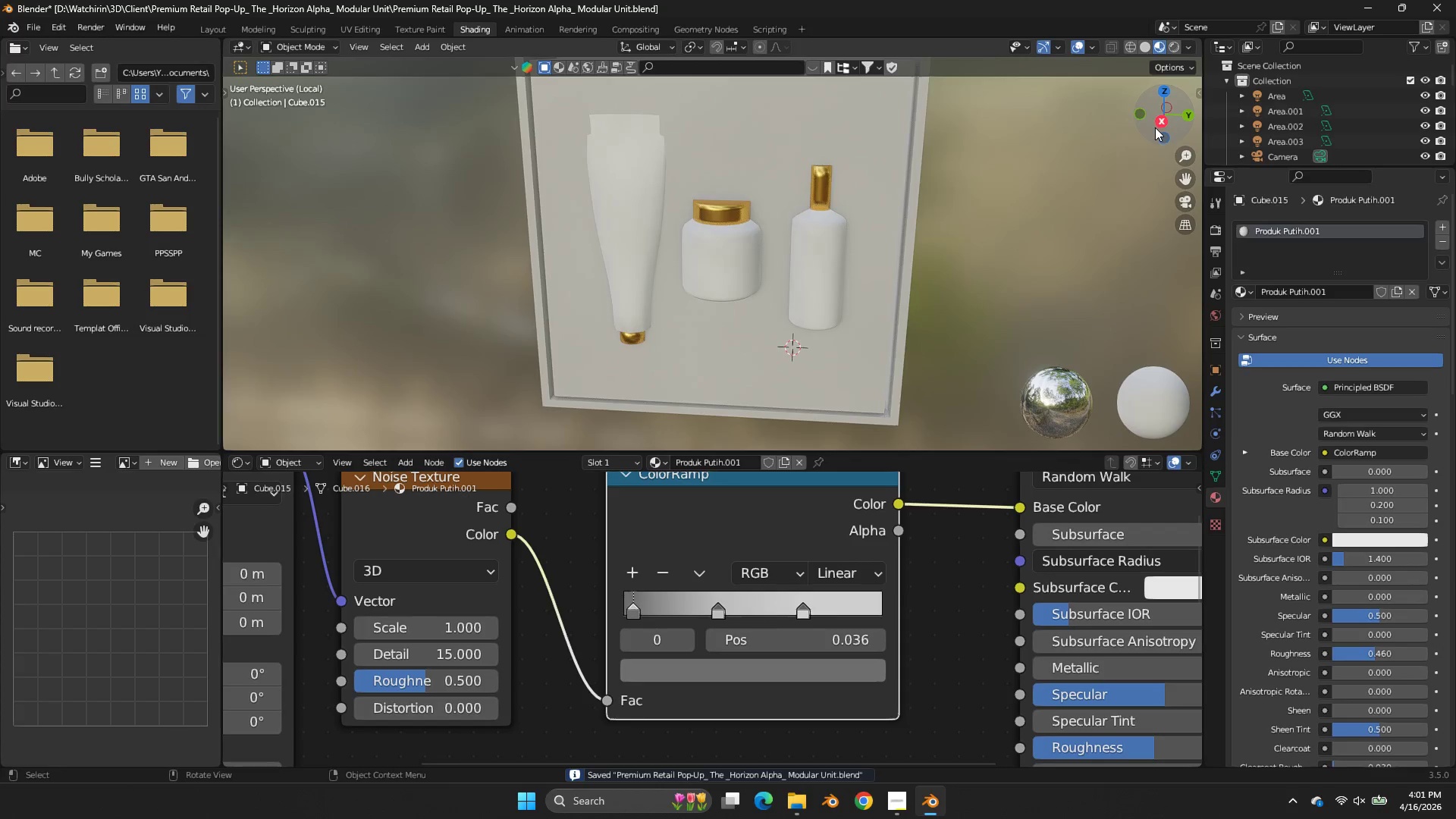 
left_click([1155, 127])
 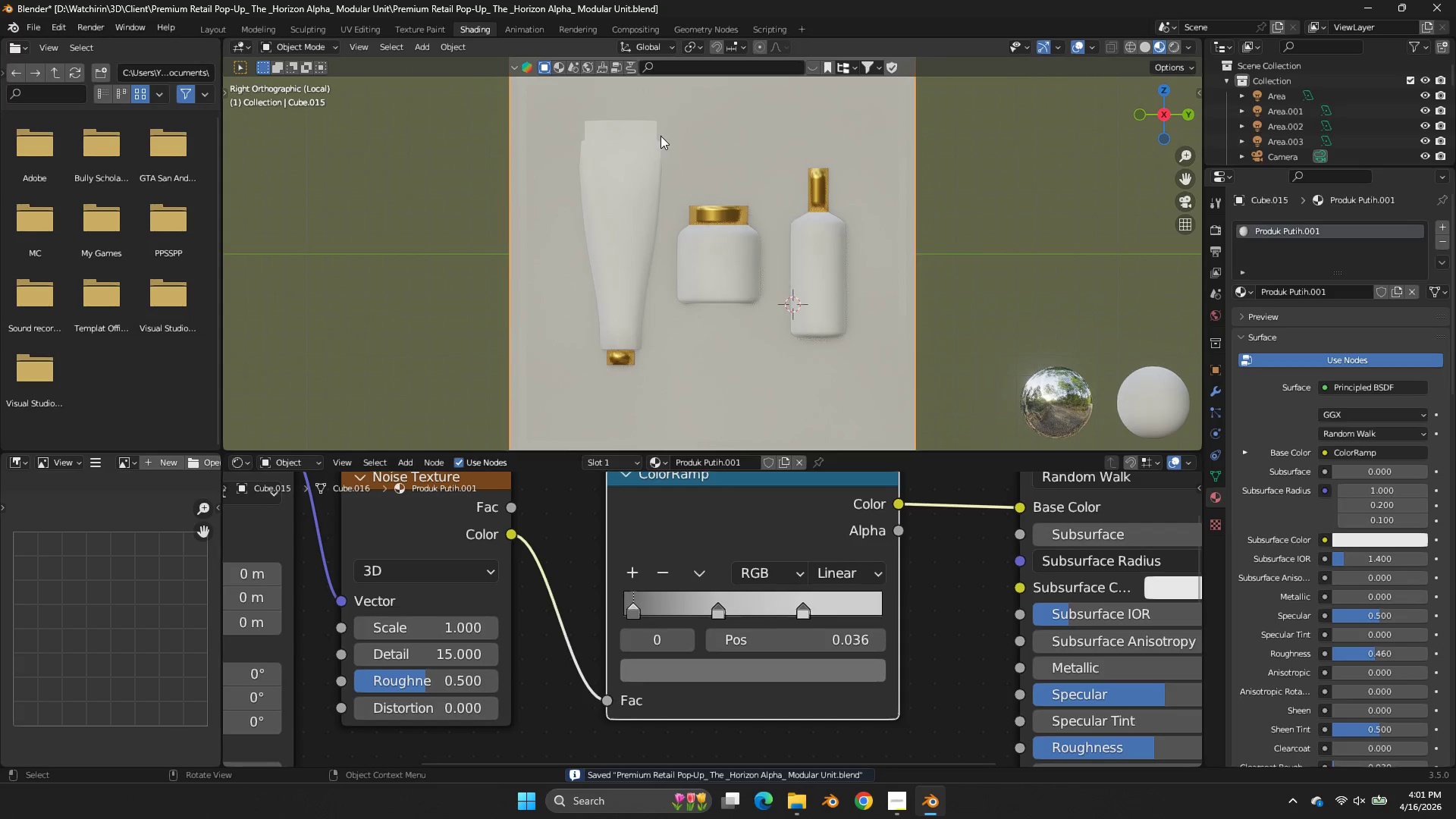 
double_click([651, 137])
 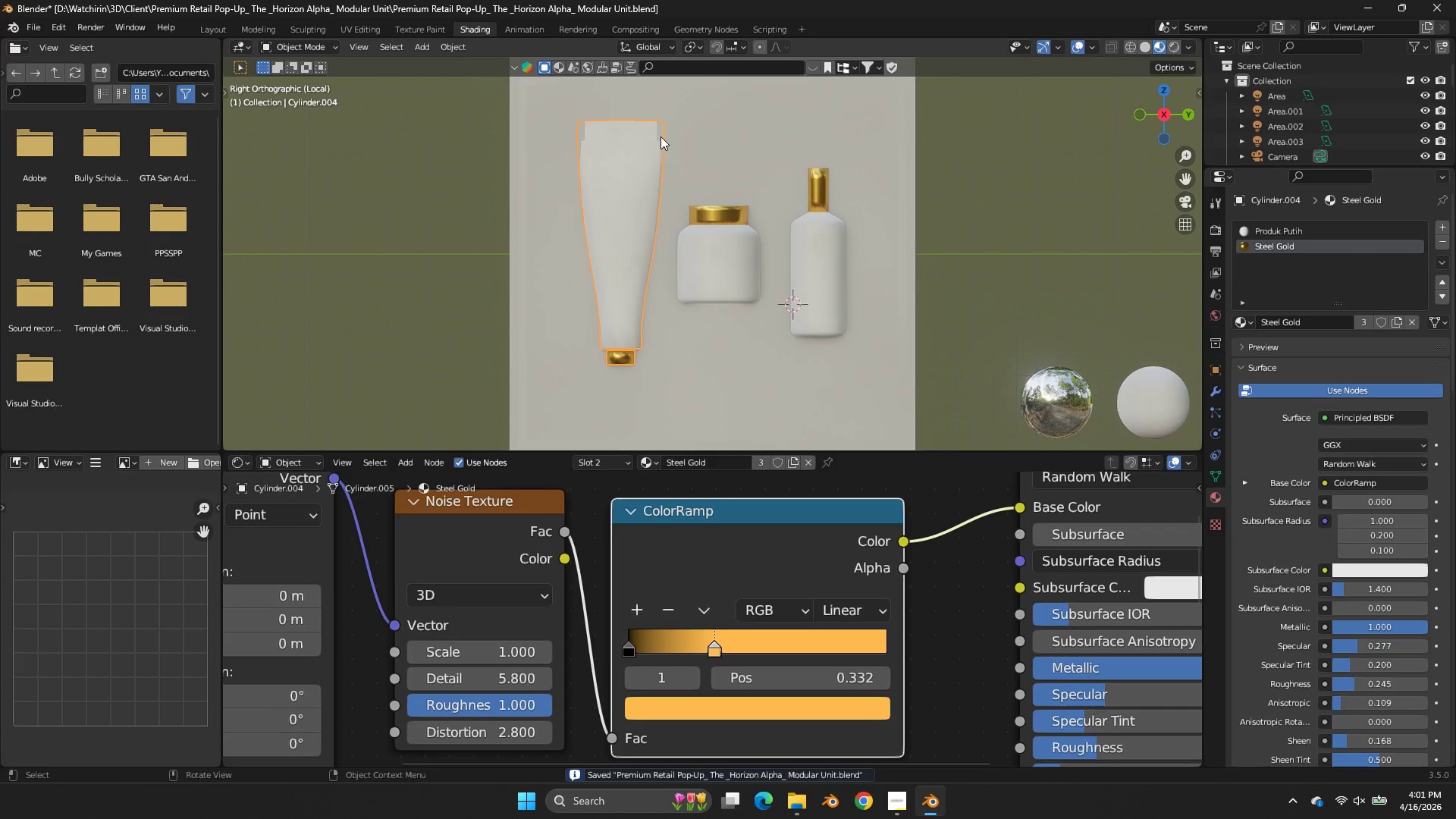 
type(zz)
key(Tab)
 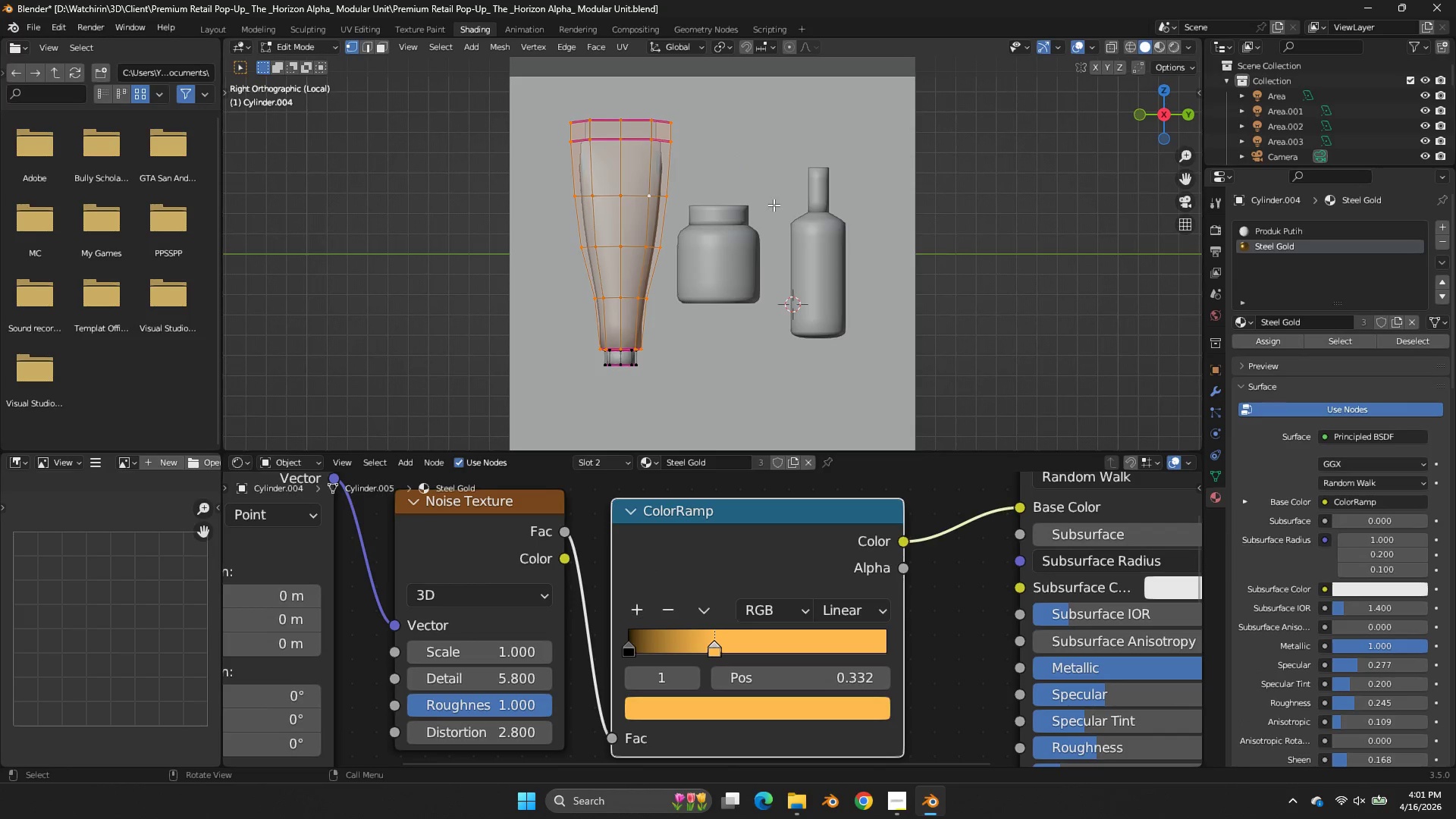 
key(Tab)
 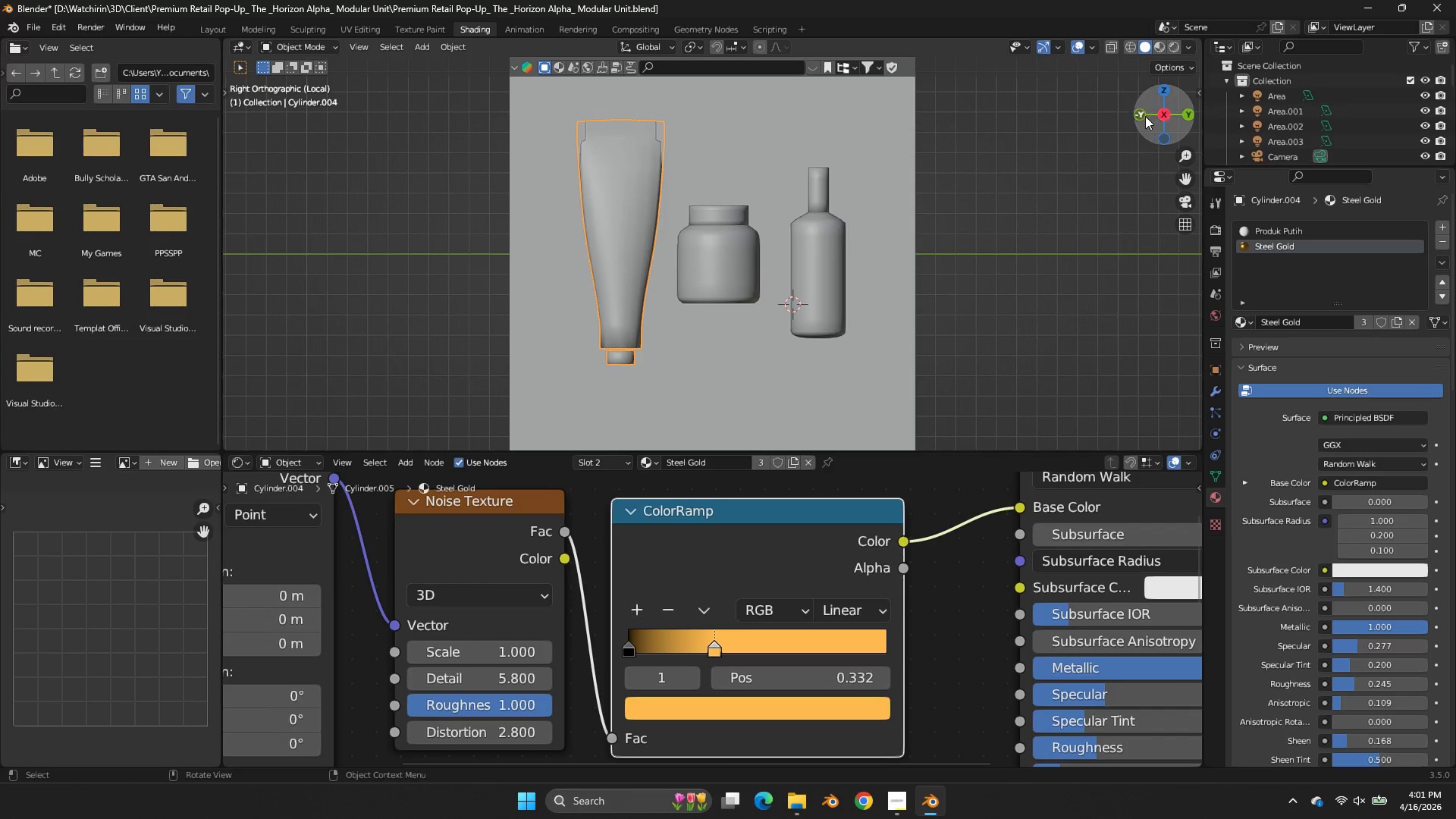 
left_click_drag(start_coordinate=[1156, 120], to_coordinate=[265, 156])
 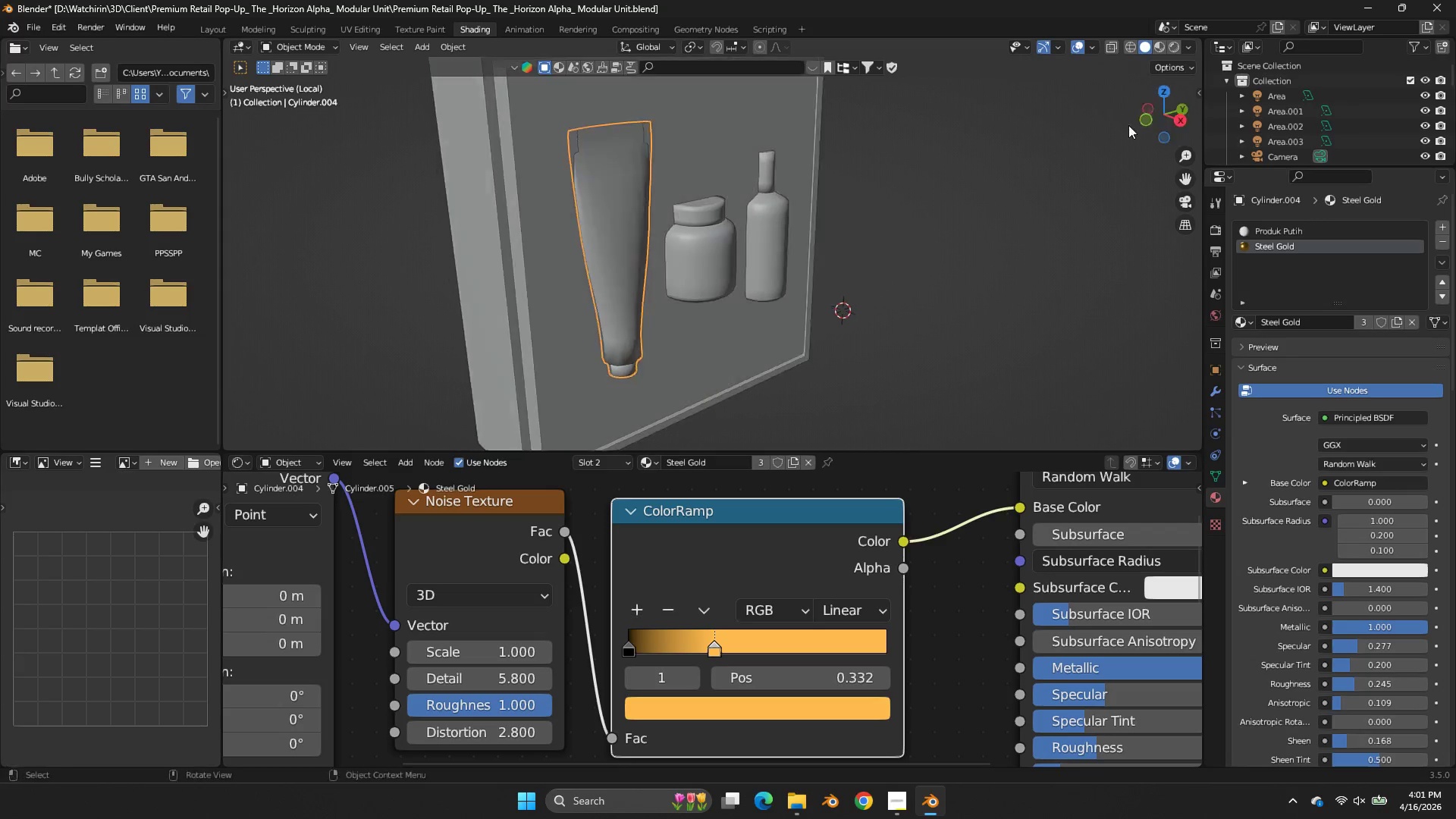 
left_click_drag(start_coordinate=[1160, 121], to_coordinate=[1075, 126])
 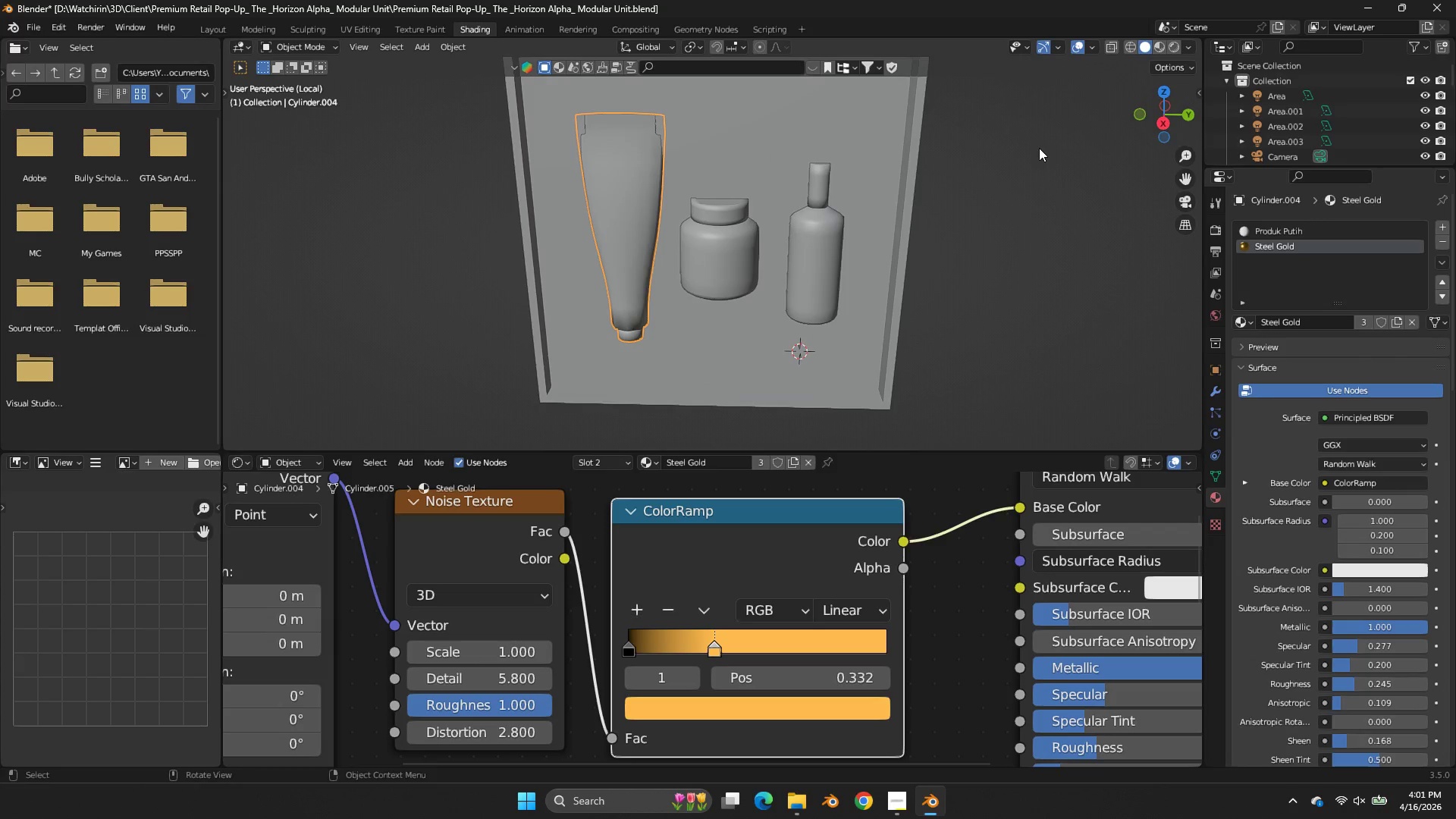 
hold_key(key=ControlLeft, duration=0.41)
 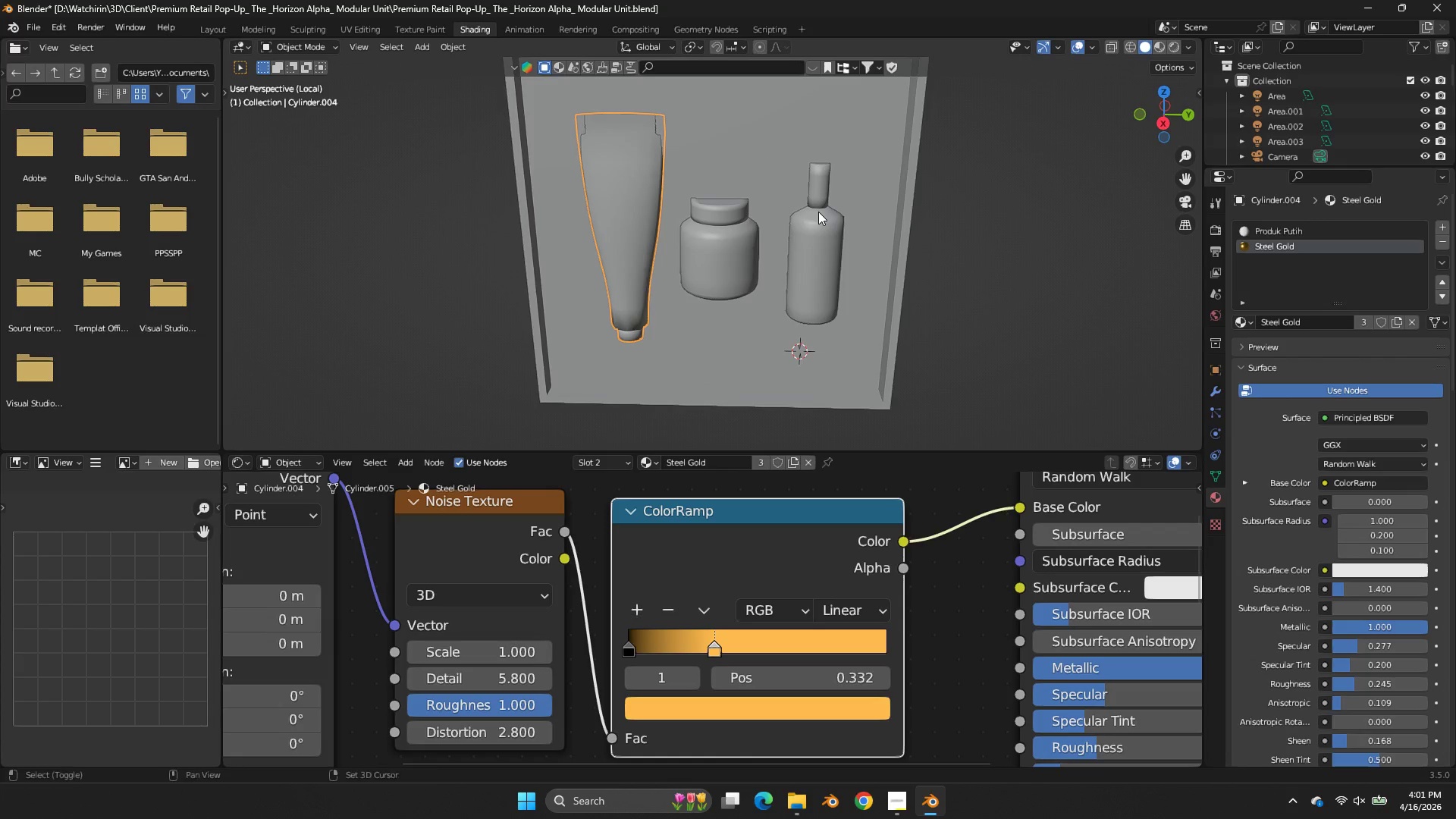 
hold_key(key=ShiftLeft, duration=0.77)
double_click([735, 235])
 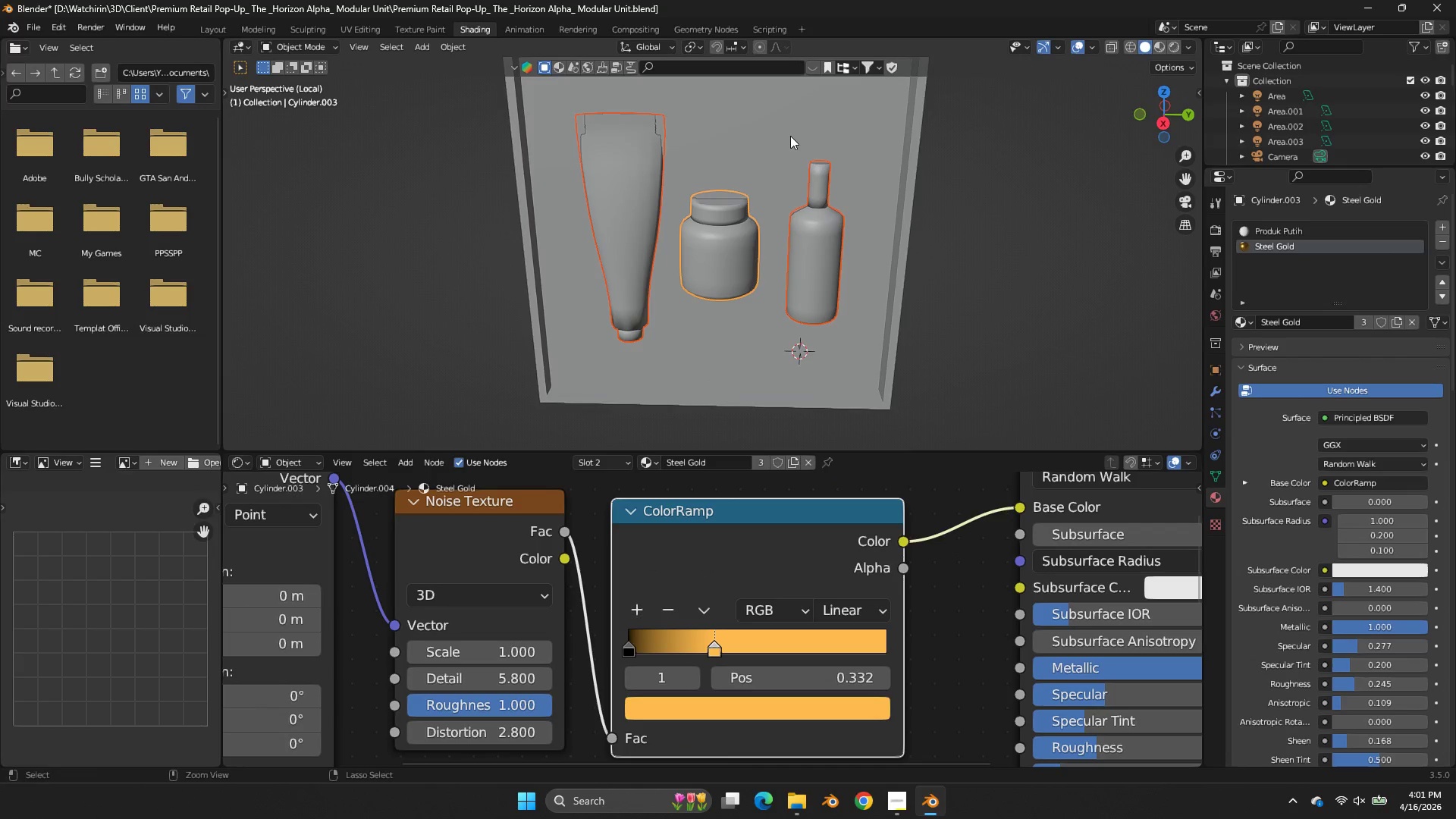 
key(Control+ControlLeft)
 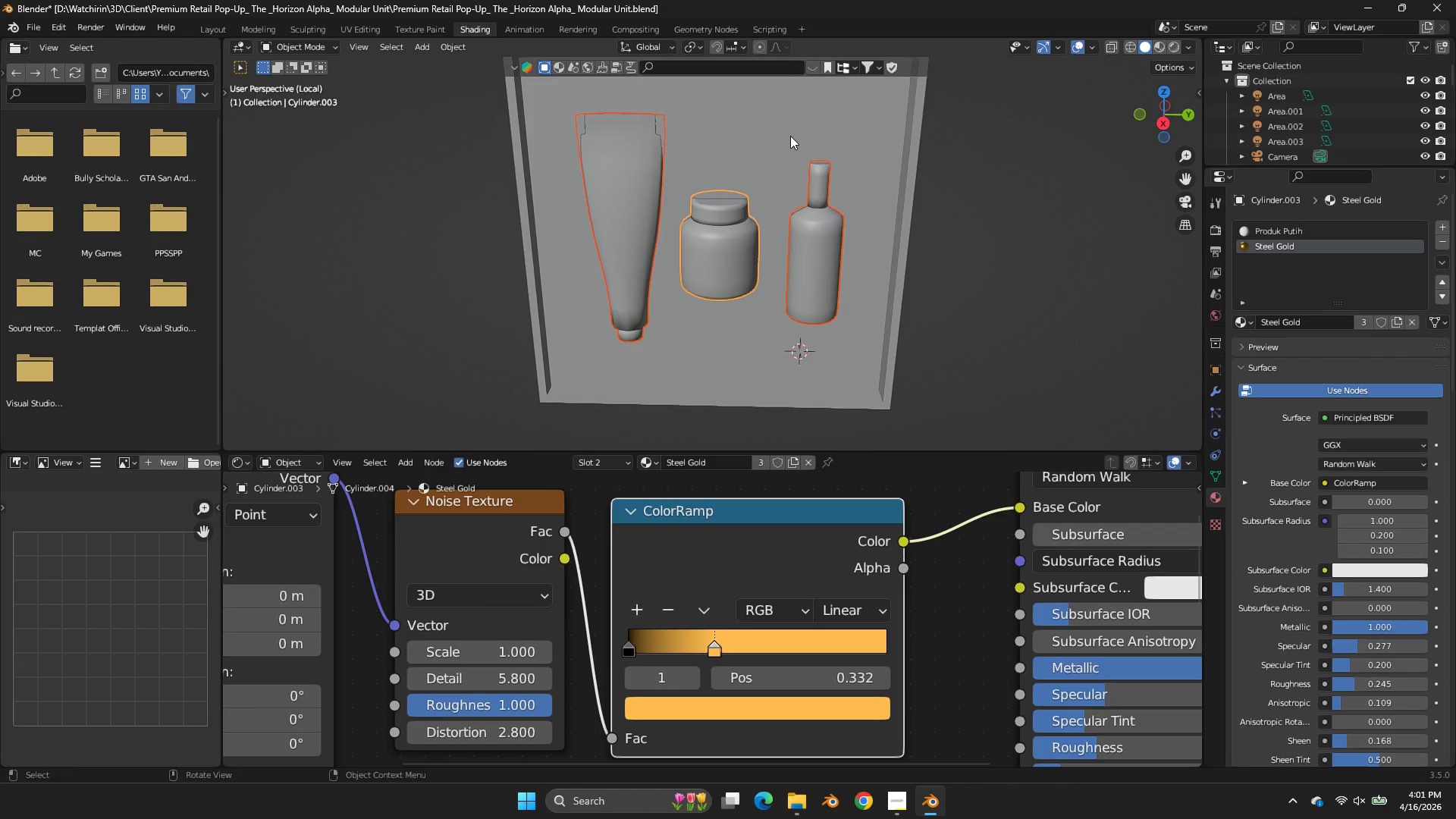 
hold_key(key=ShiftLeft, duration=0.31)
left_click([790, 136])
 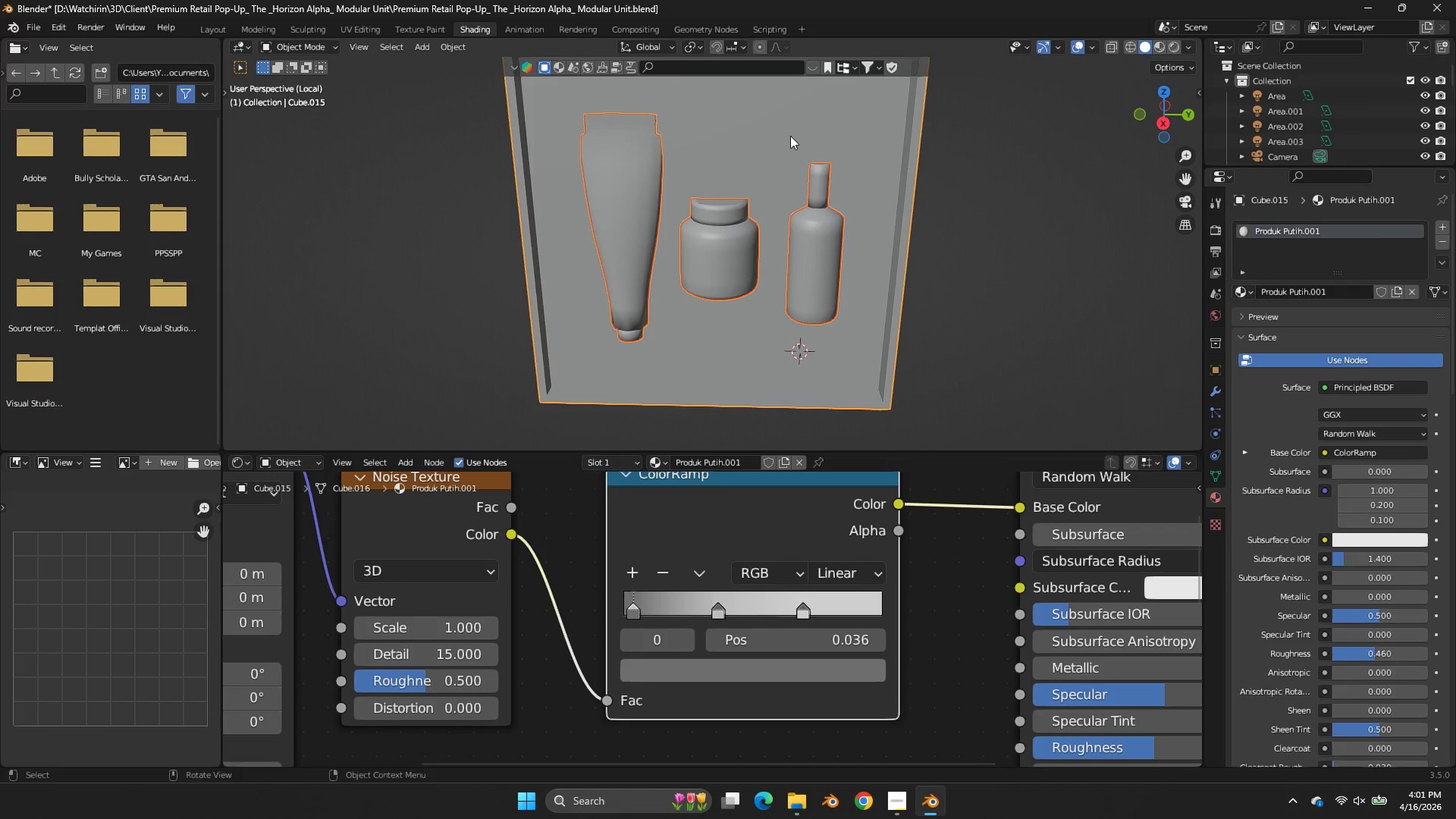 
key(Control+P)
 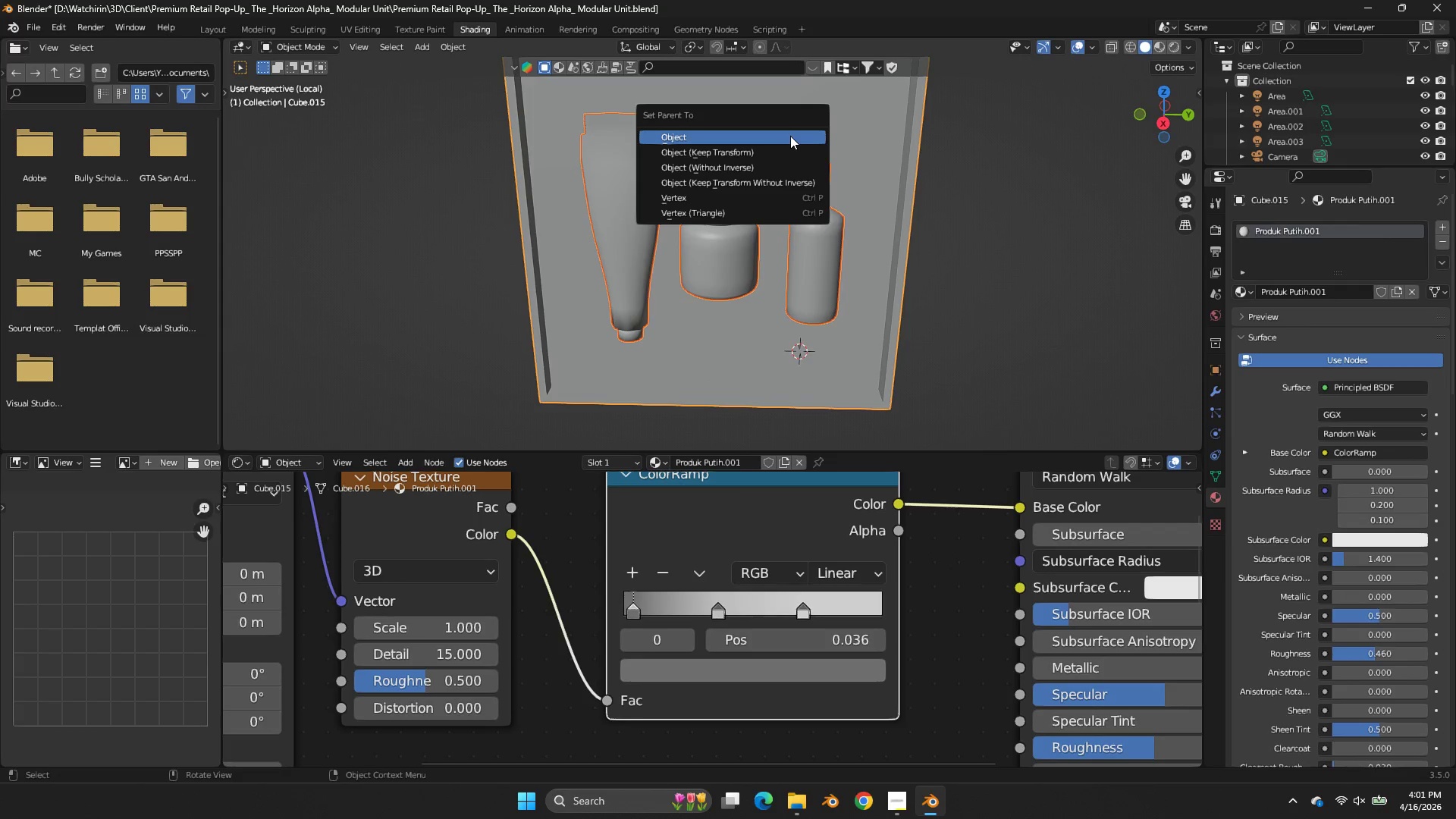 
left_click([790, 136])
 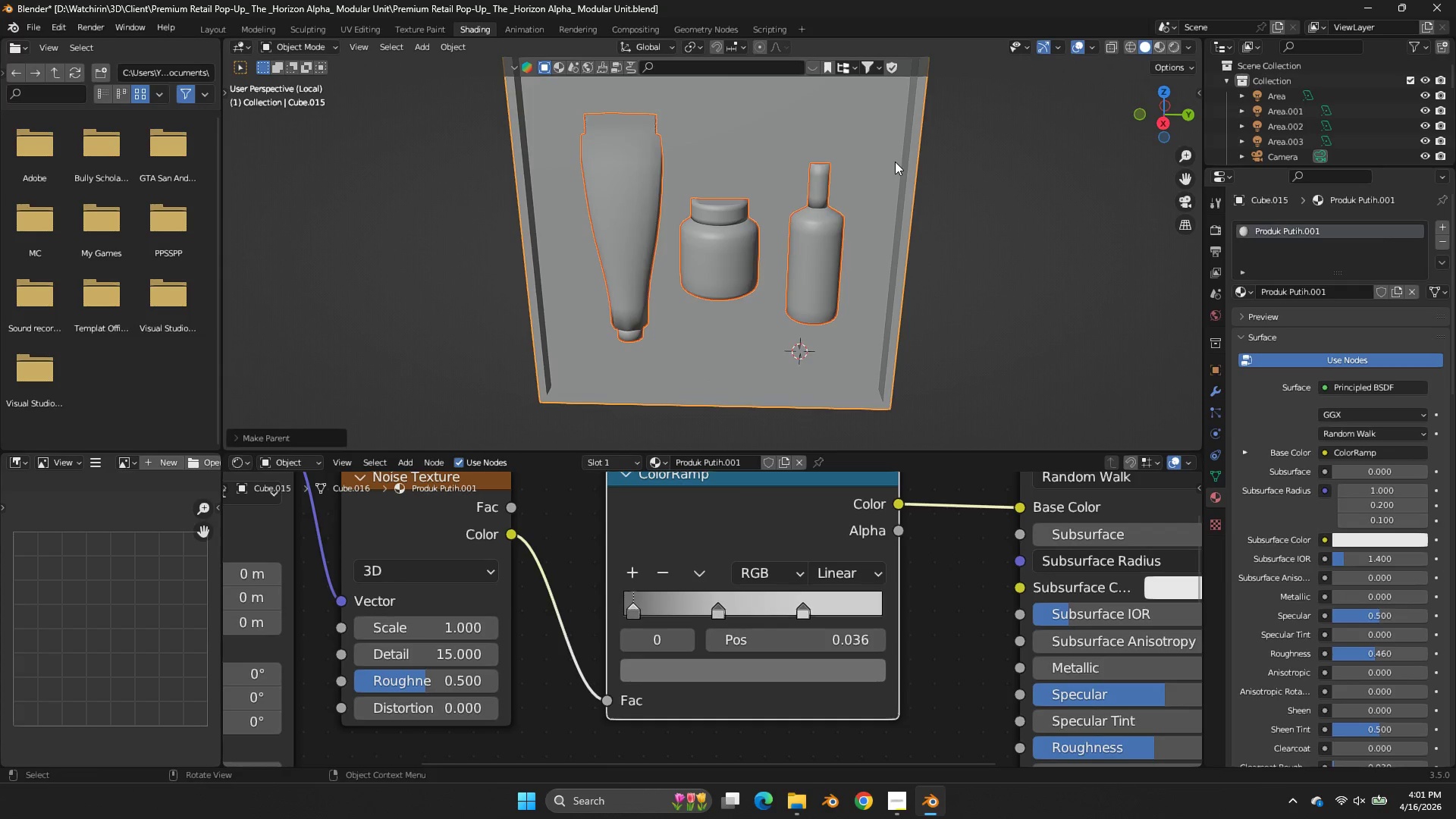 
left_click([895, 162])
 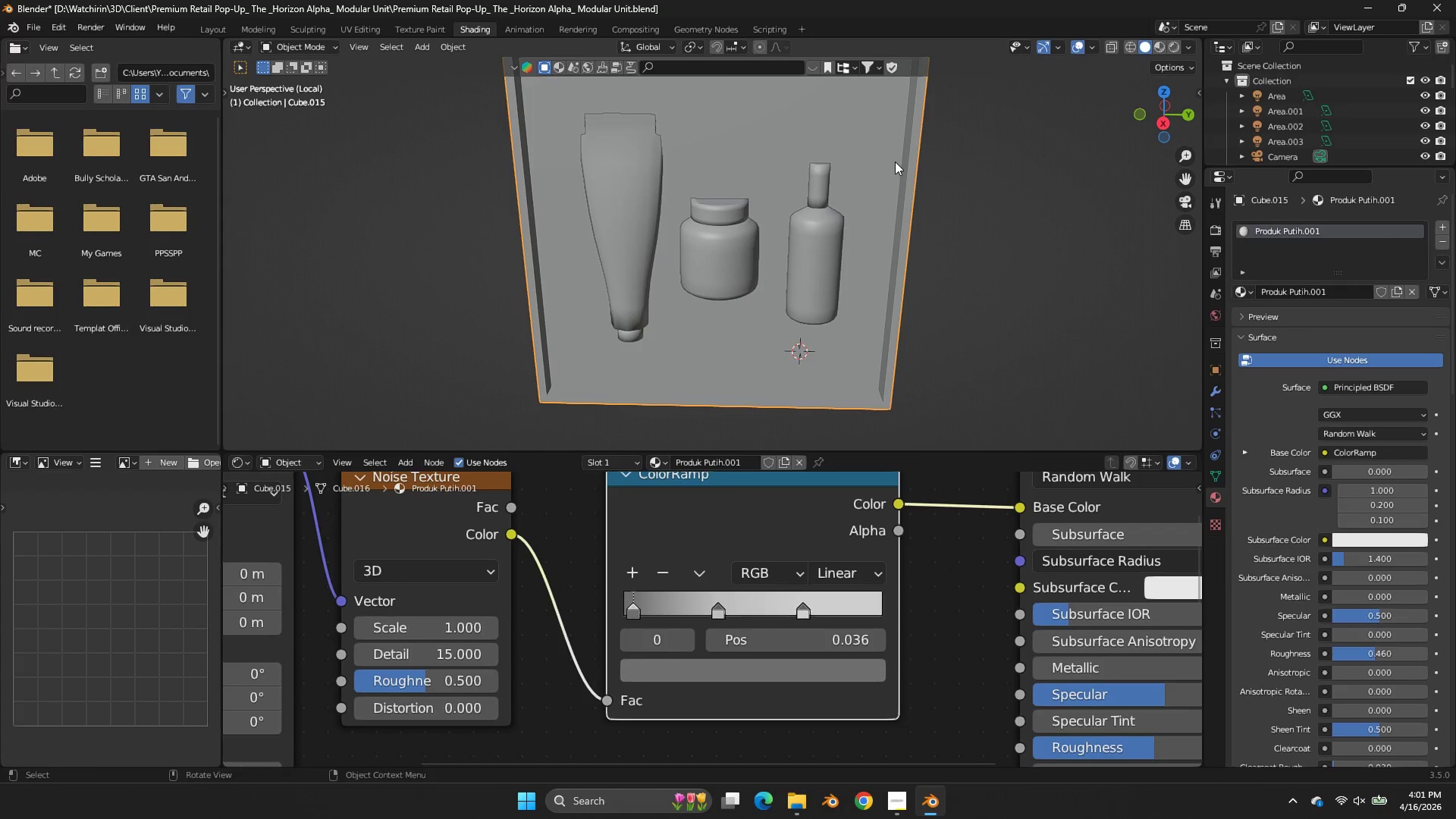 
key(NumpadDivide)
 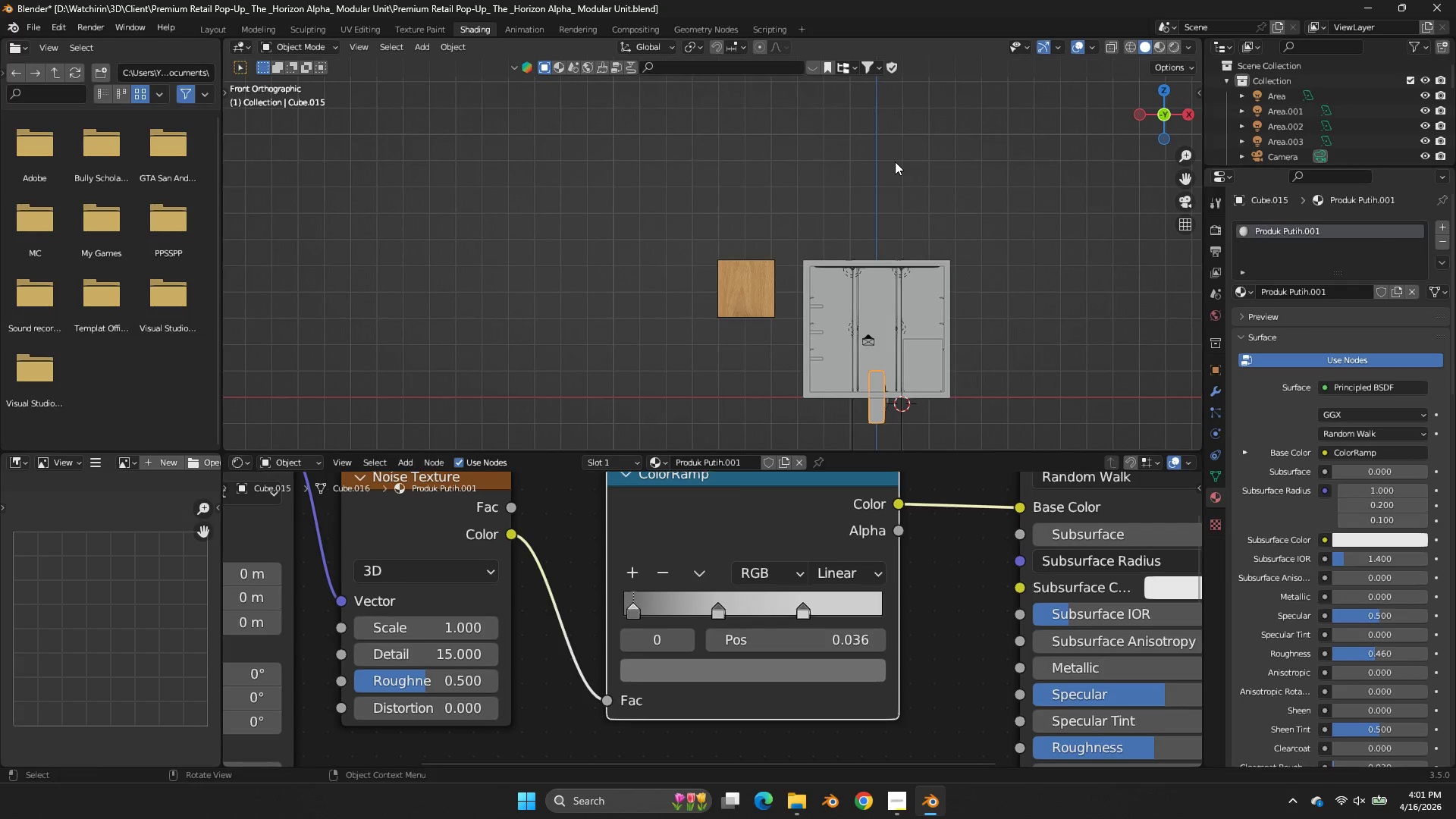 
scroll: coordinate [1082, 269], scroll_direction: none, amount: 0.0
 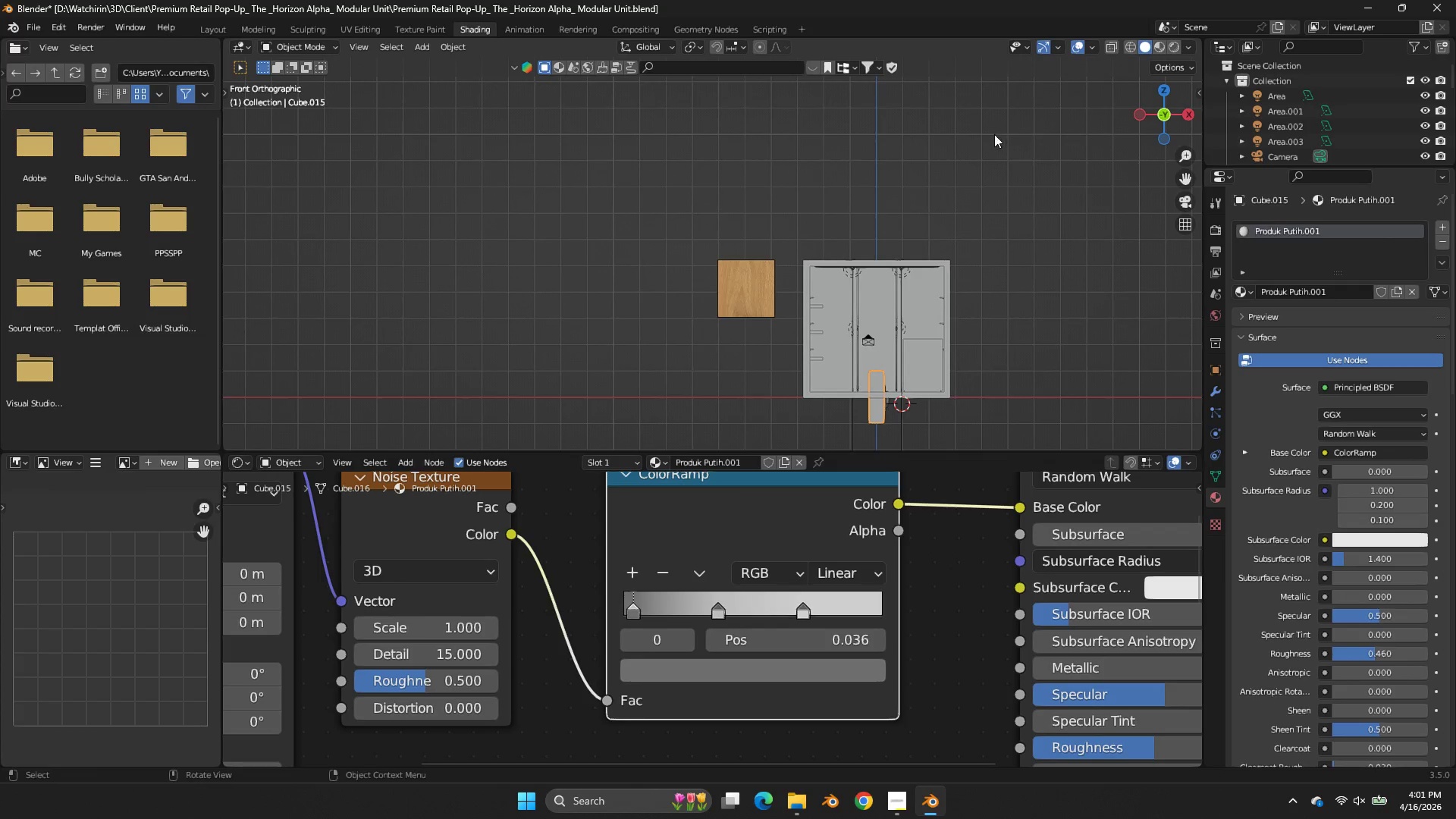 
type(zg)
 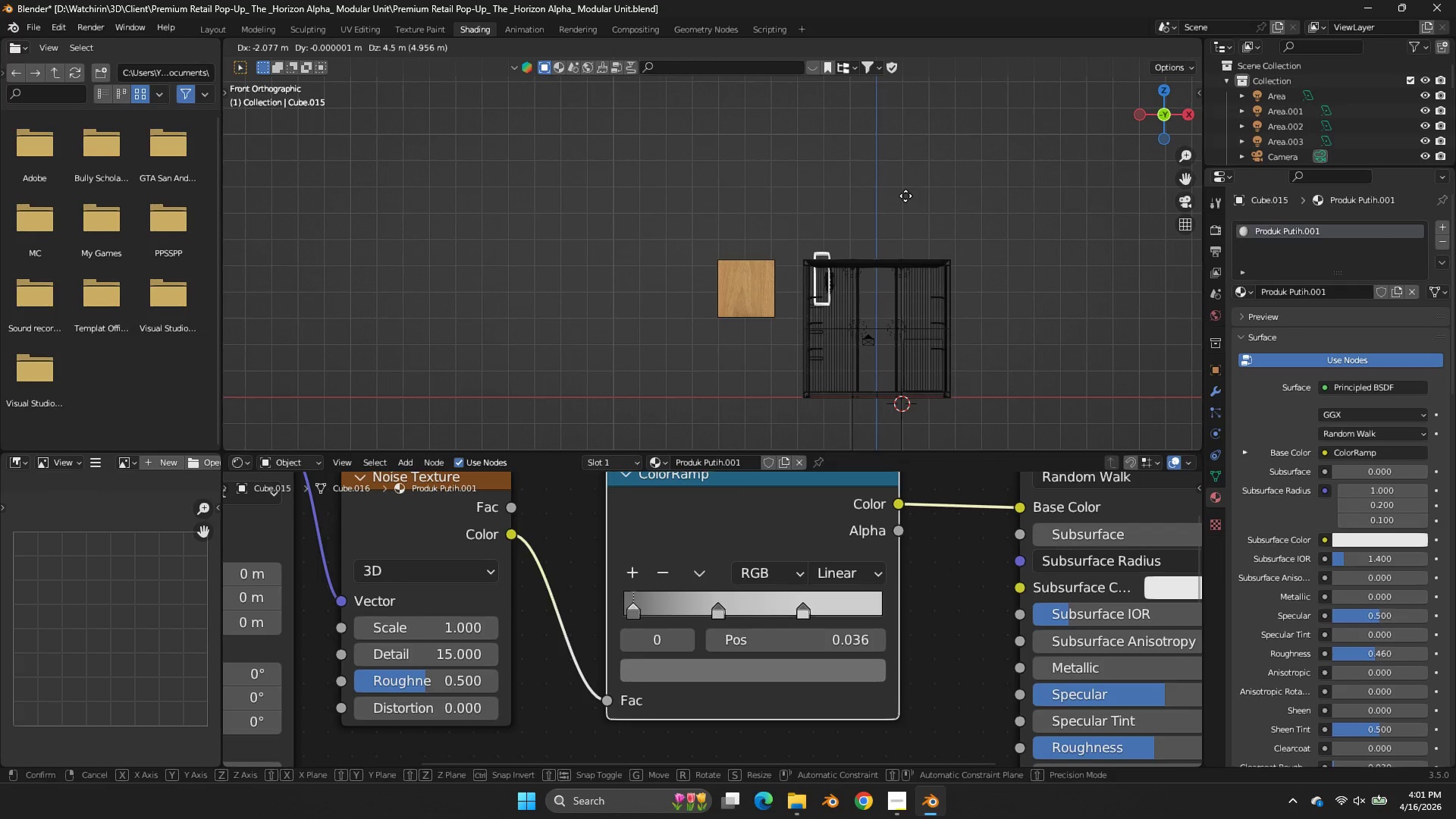 
left_click([903, 195])
 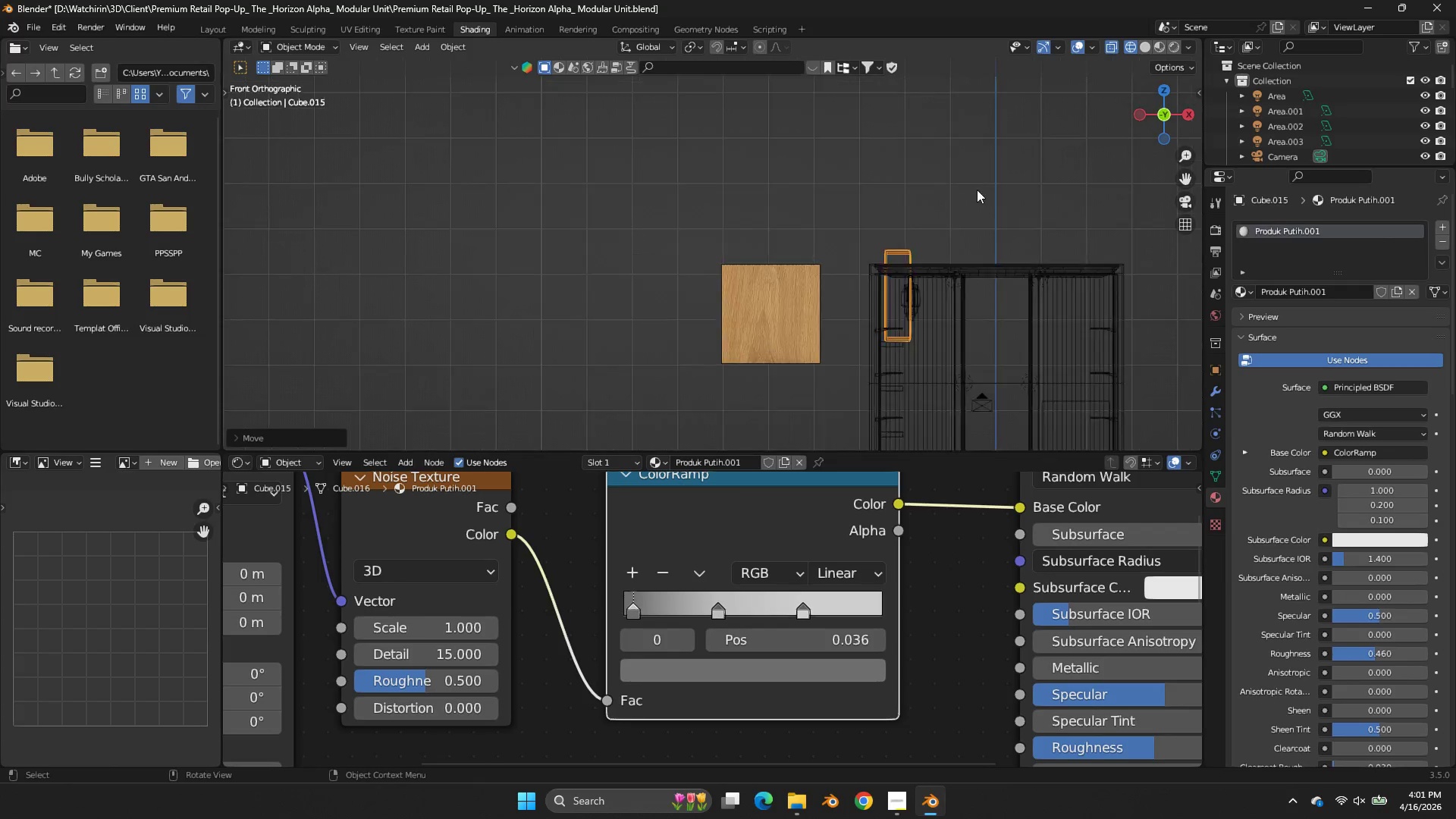 
scroll: coordinate [977, 190], scroll_direction: up, amount: 4.0
 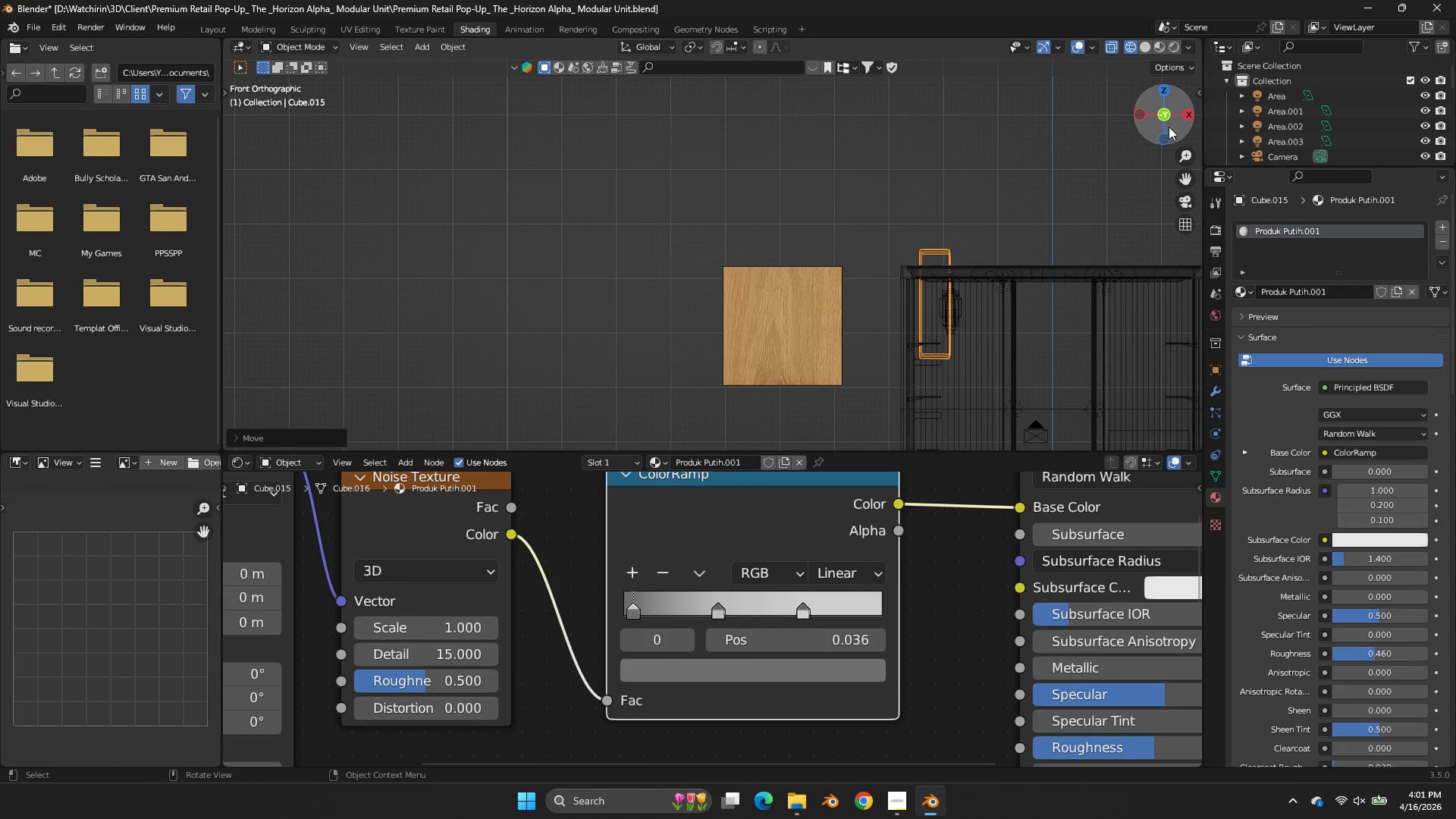 
left_click_drag(start_coordinate=[1165, 127], to_coordinate=[1125, 111])
 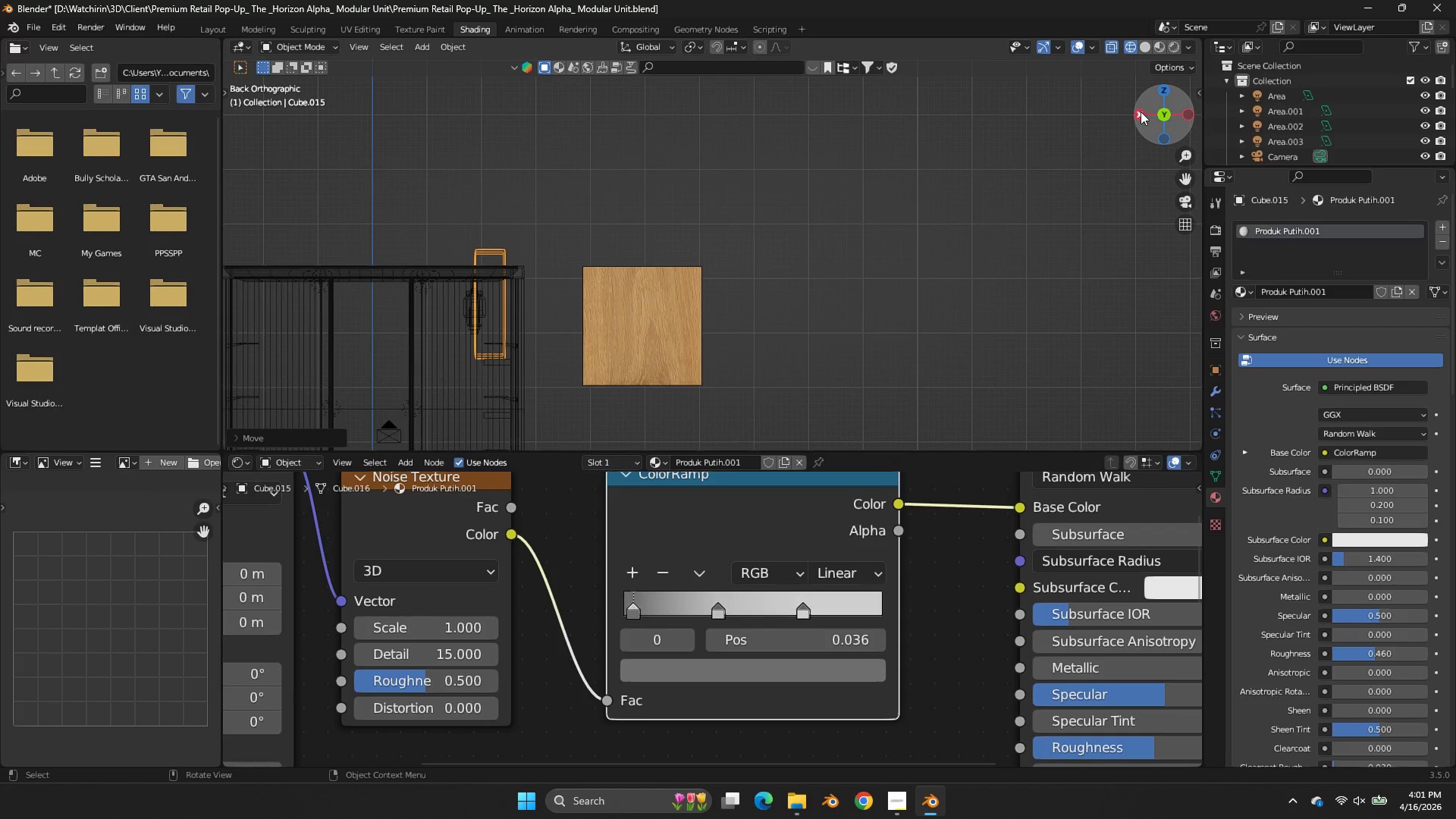 
left_click([1141, 111])
 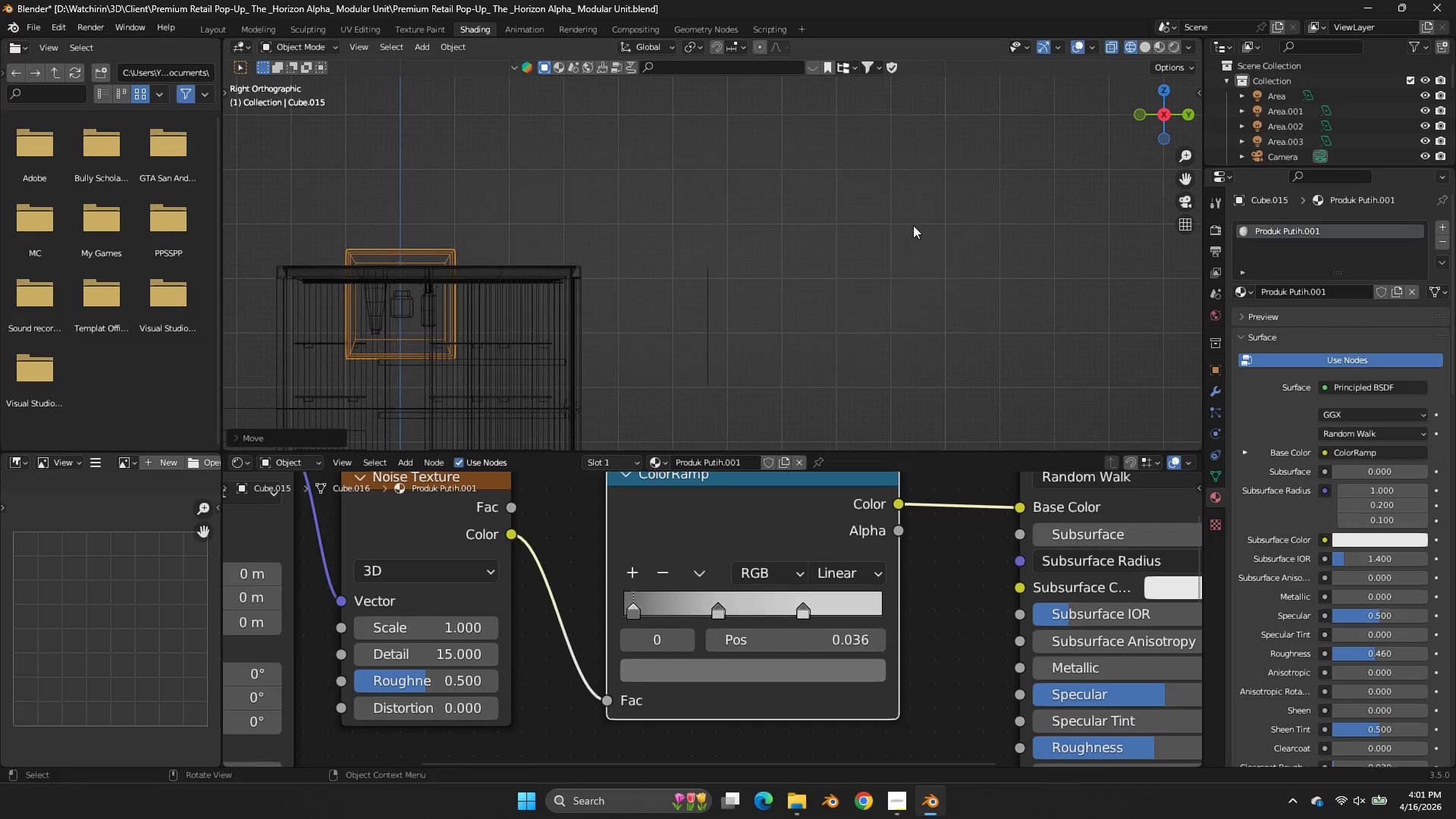 
key(S)
 